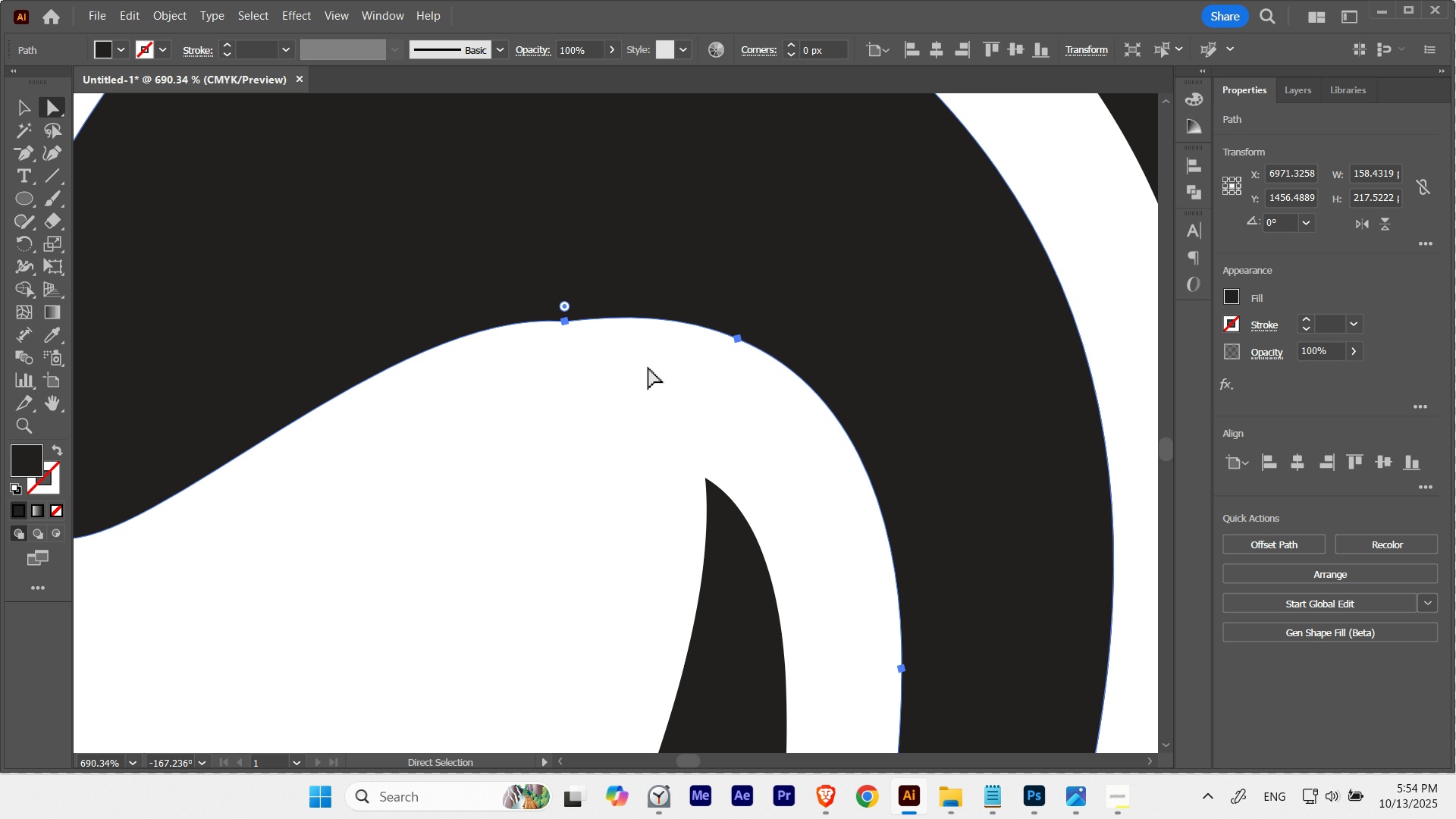 
key(Equal)
 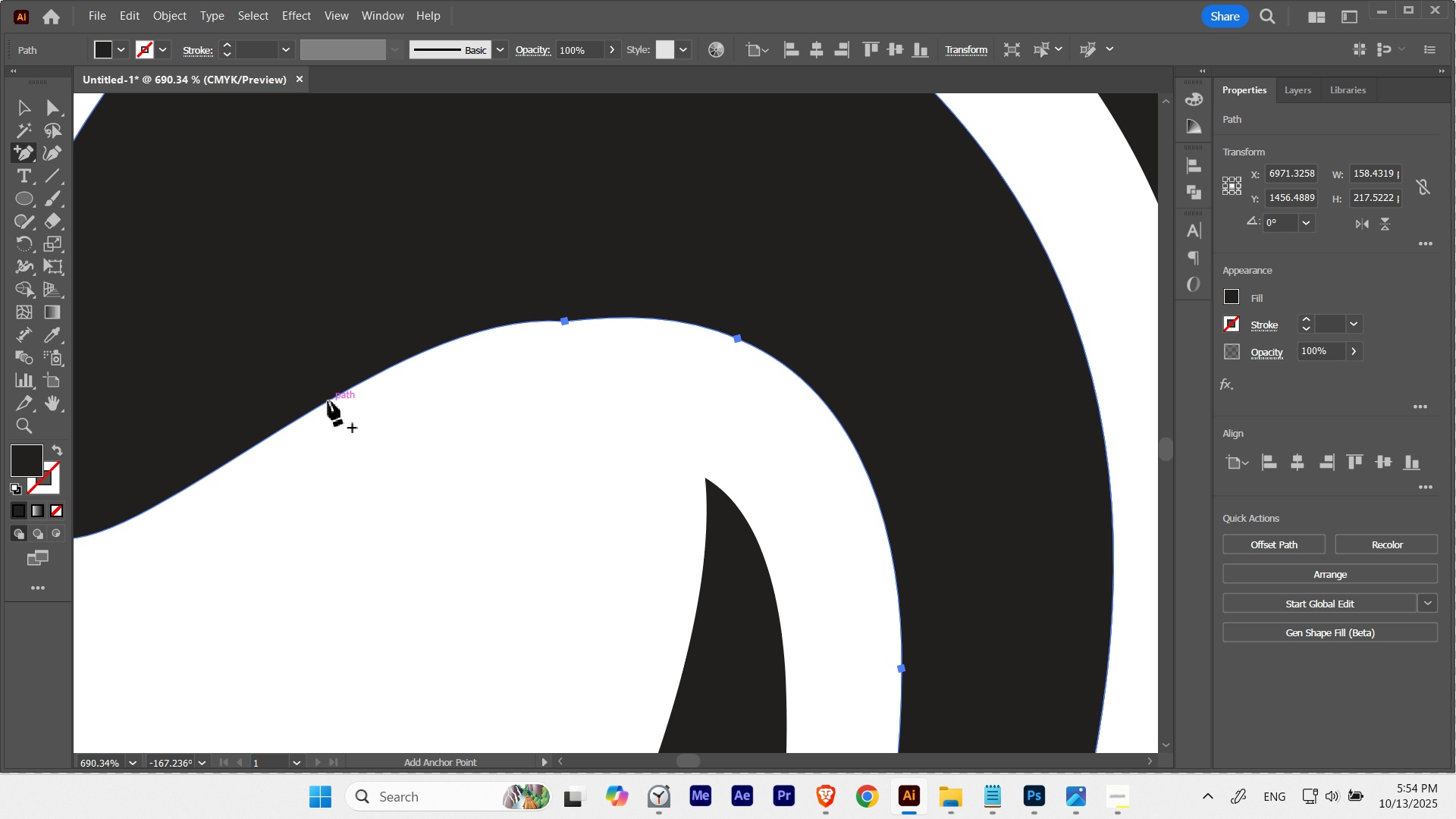 
left_click([329, 402])
 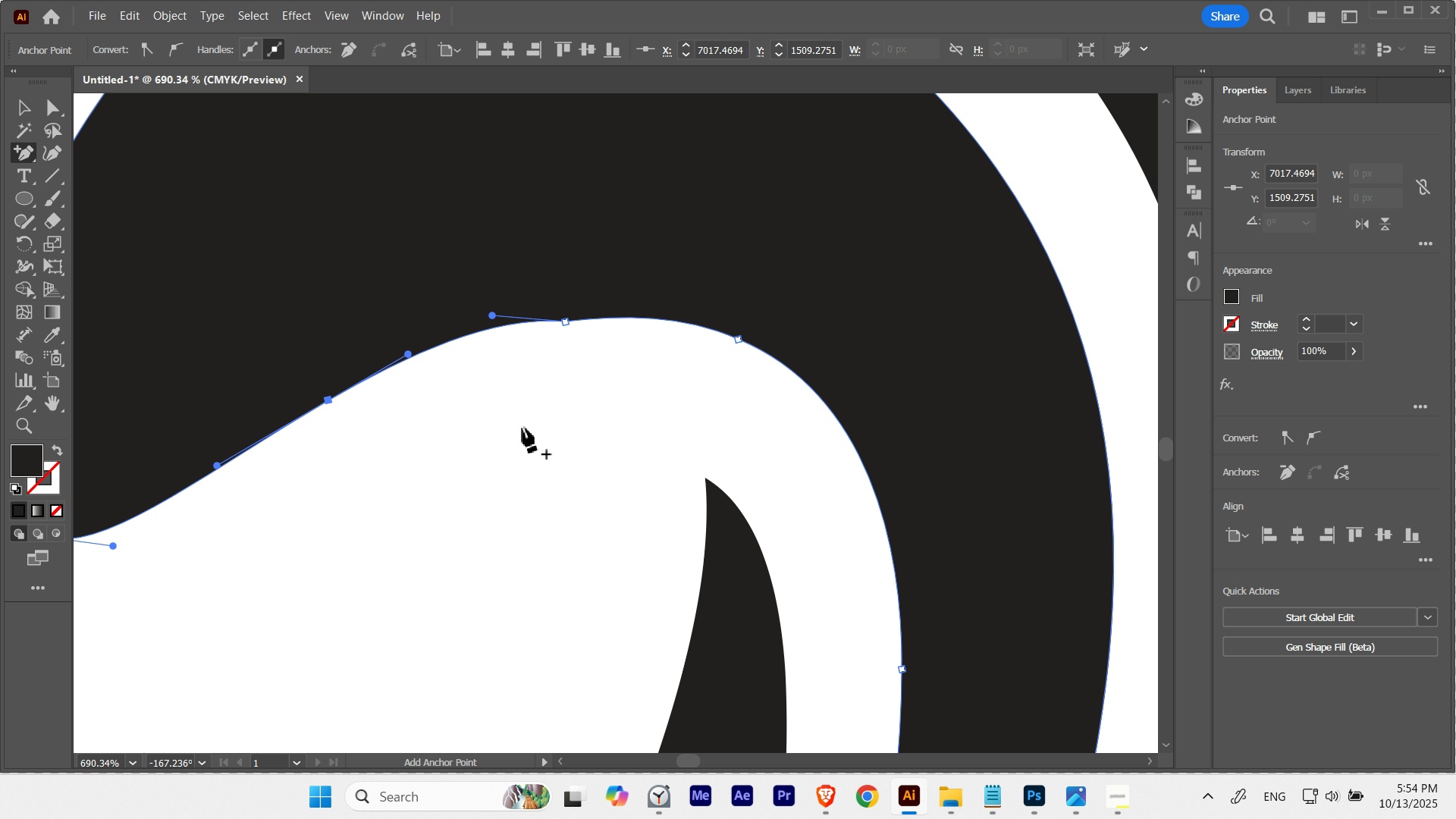 
key(Minus)
 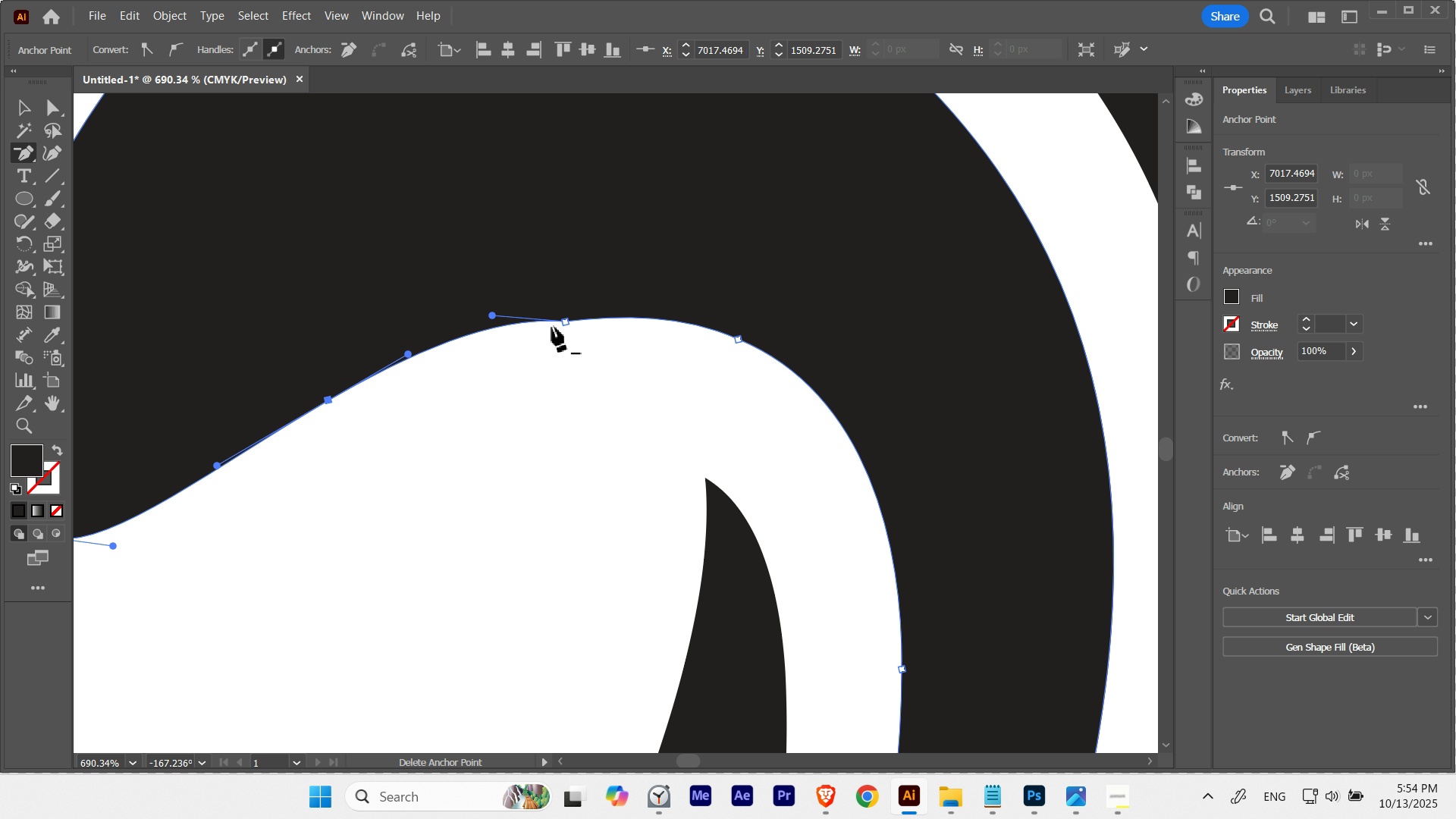 
hold_key(key=ShiftLeft, duration=0.78)
left_click([565, 323])
 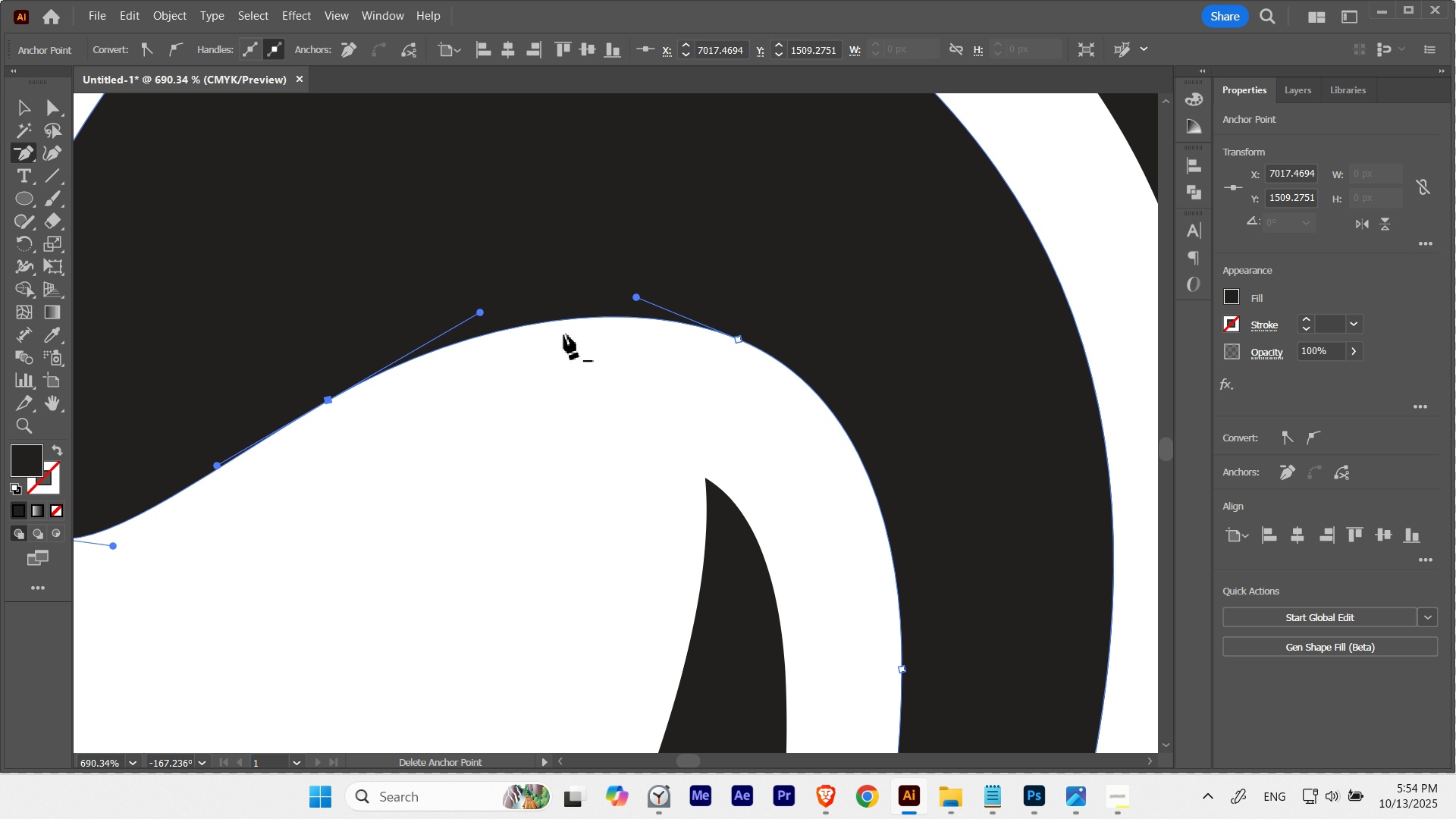 
key(A)
 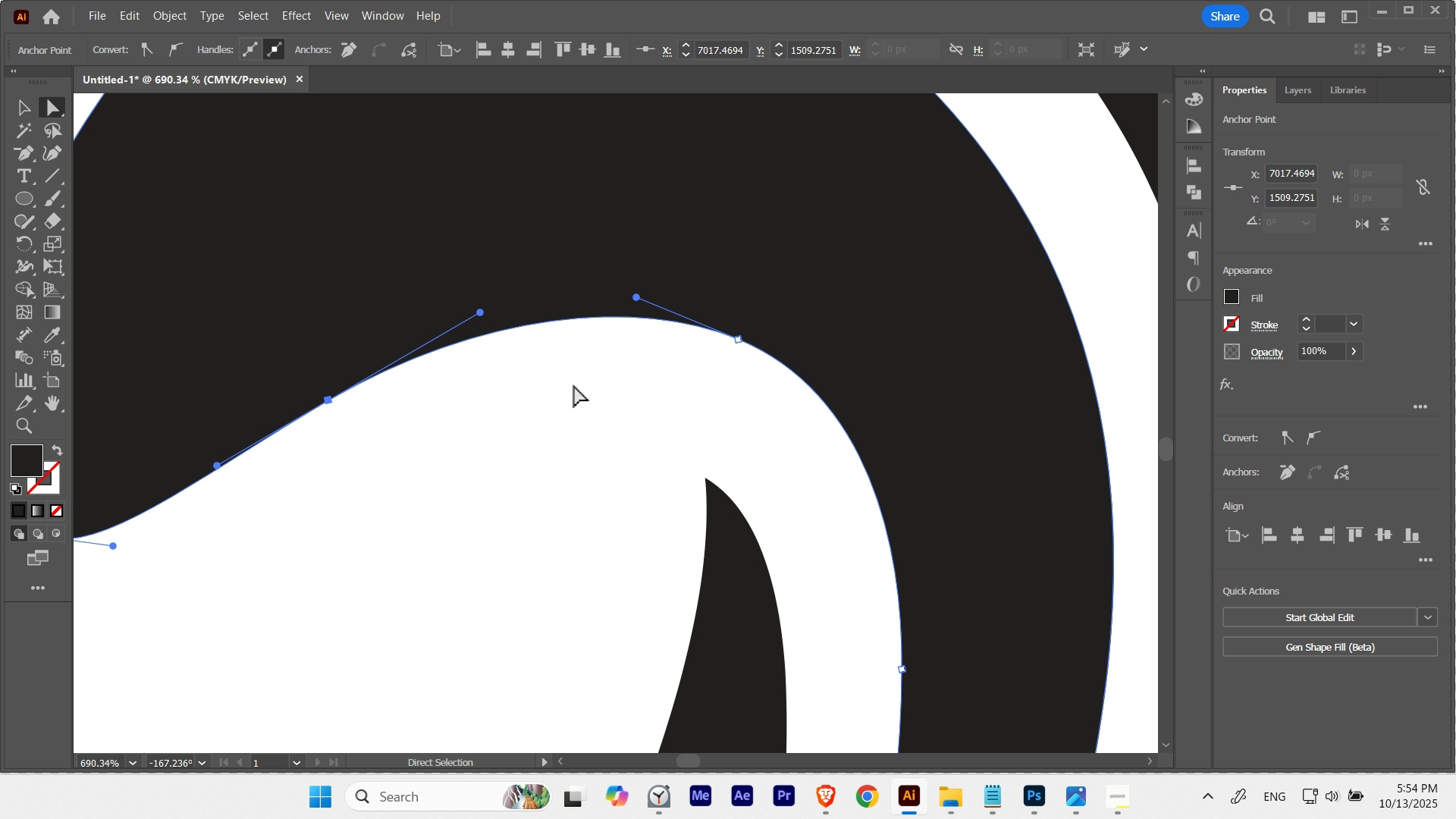 
left_click([574, 385])
 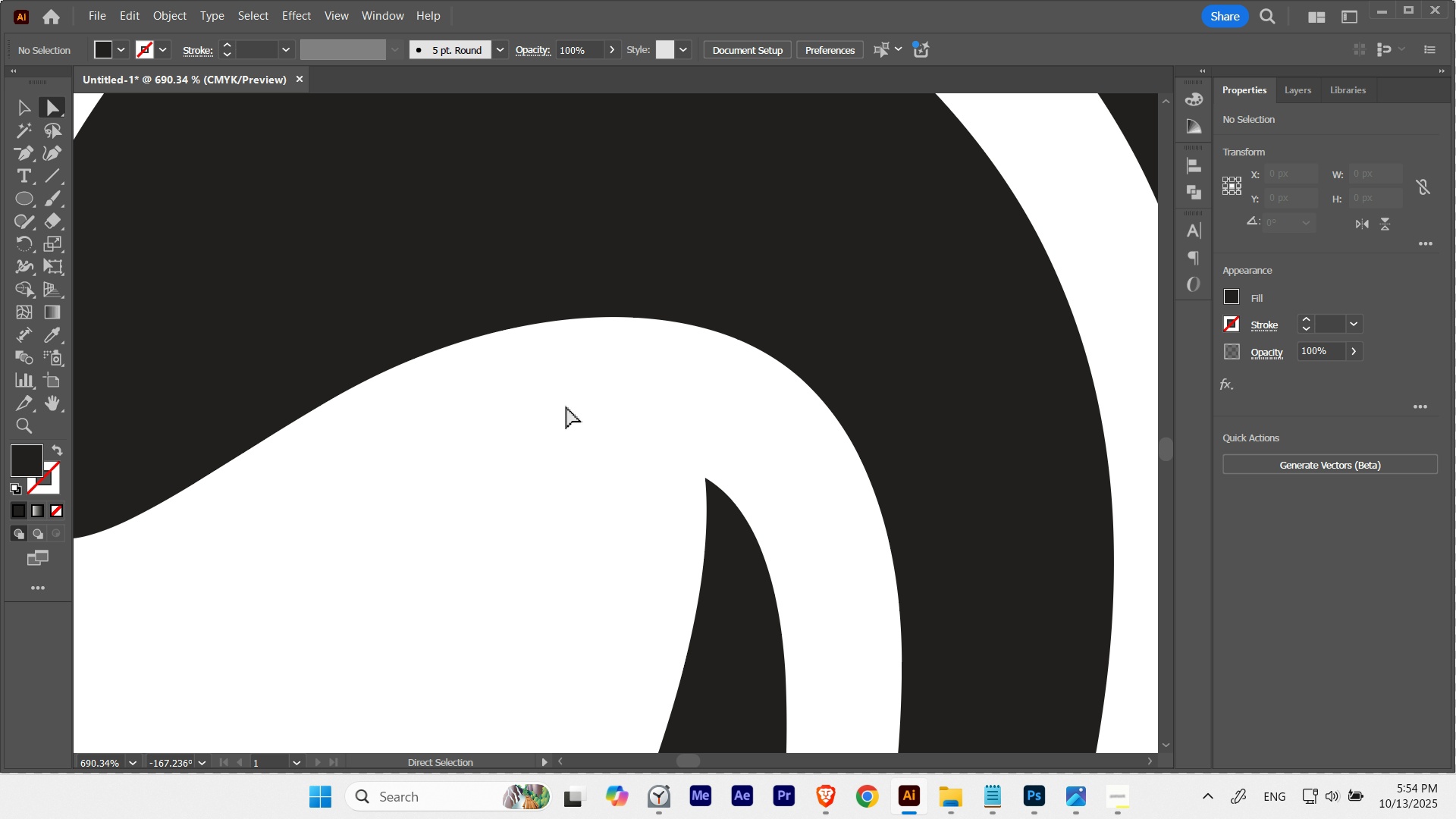 
key(Escape)
 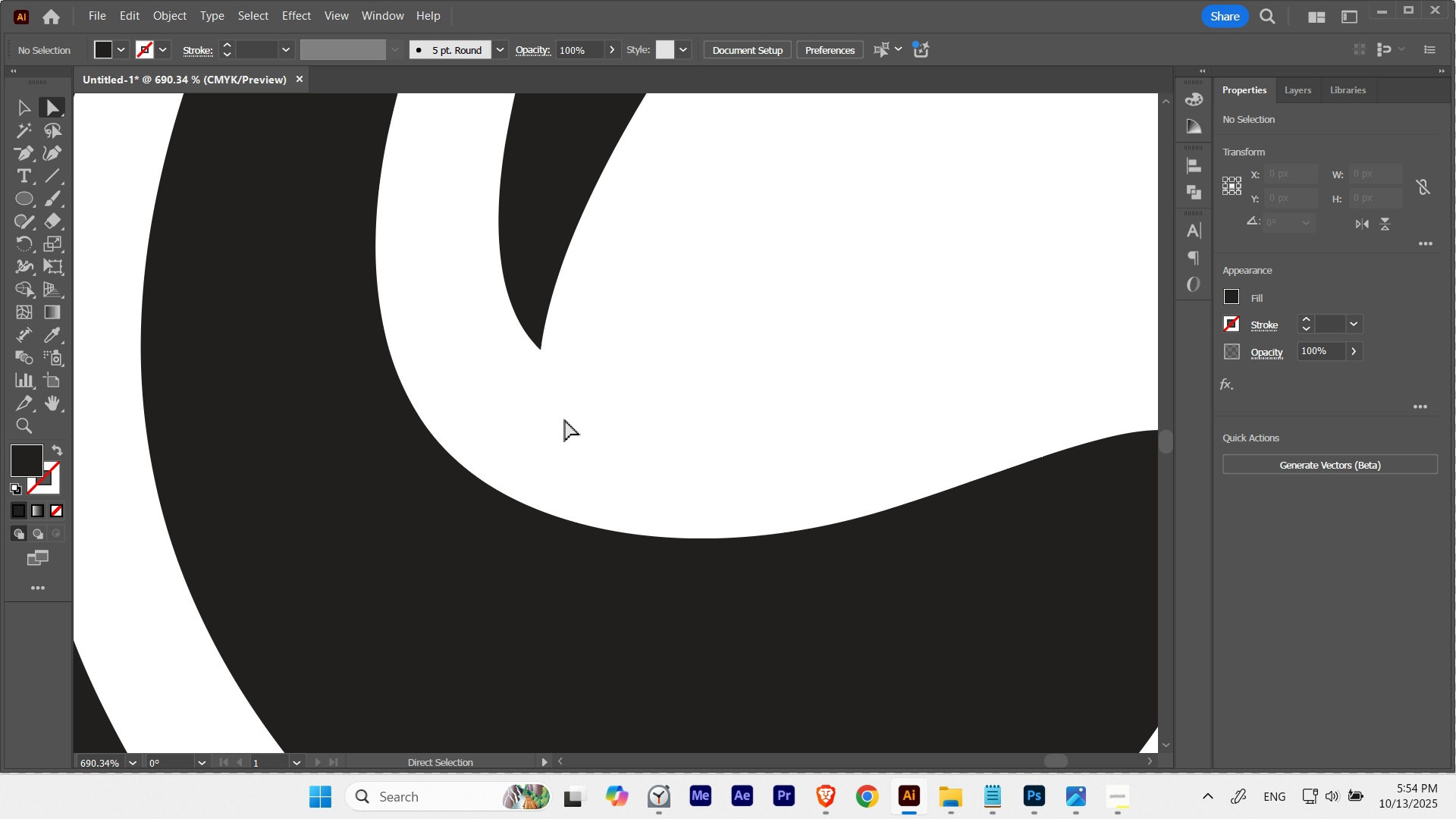 
hold_key(key=ControlLeft, duration=0.91)
 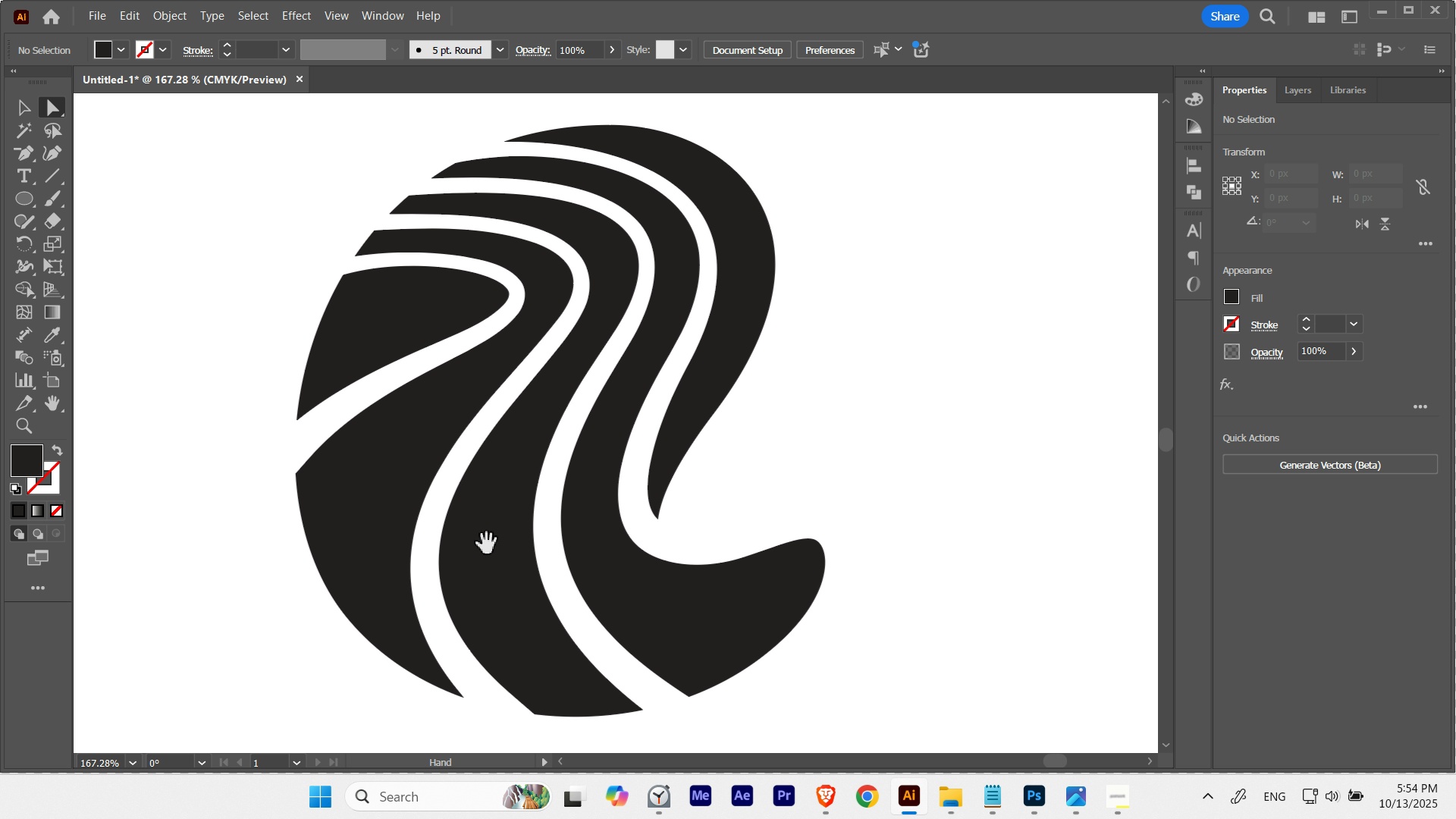 
hold_key(key=Space, duration=1.52)
 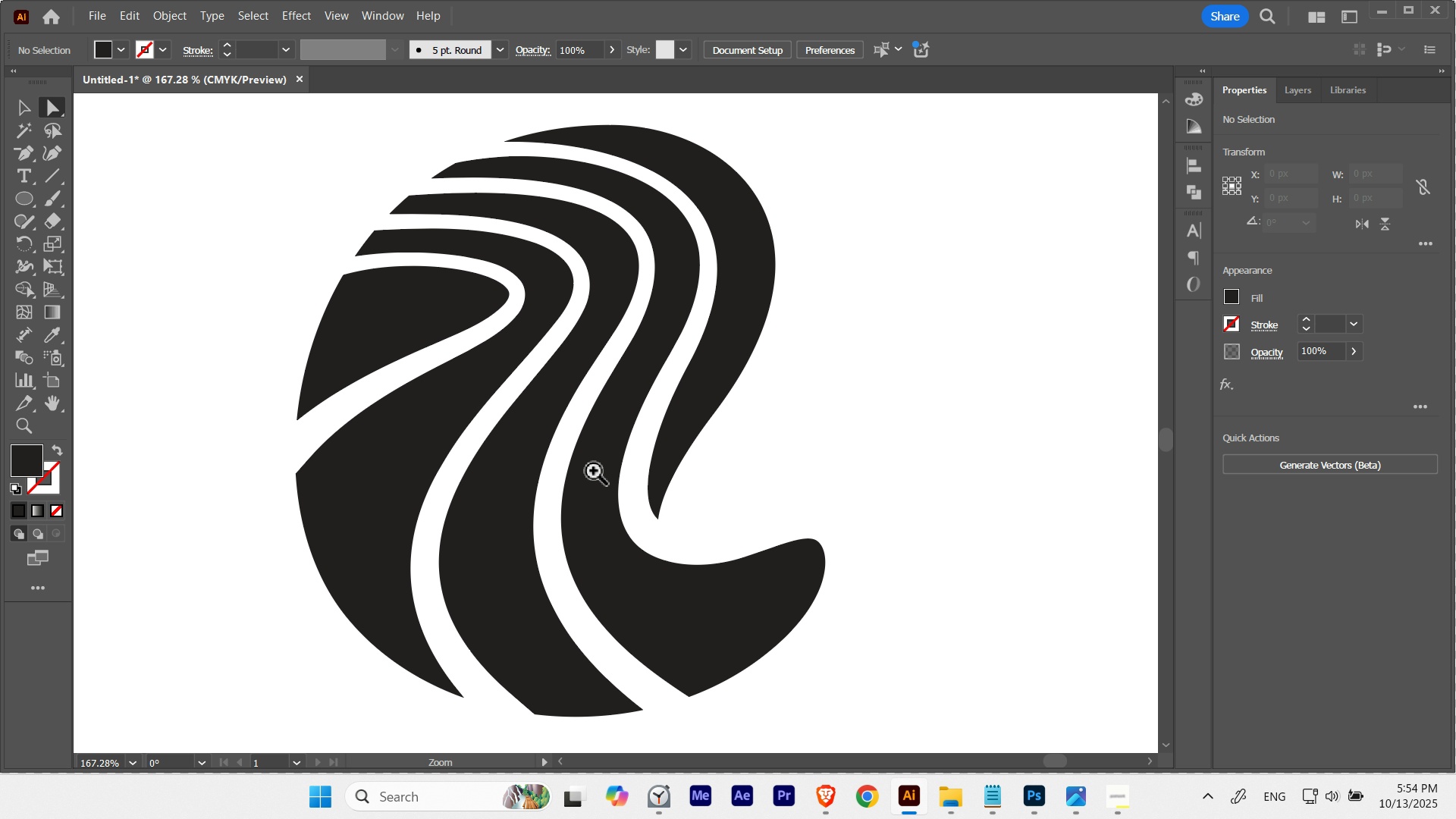 
hold_key(key=Space, duration=0.98)
 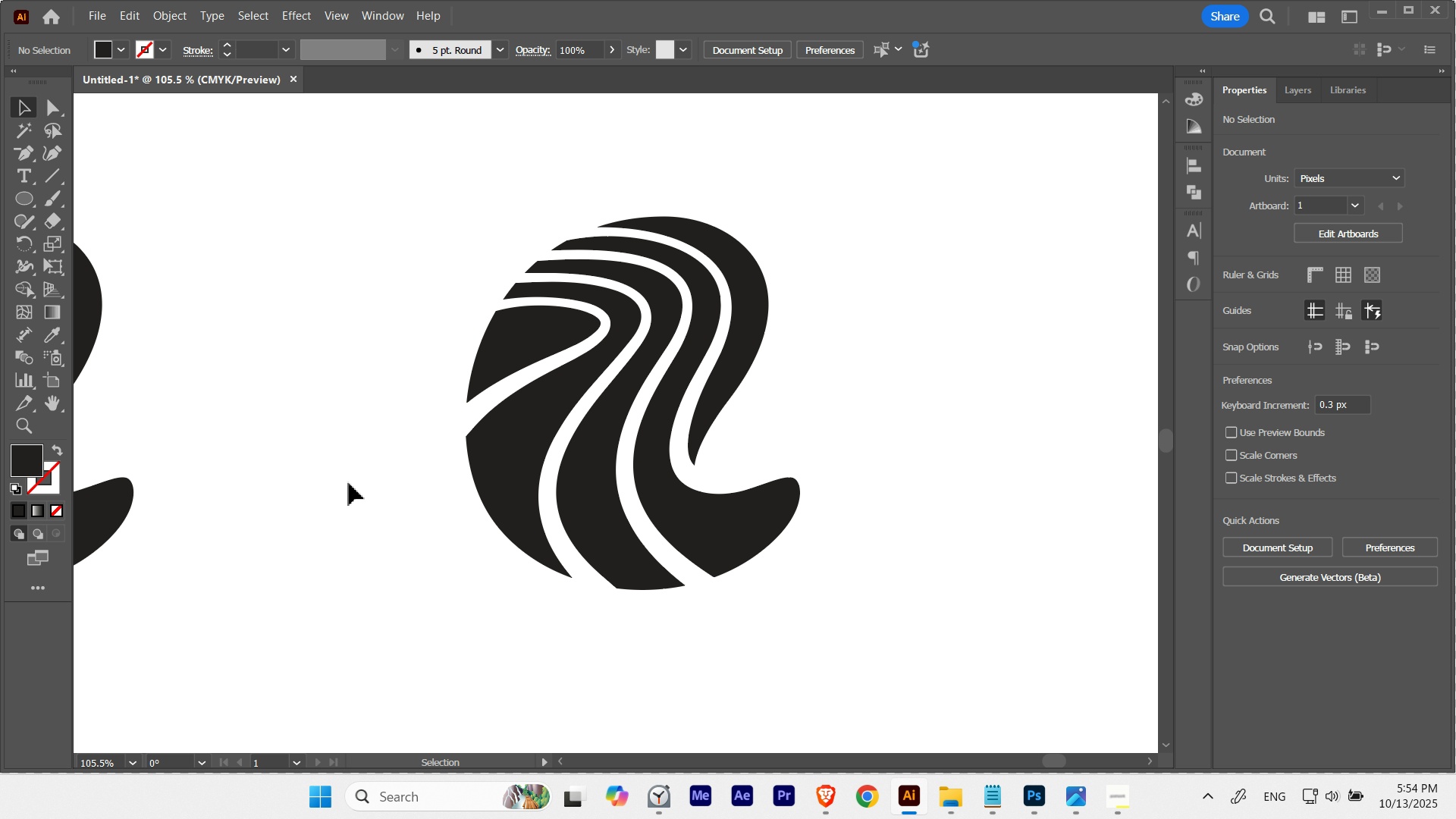 
hold_key(key=ControlLeft, duration=0.53)
 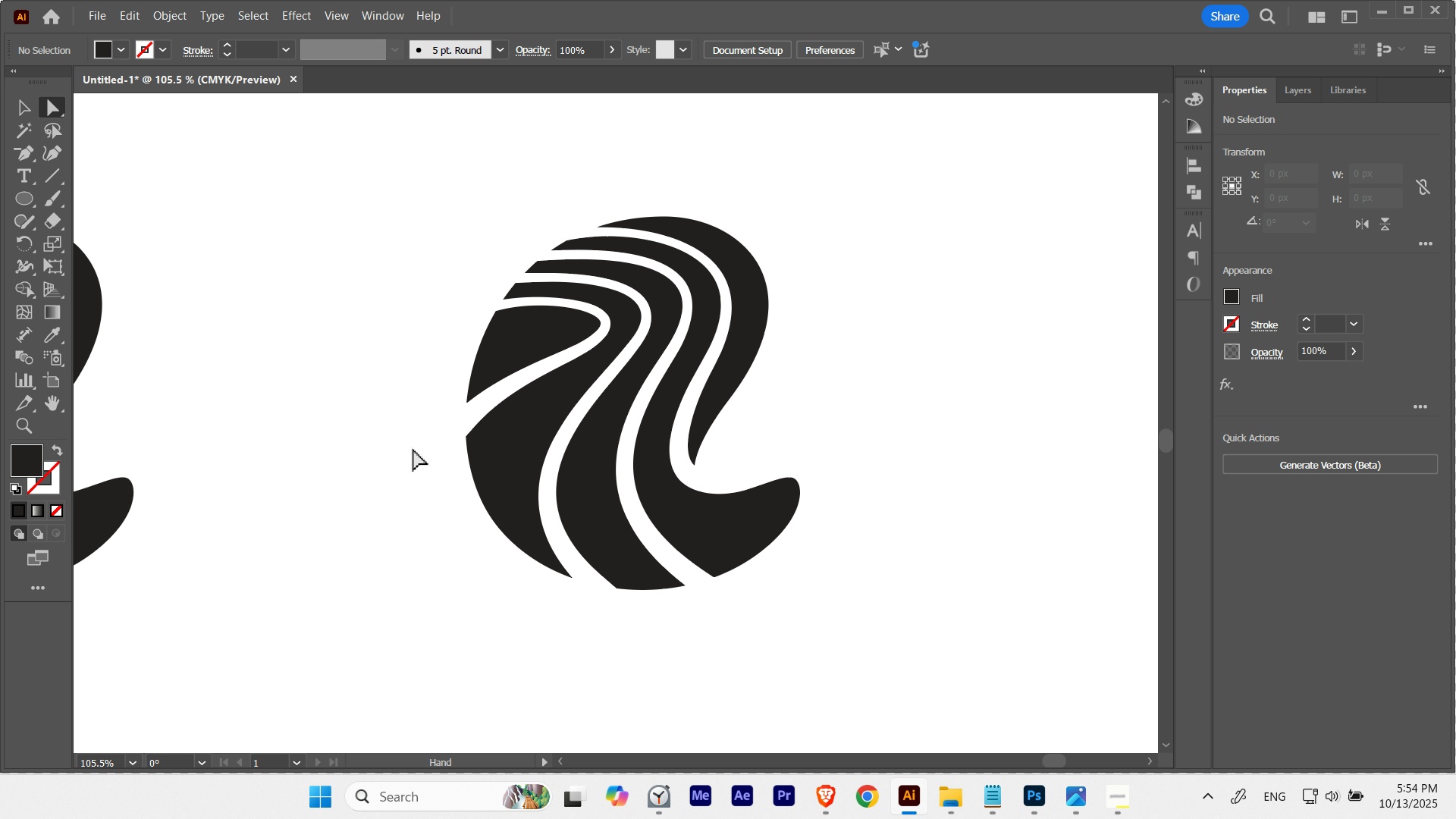 
key(V)
 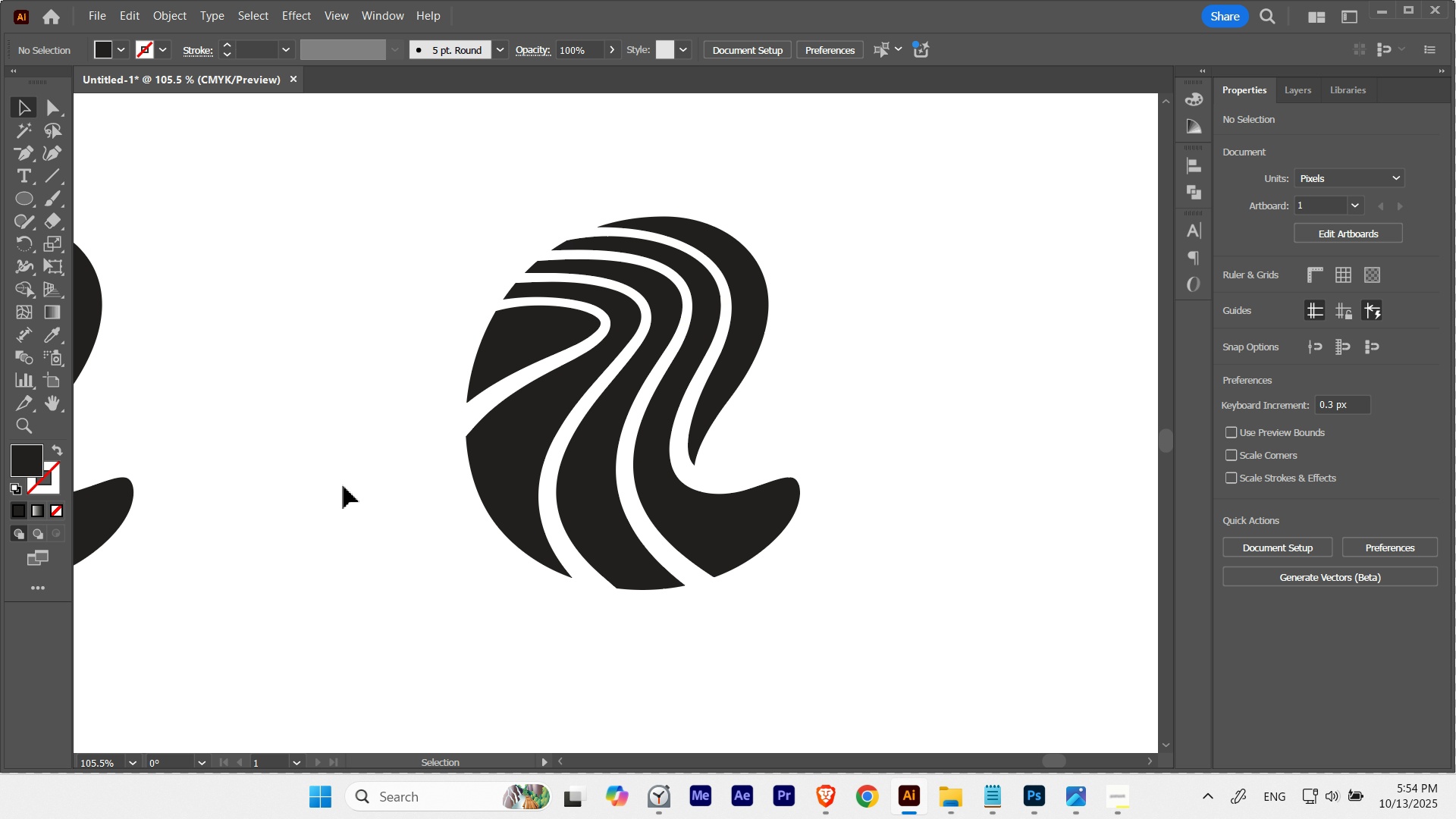 
left_click([344, 486])
 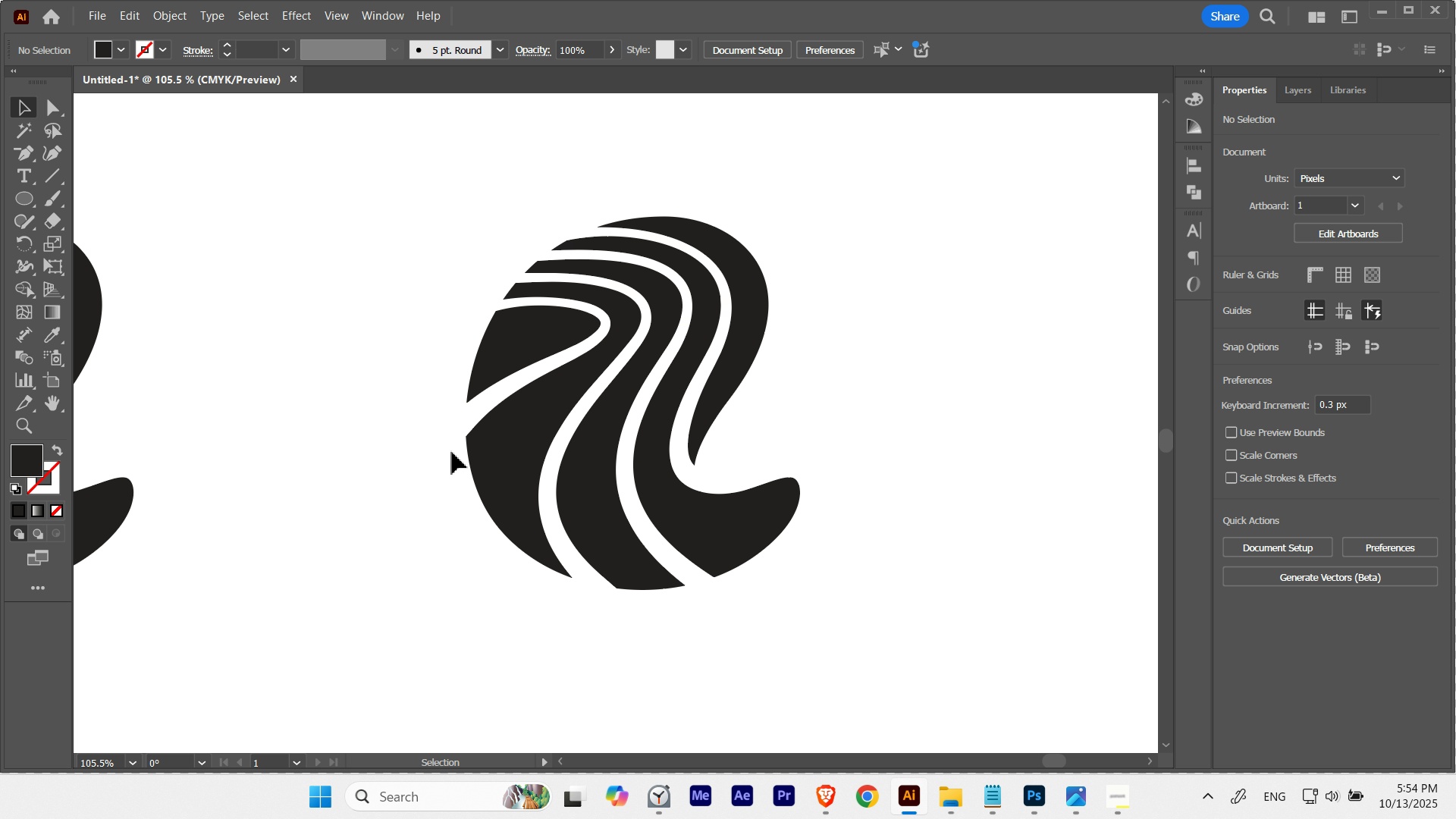 
hold_key(key=ControlLeft, duration=0.48)
 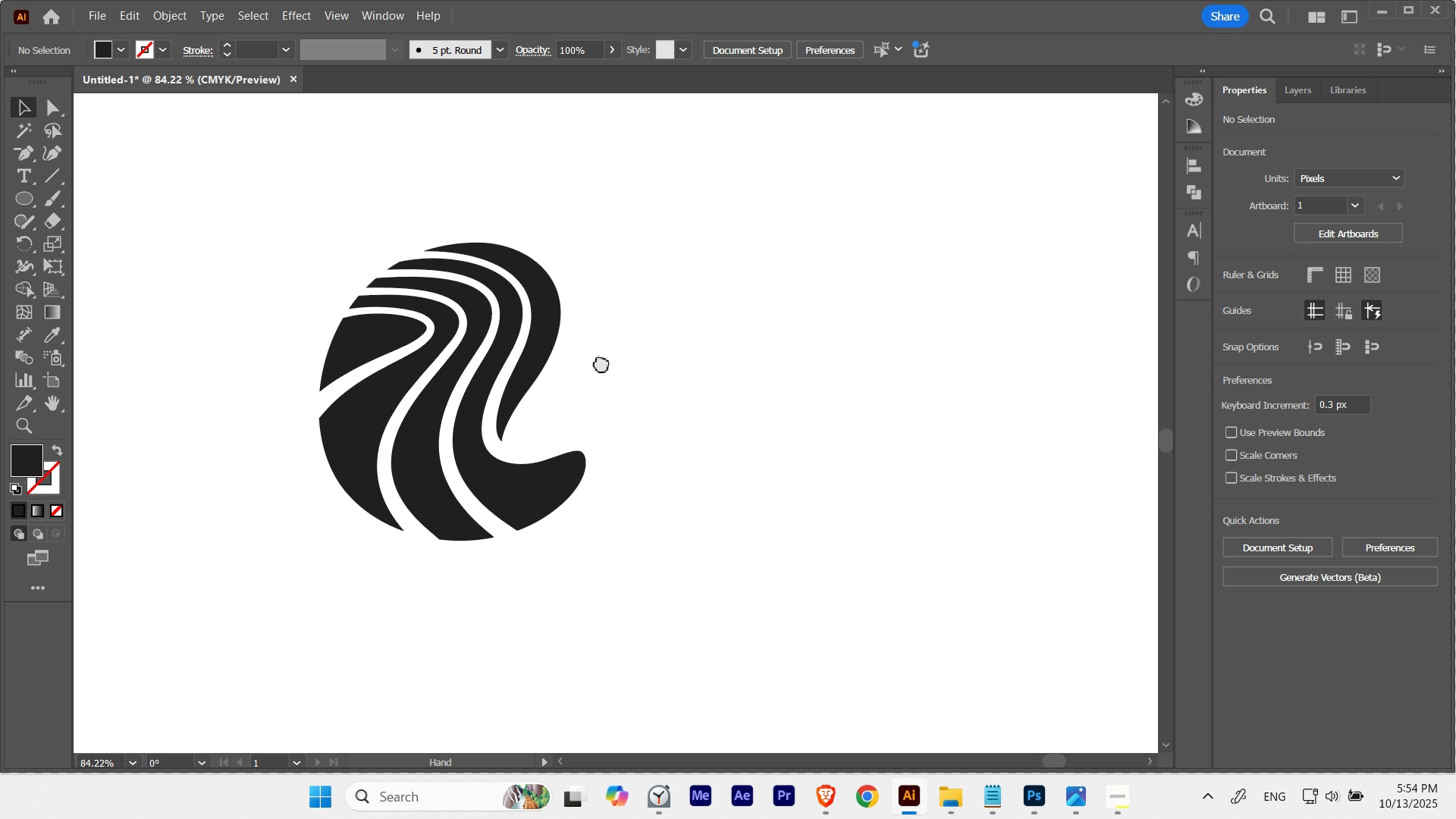 
hold_key(key=Space, duration=1.11)
 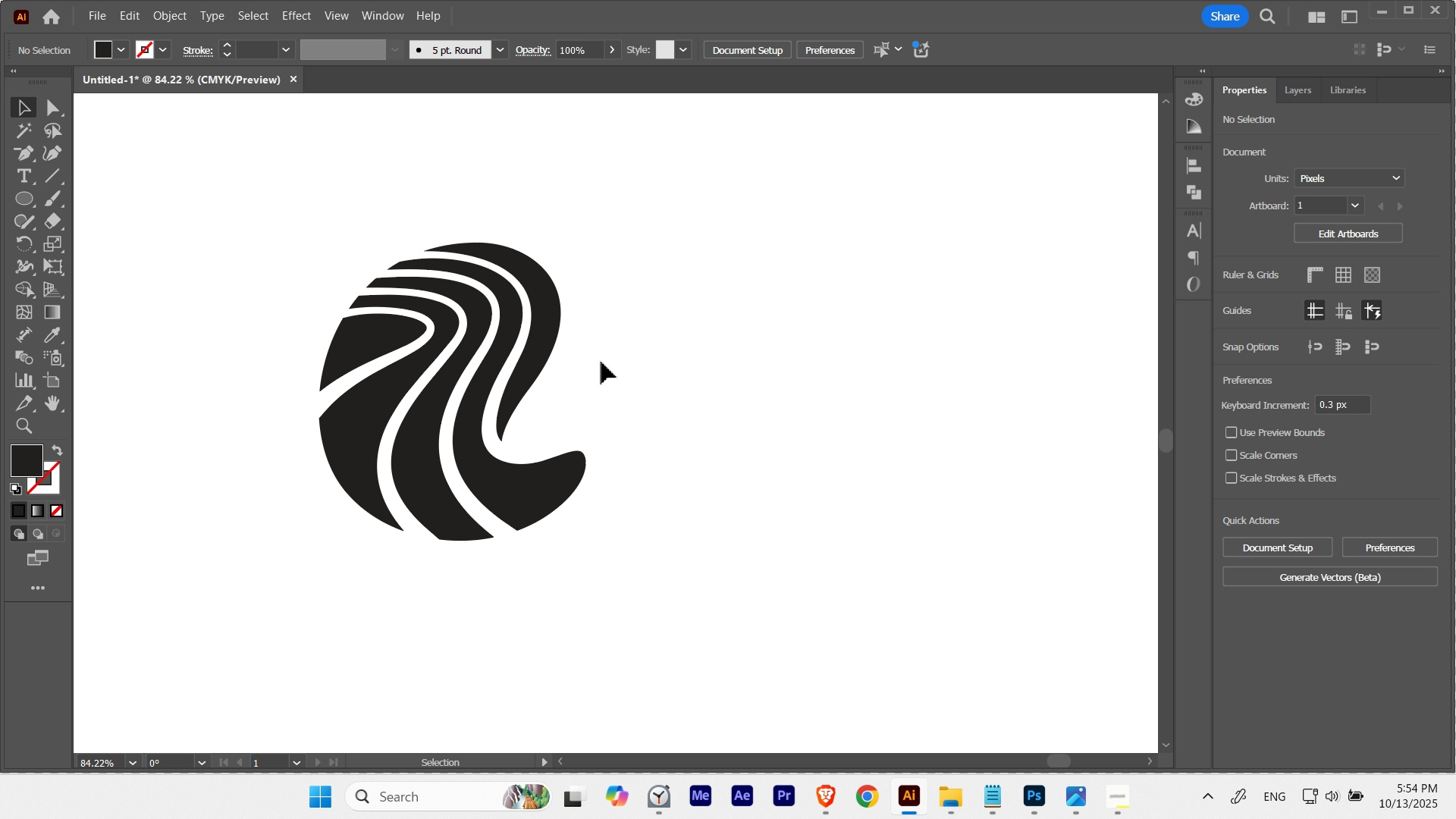 
key(V)
 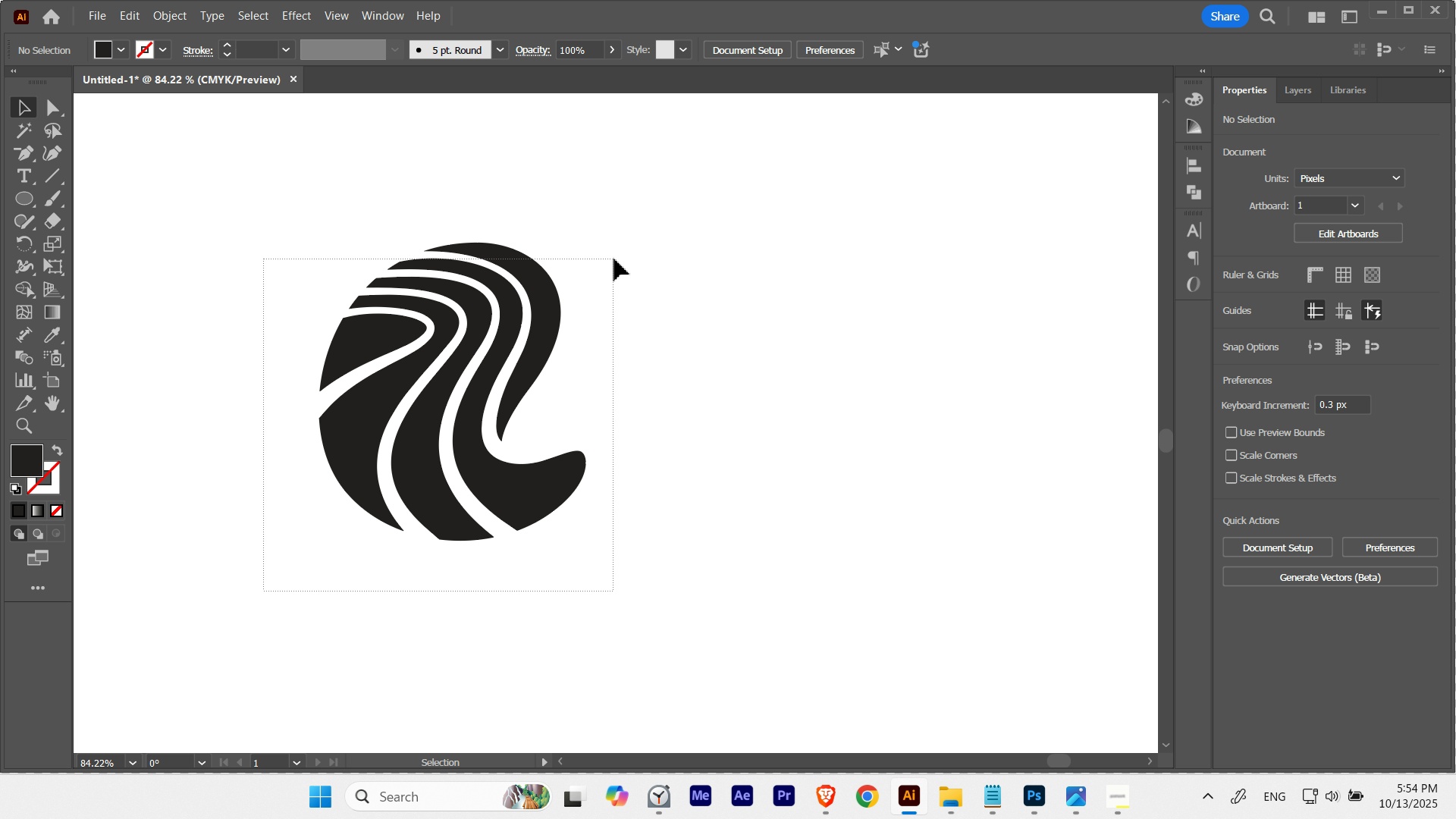 
key(Control+G)
 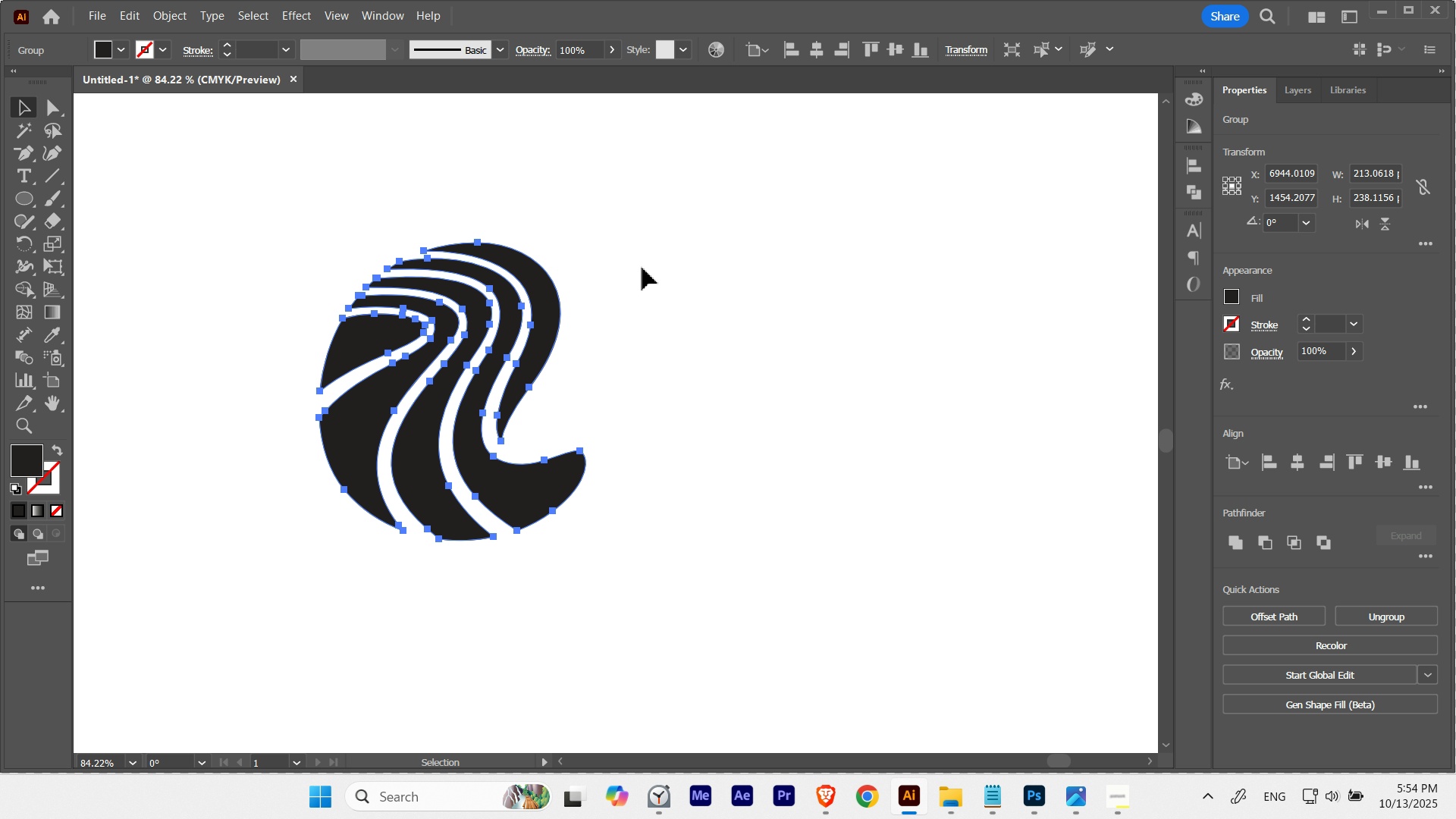 
left_click([642, 268])
 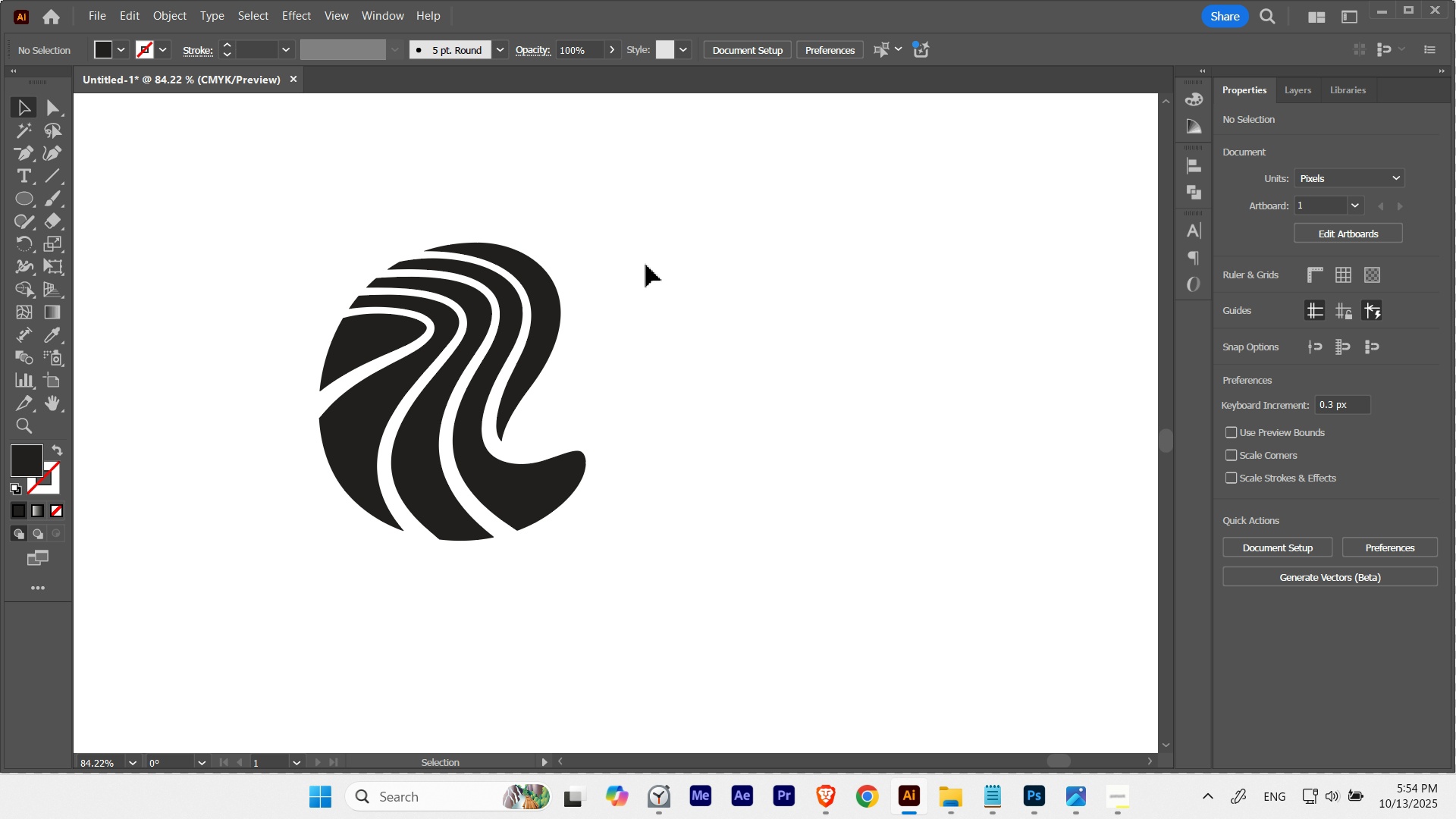 
key(V)
 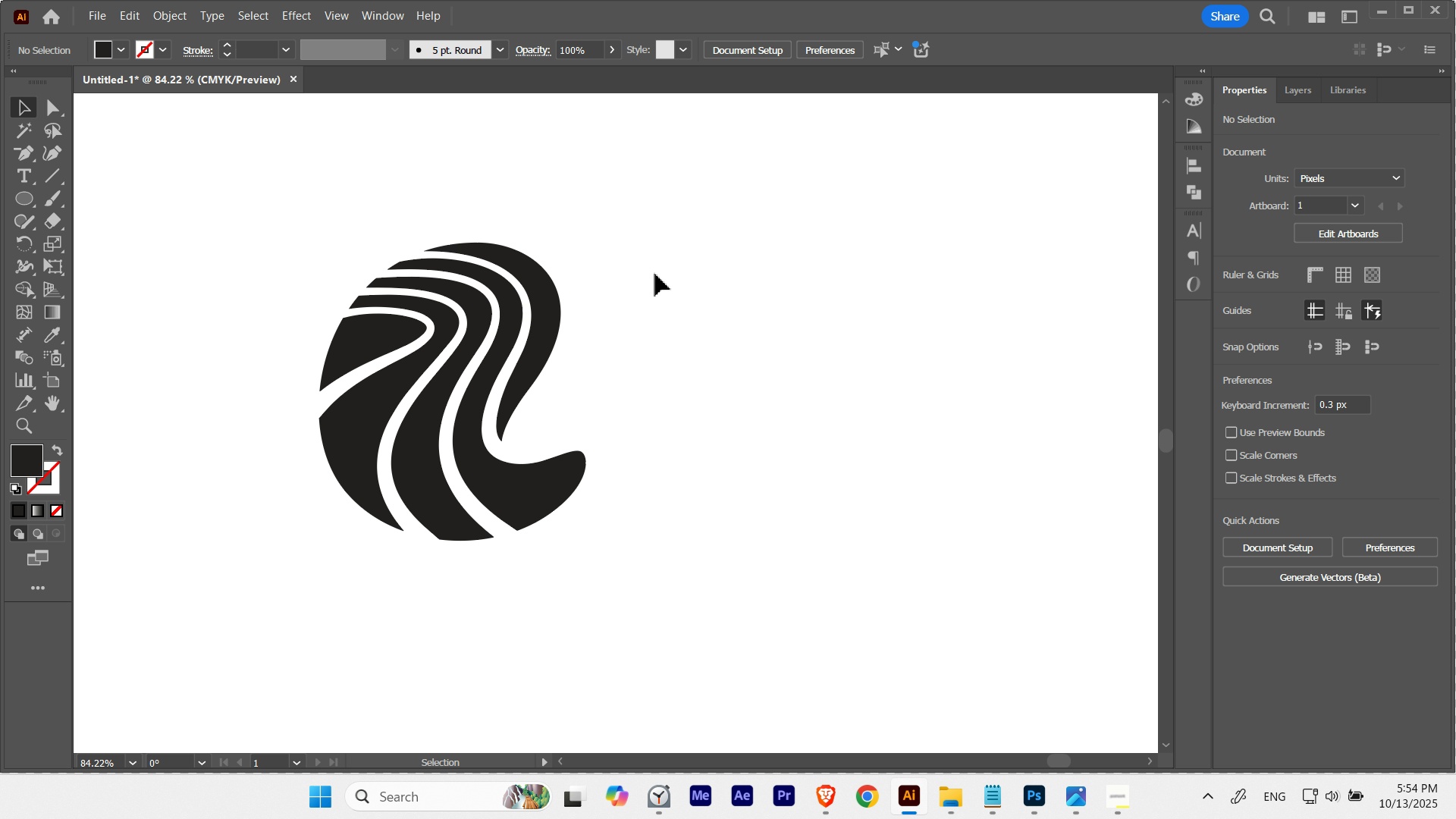 
left_click([655, 274])
 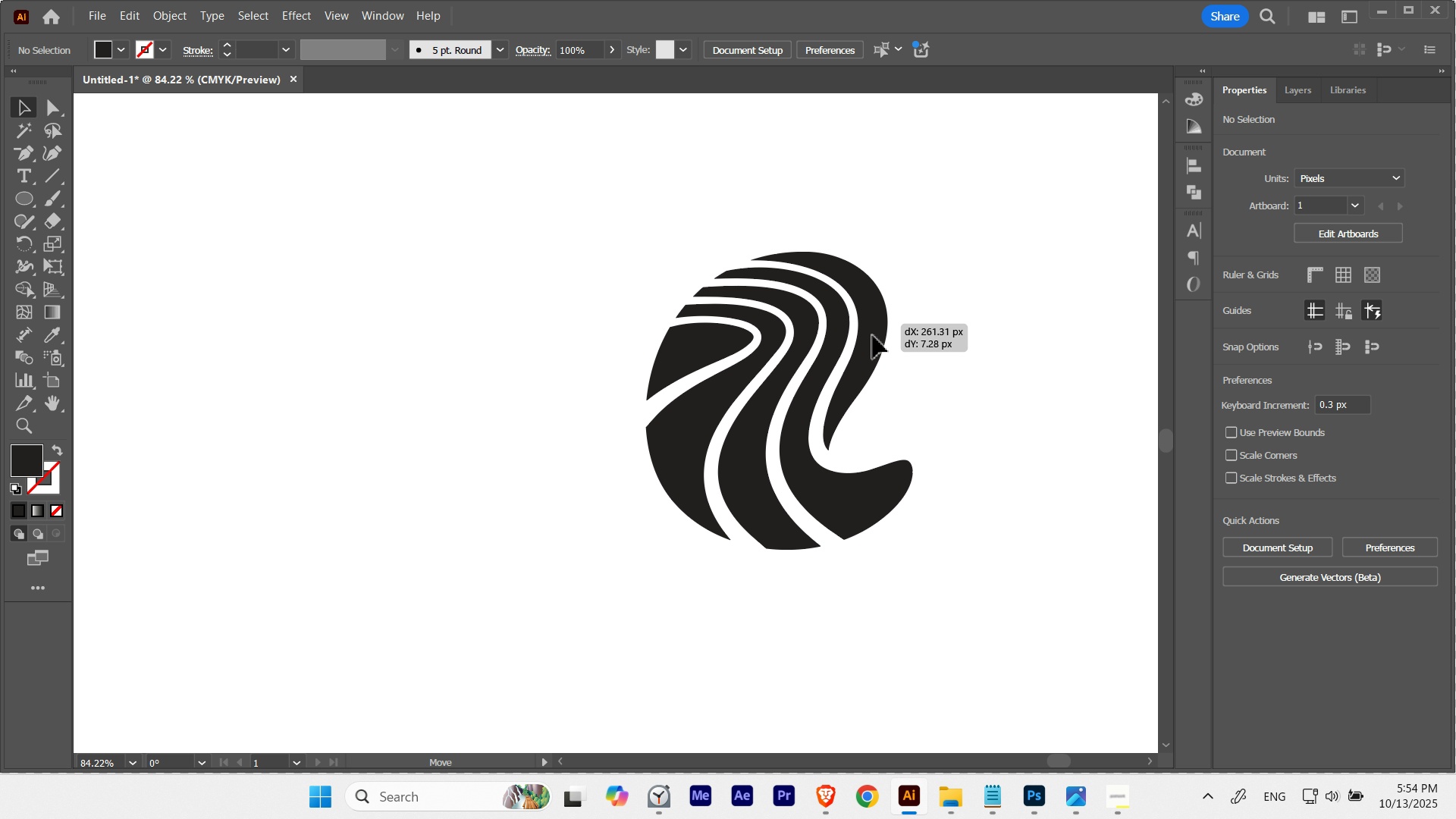 
key(Control+Z)
 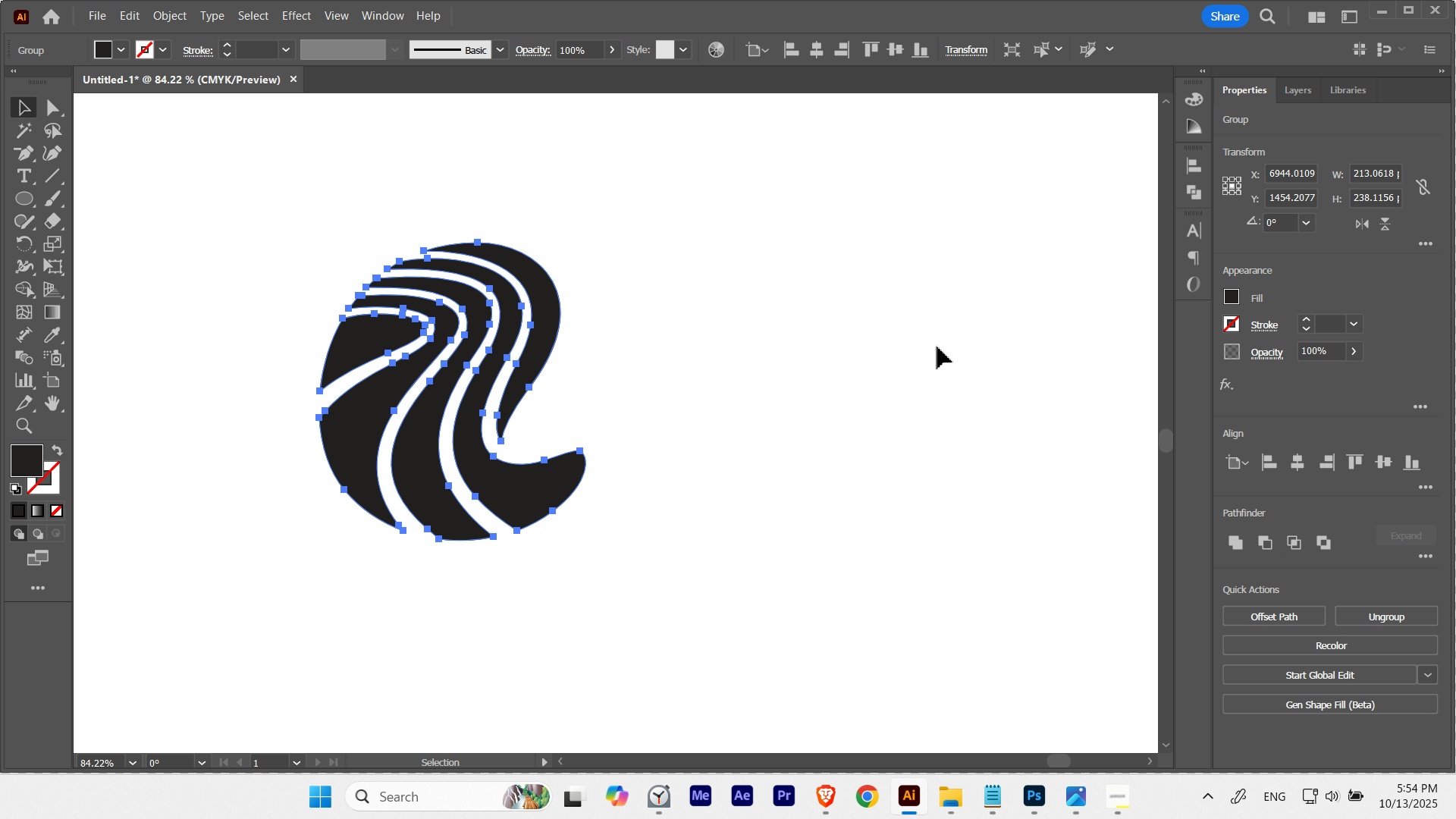 
left_click([937, 347])
 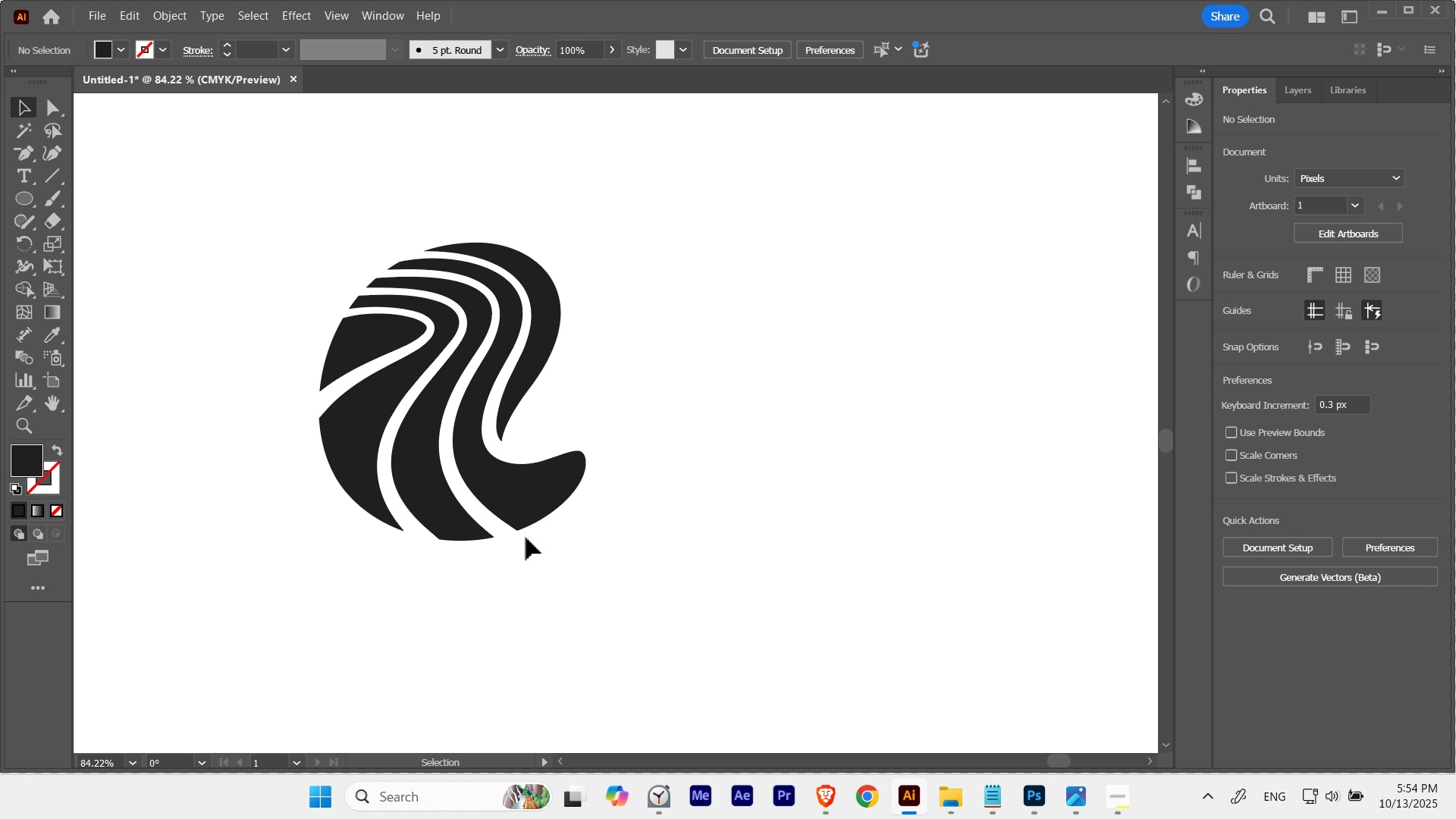 
hold_key(key=ControlLeft, duration=0.5)
 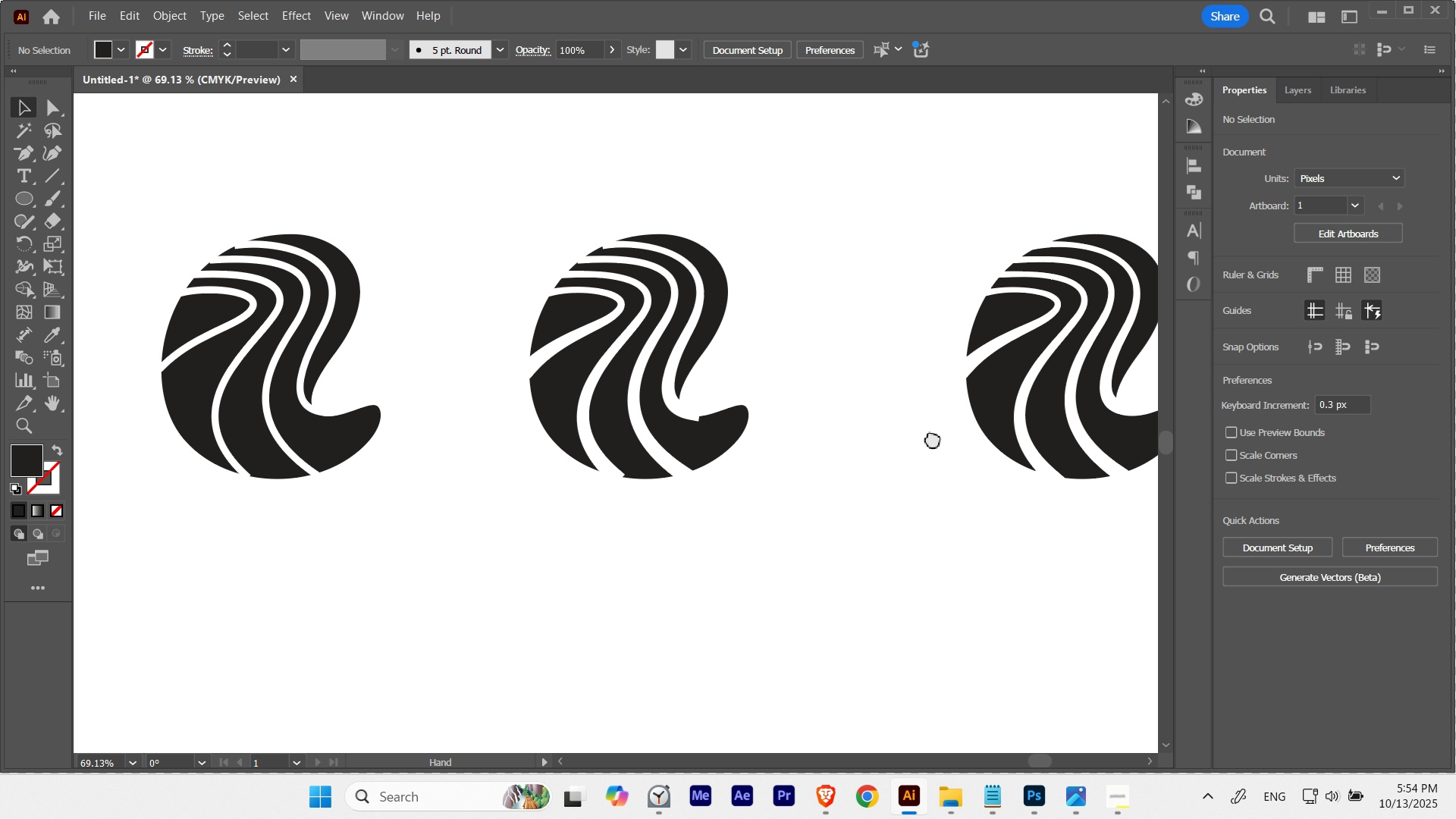 
hold_key(key=Space, duration=3.88)
 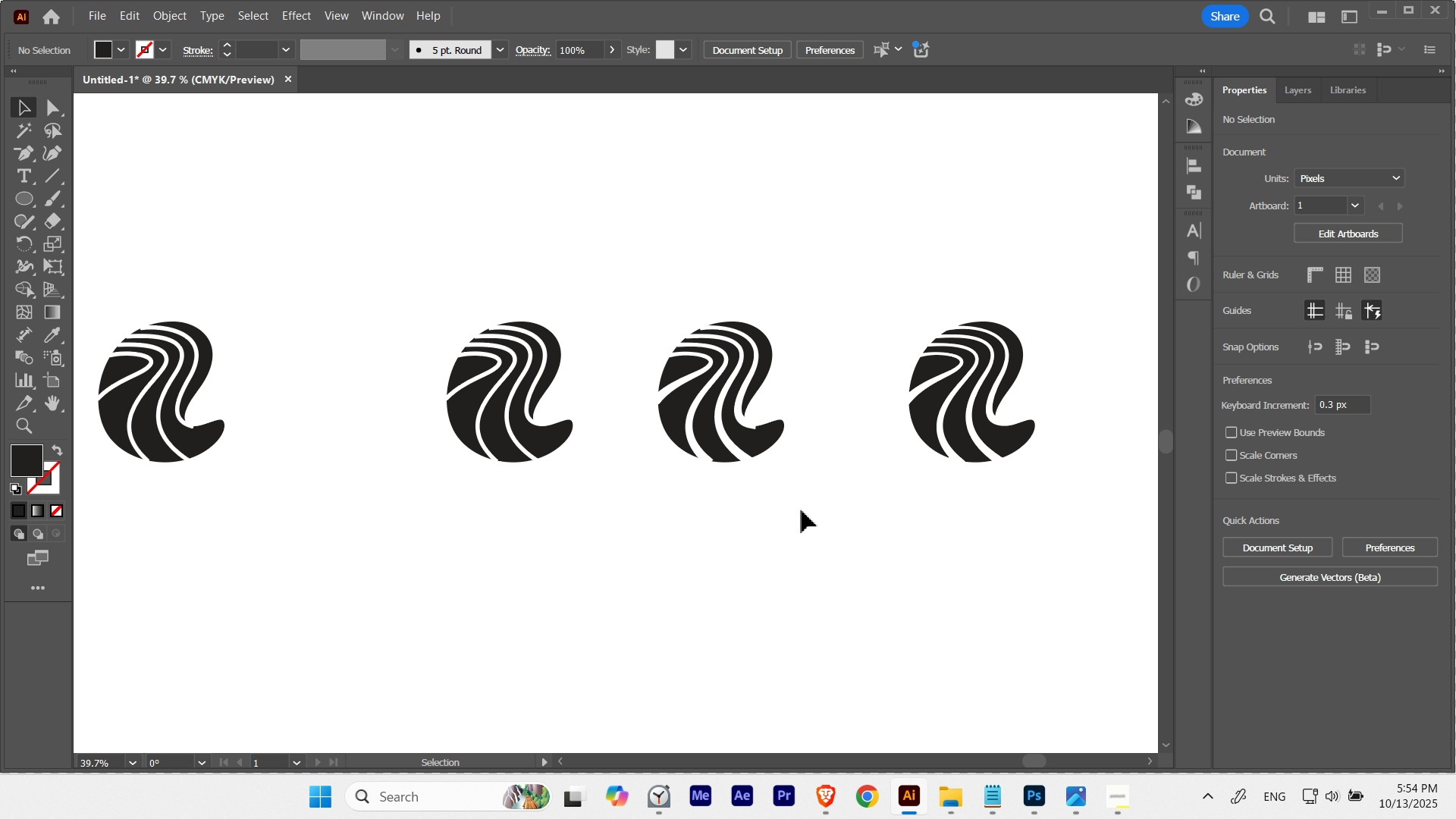 
hold_key(key=ControlLeft, duration=0.4)
 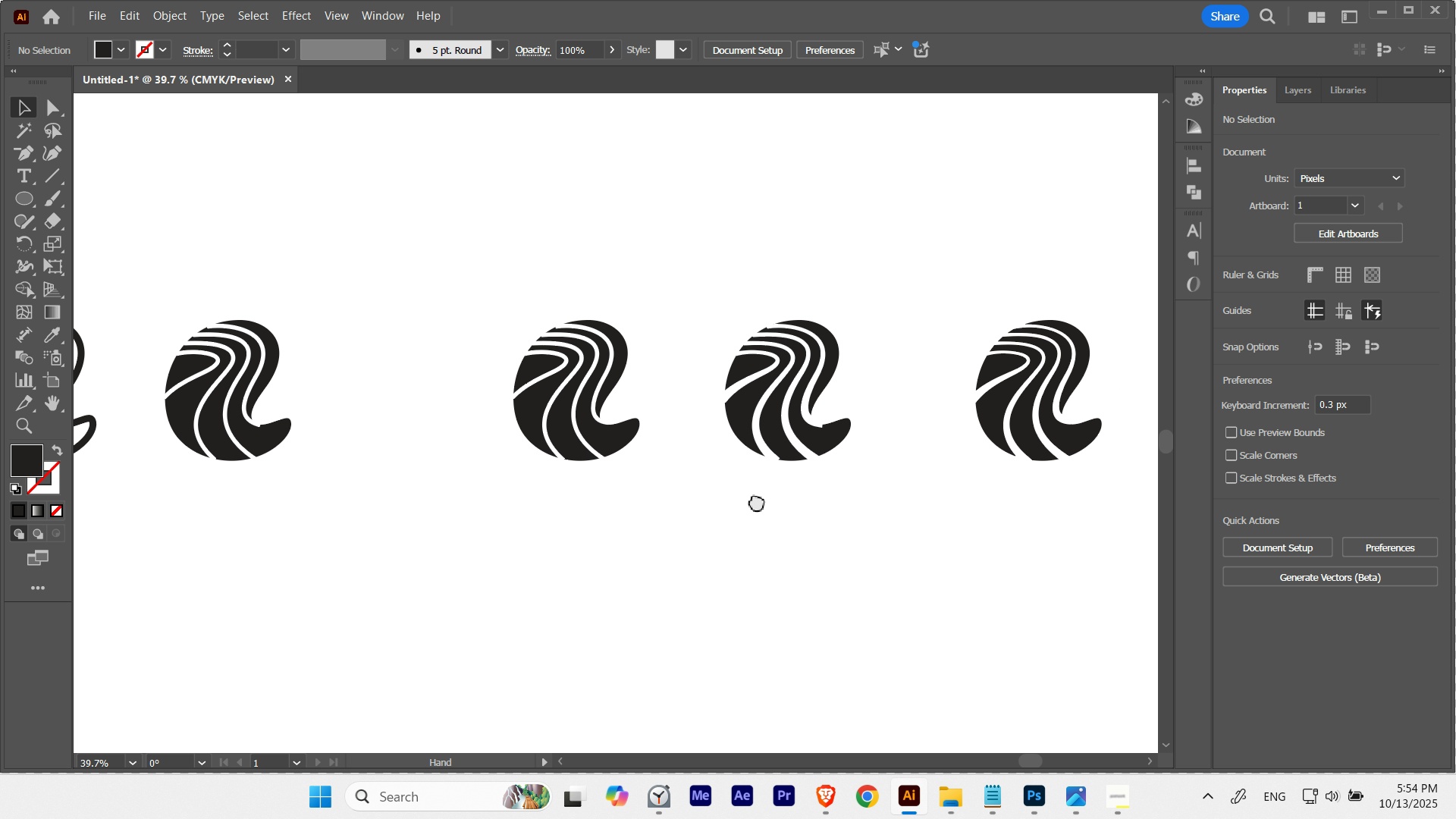 
left_click([802, 510])
 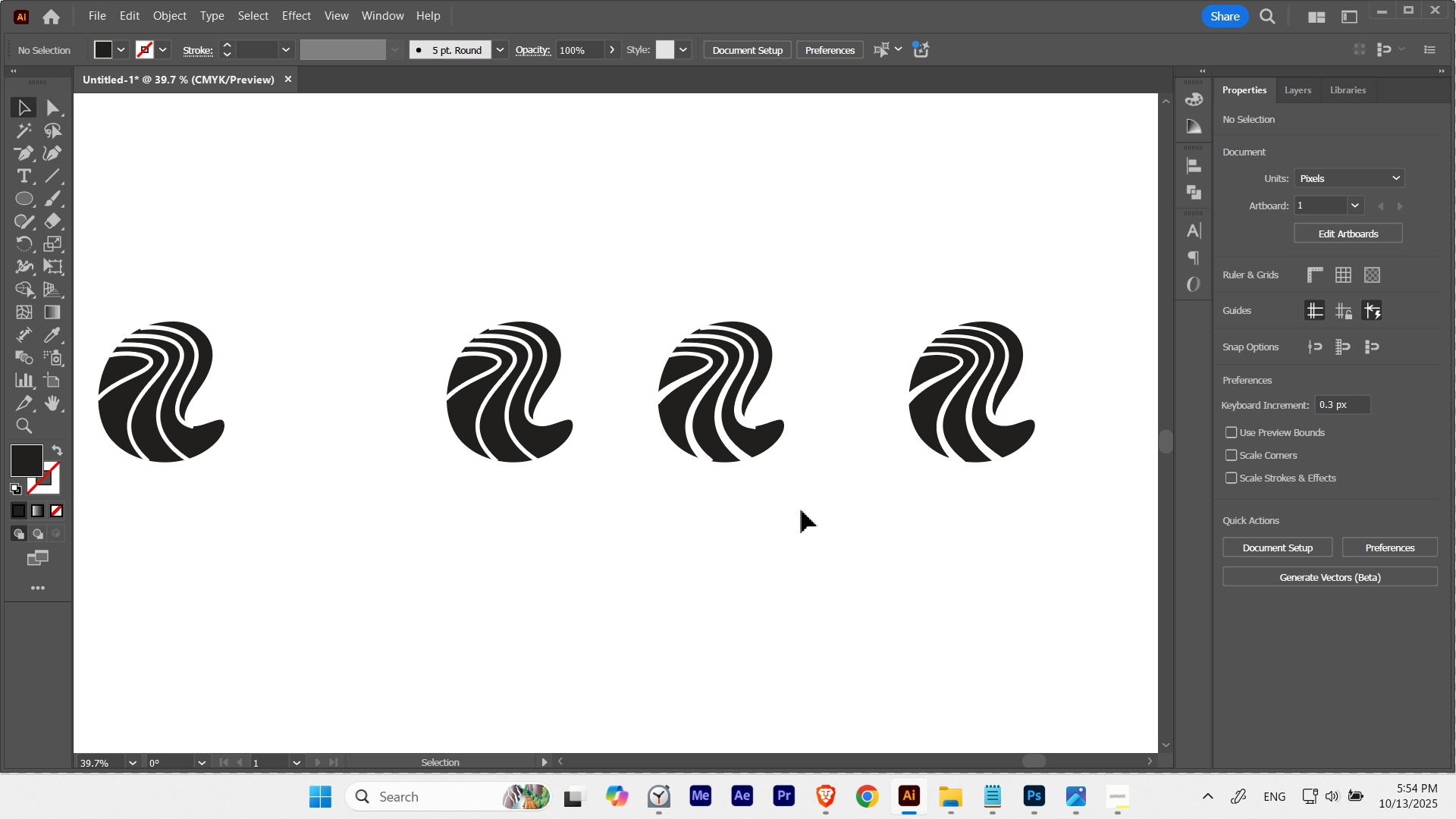 
wait(8.24)
 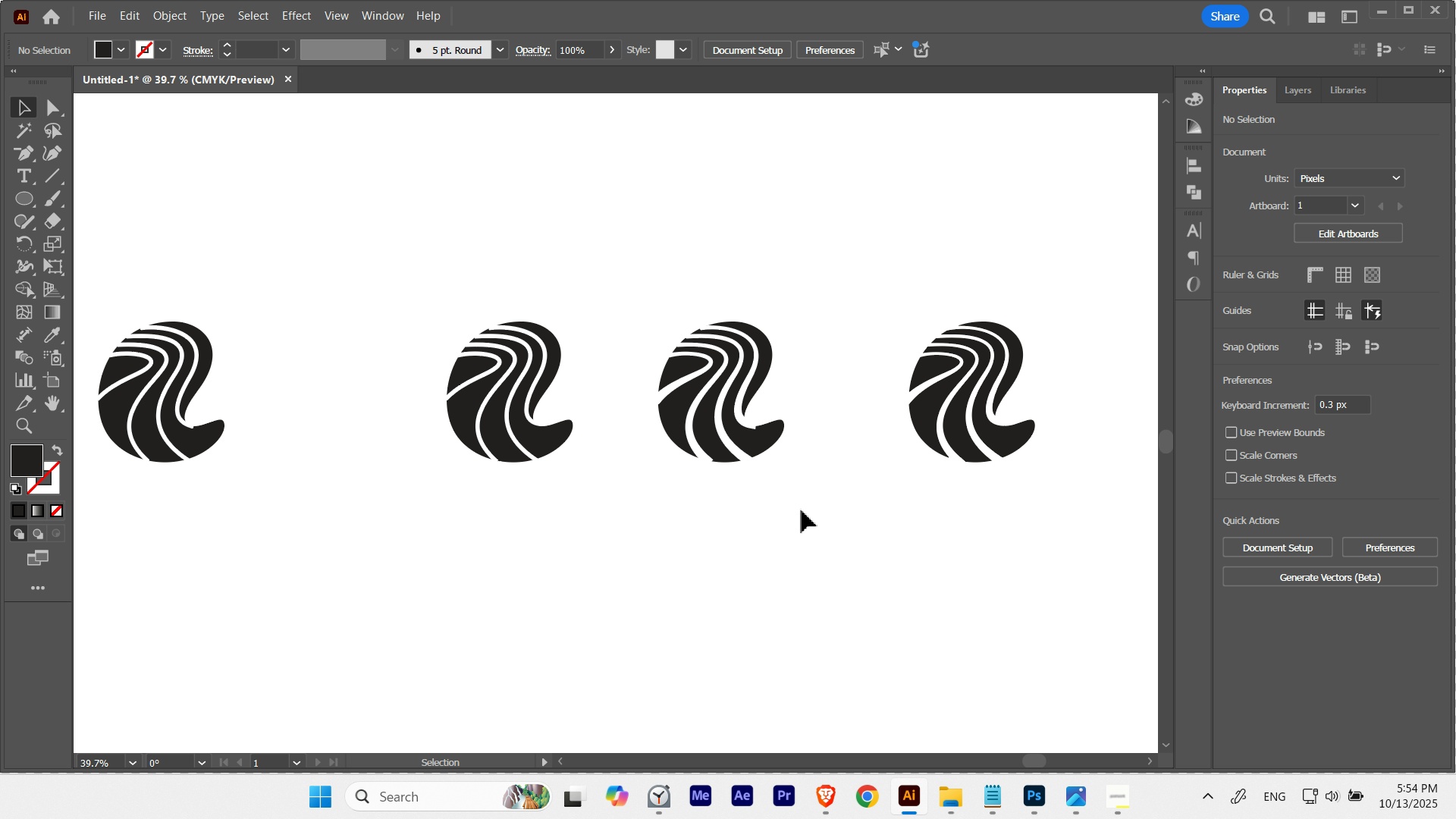 
hold_key(key=Space, duration=3.73)
 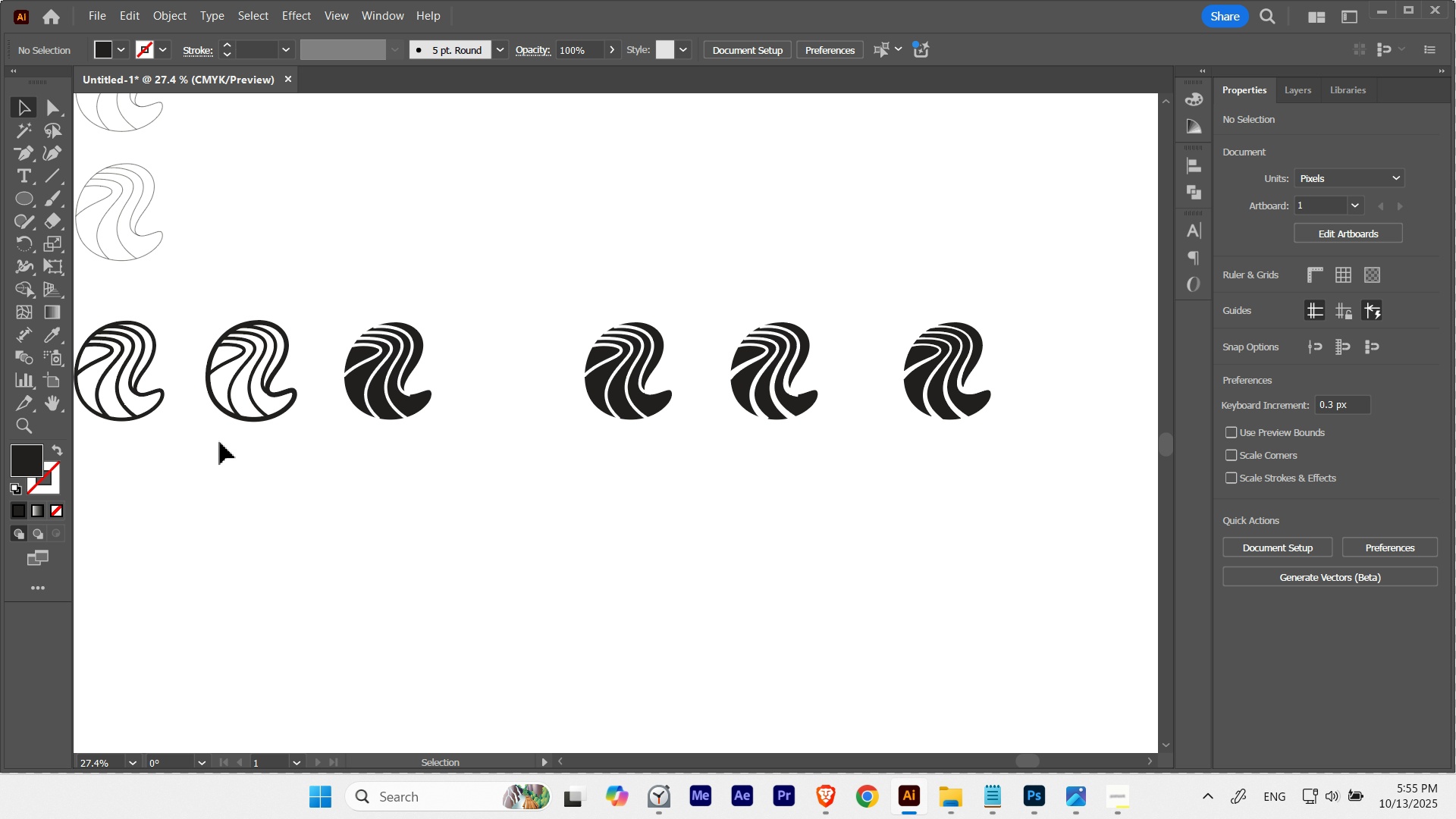 
hold_key(key=ControlLeft, duration=0.59)
 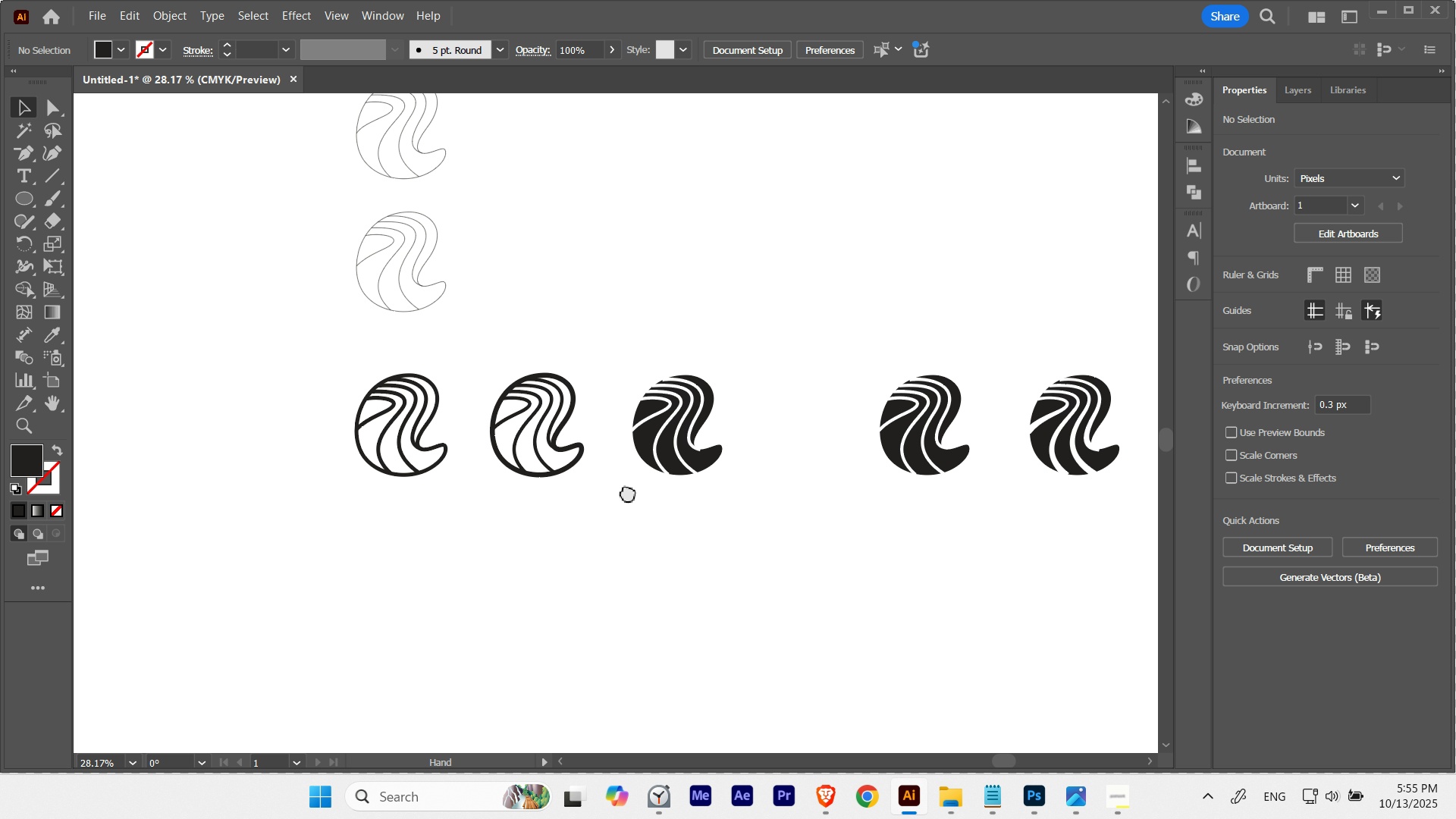 
hold_key(key=ControlLeft, duration=0.34)
 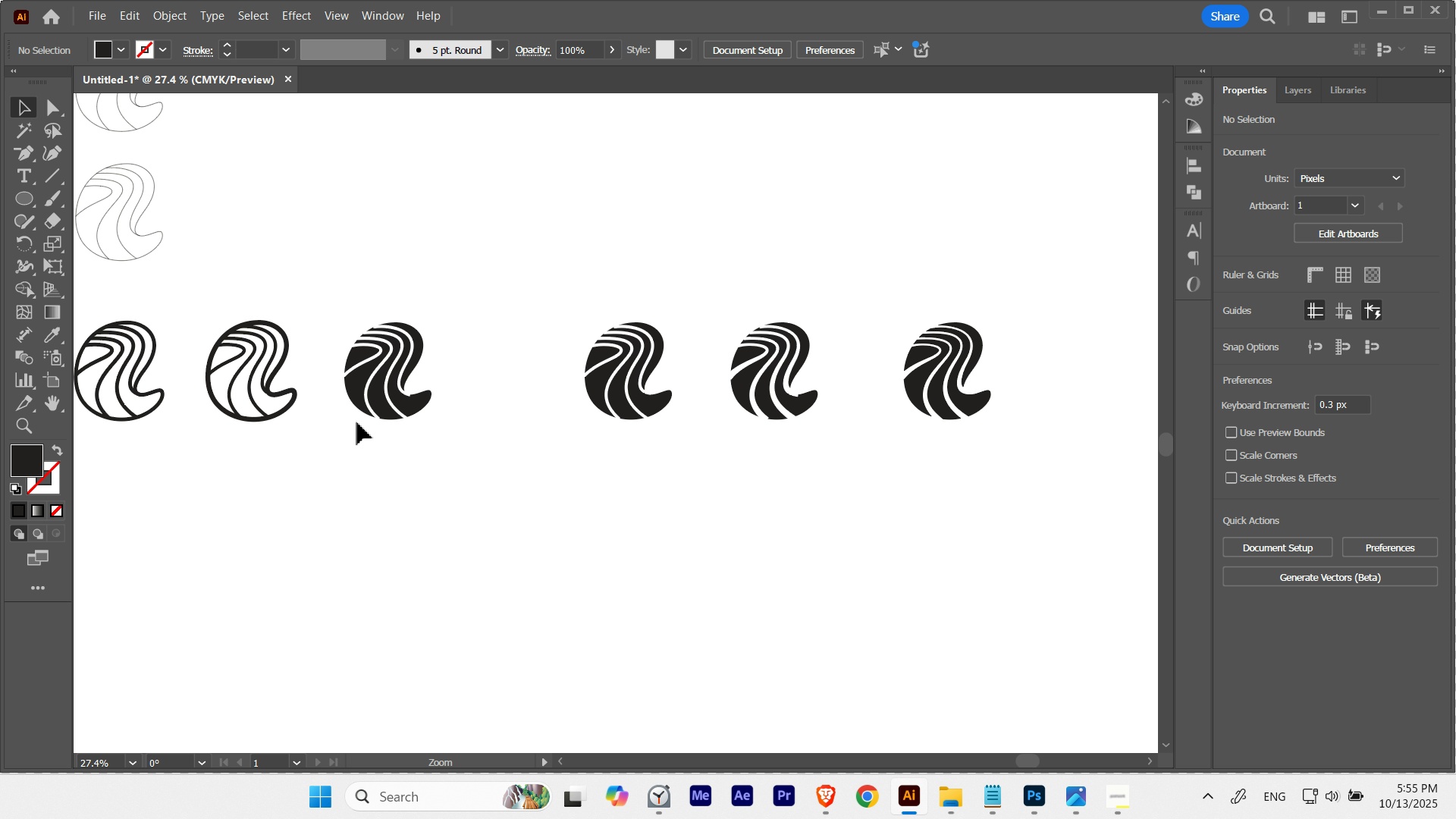 
key(V)
 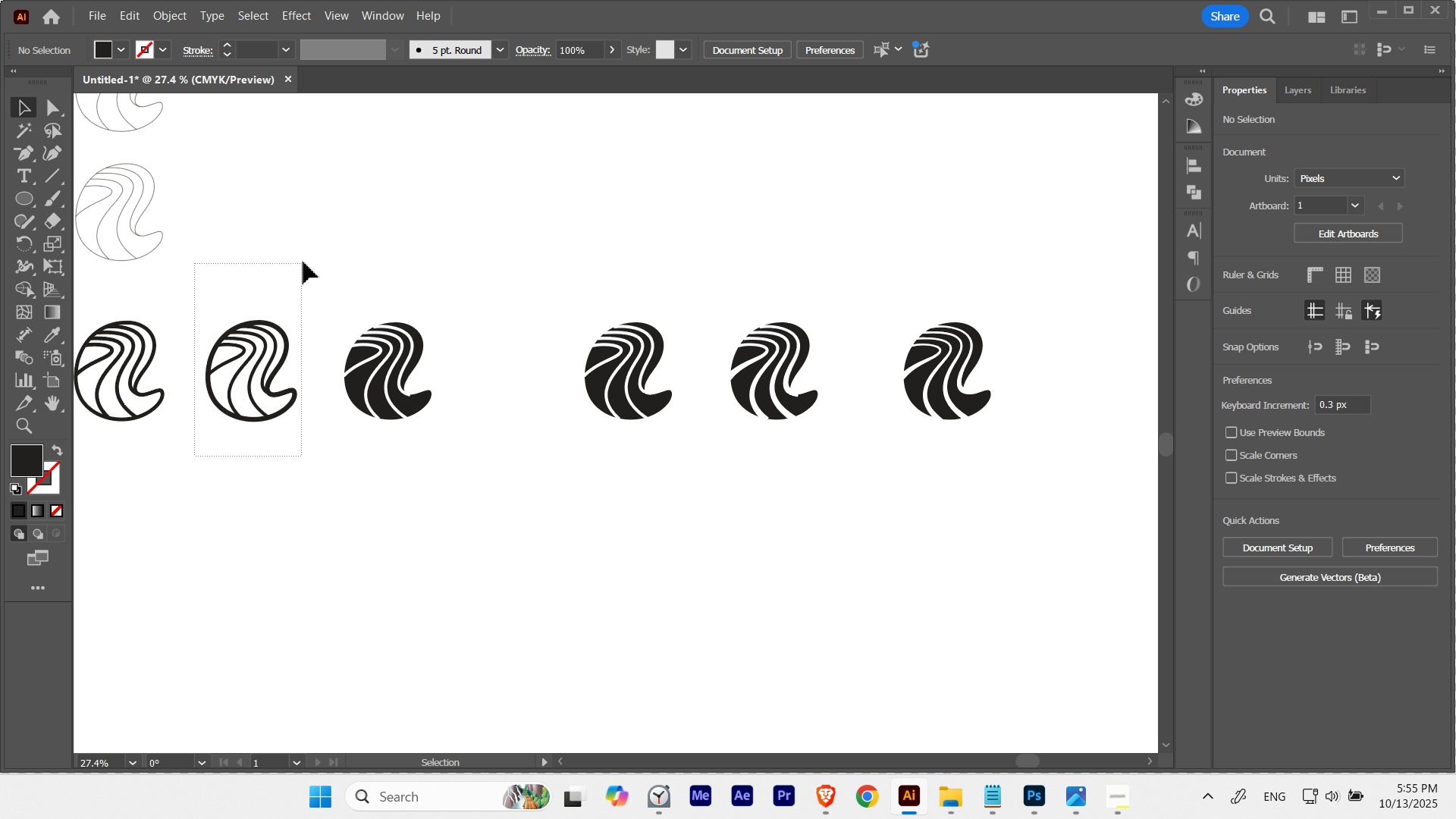 
hold_key(key=AltLeft, duration=1.82)
 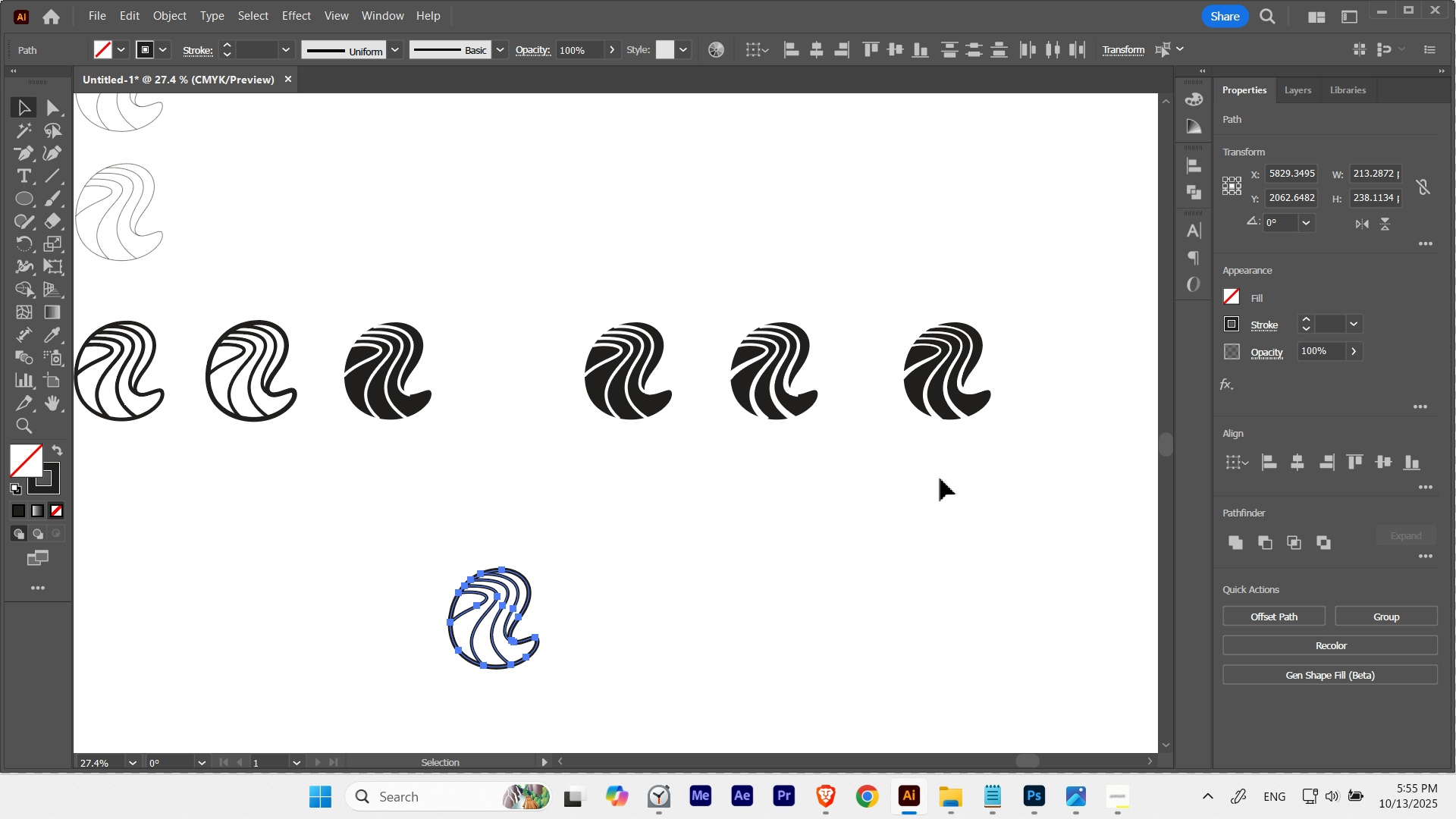 
left_click([940, 479])
 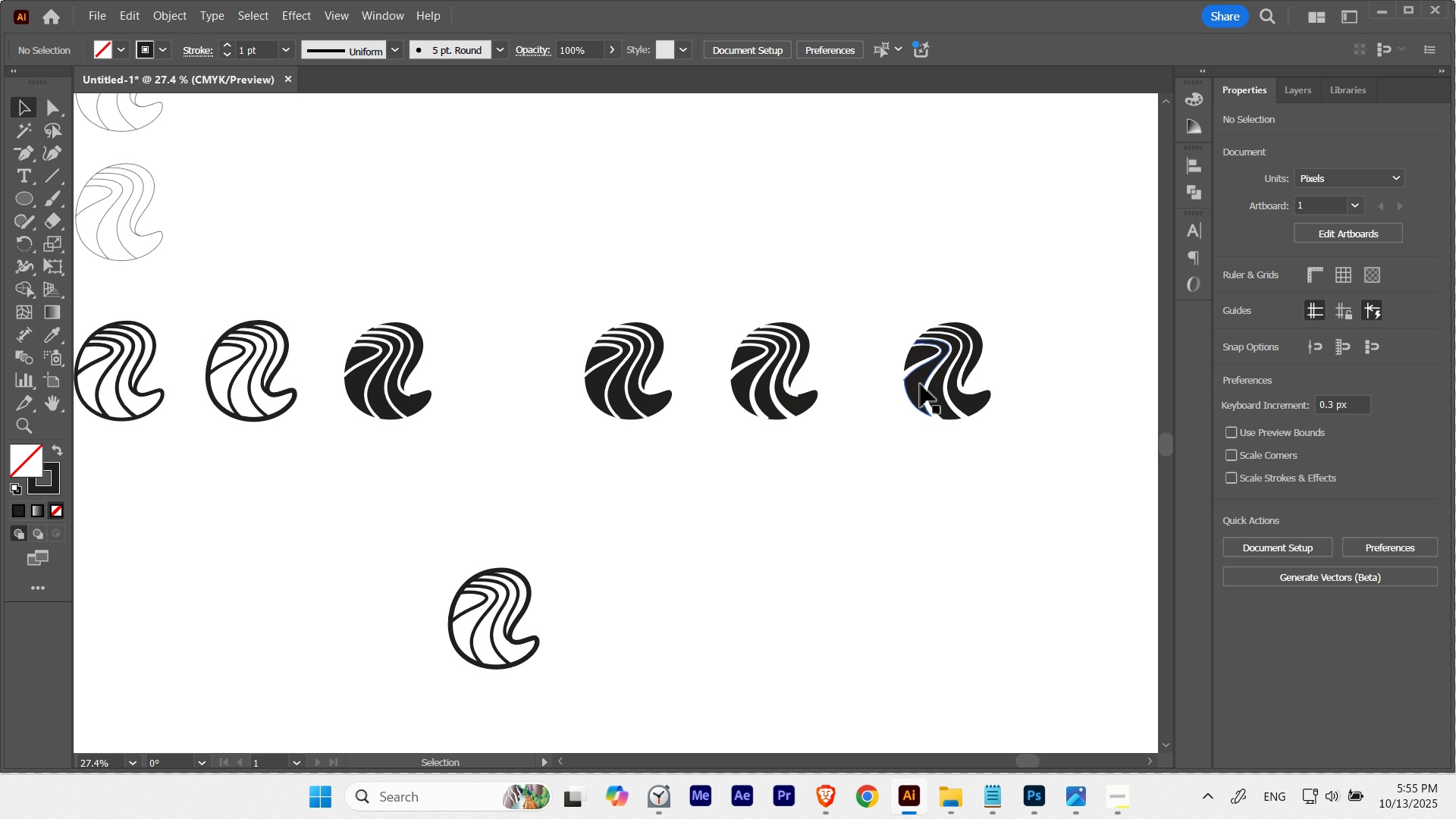 
hold_key(key=AltLeft, duration=2.02)
 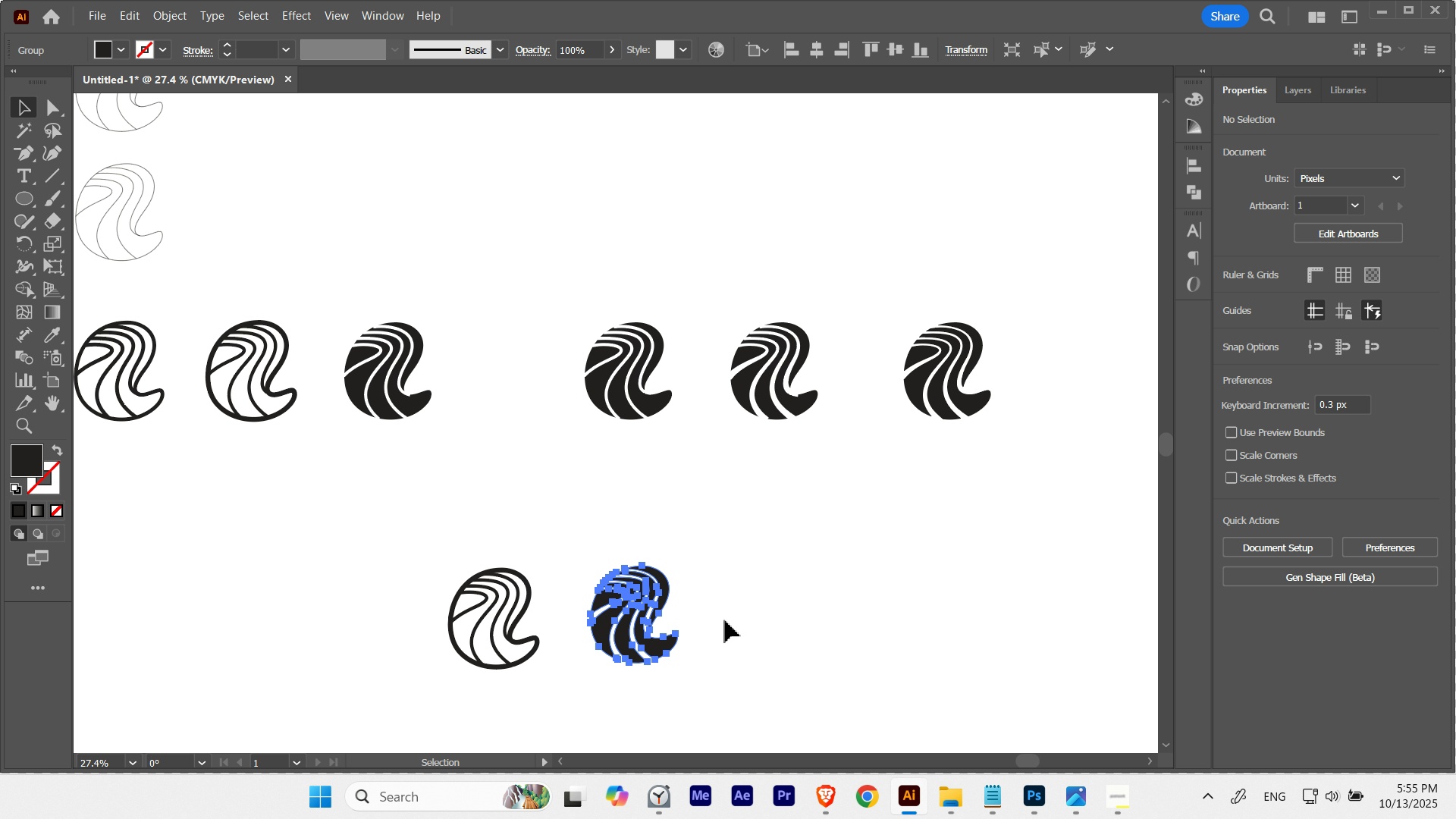 
left_click([725, 620])
 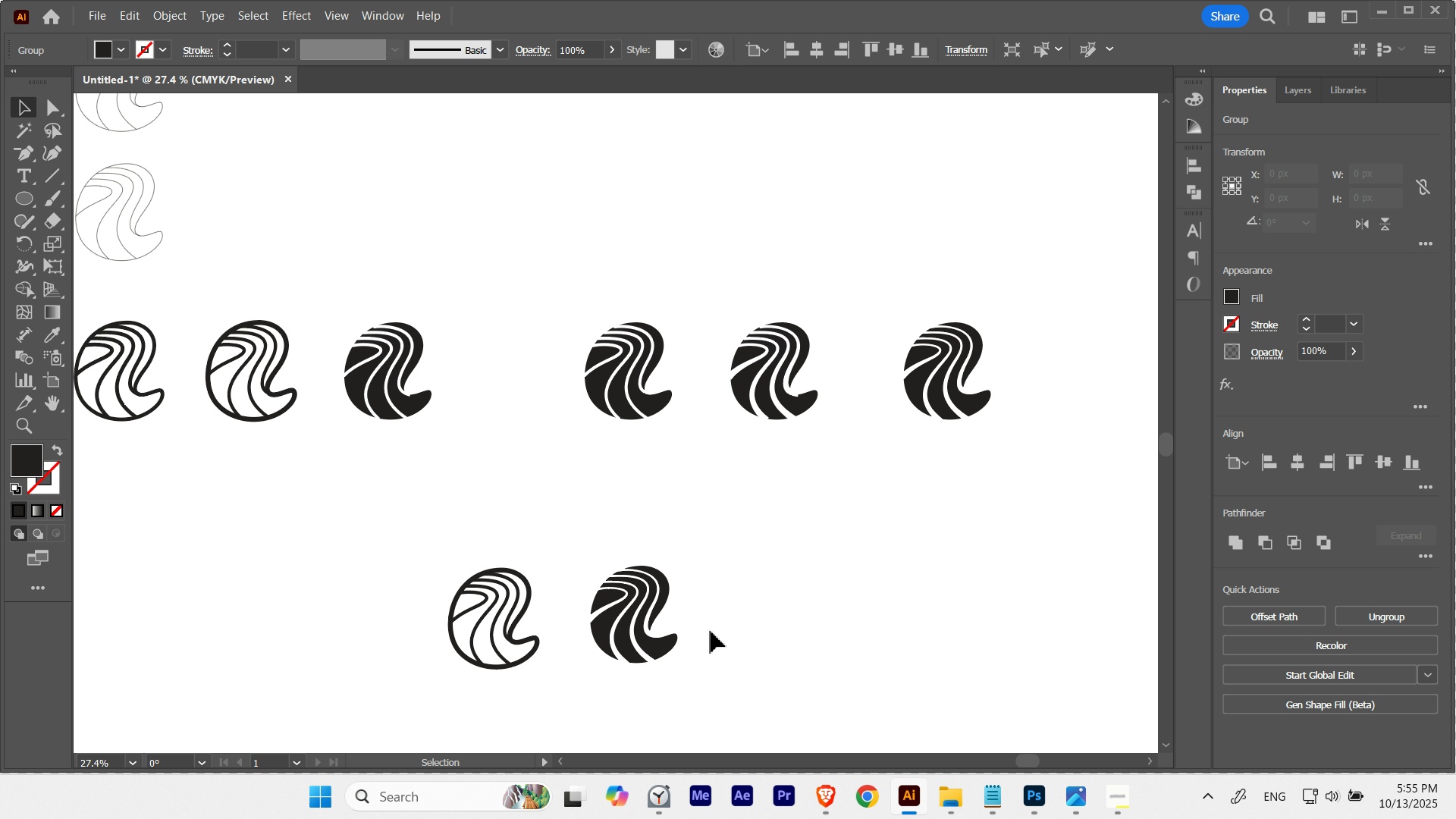 
hold_key(key=Space, duration=0.54)
 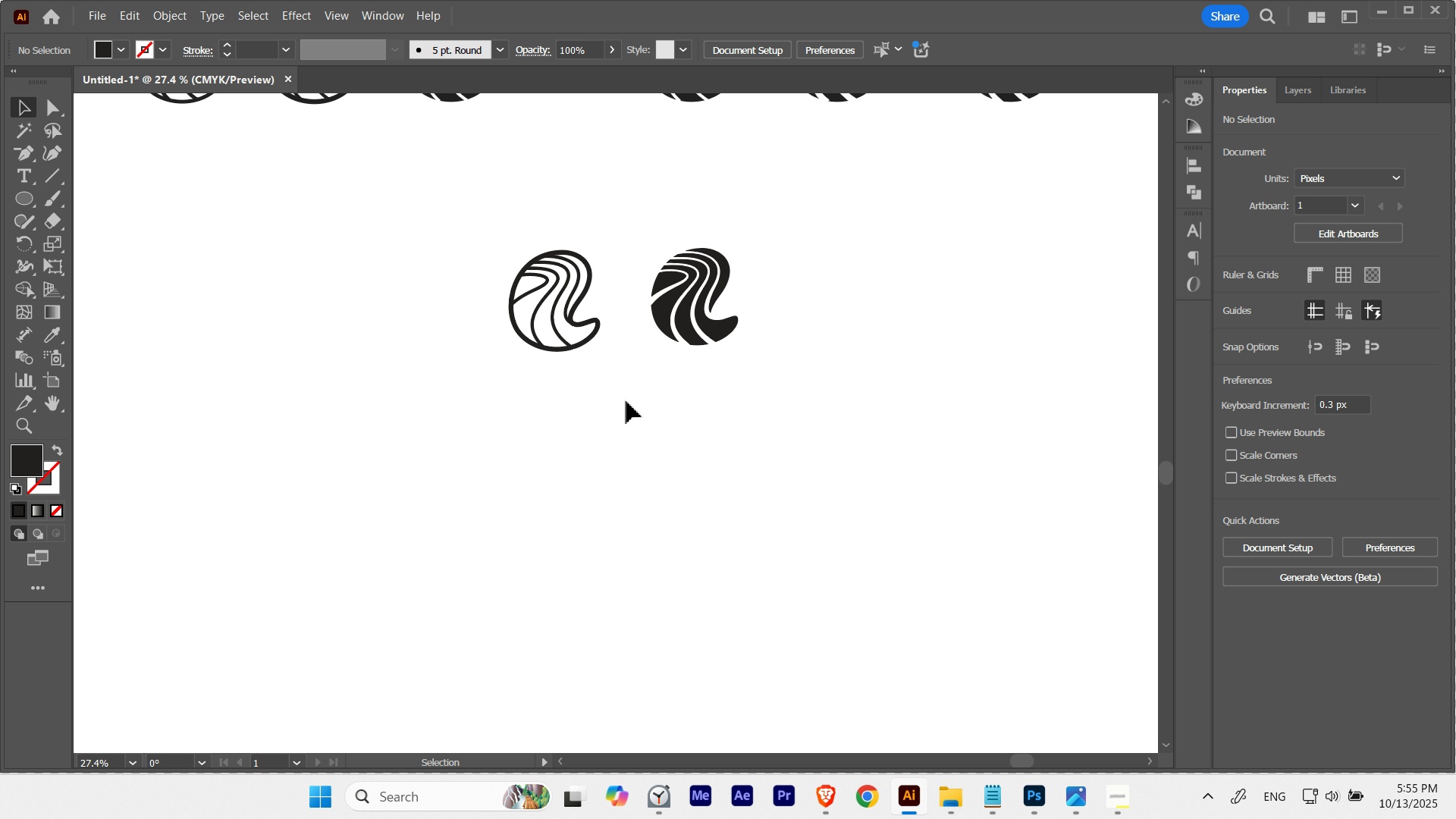 
hold_key(key=ControlLeft, duration=0.48)
 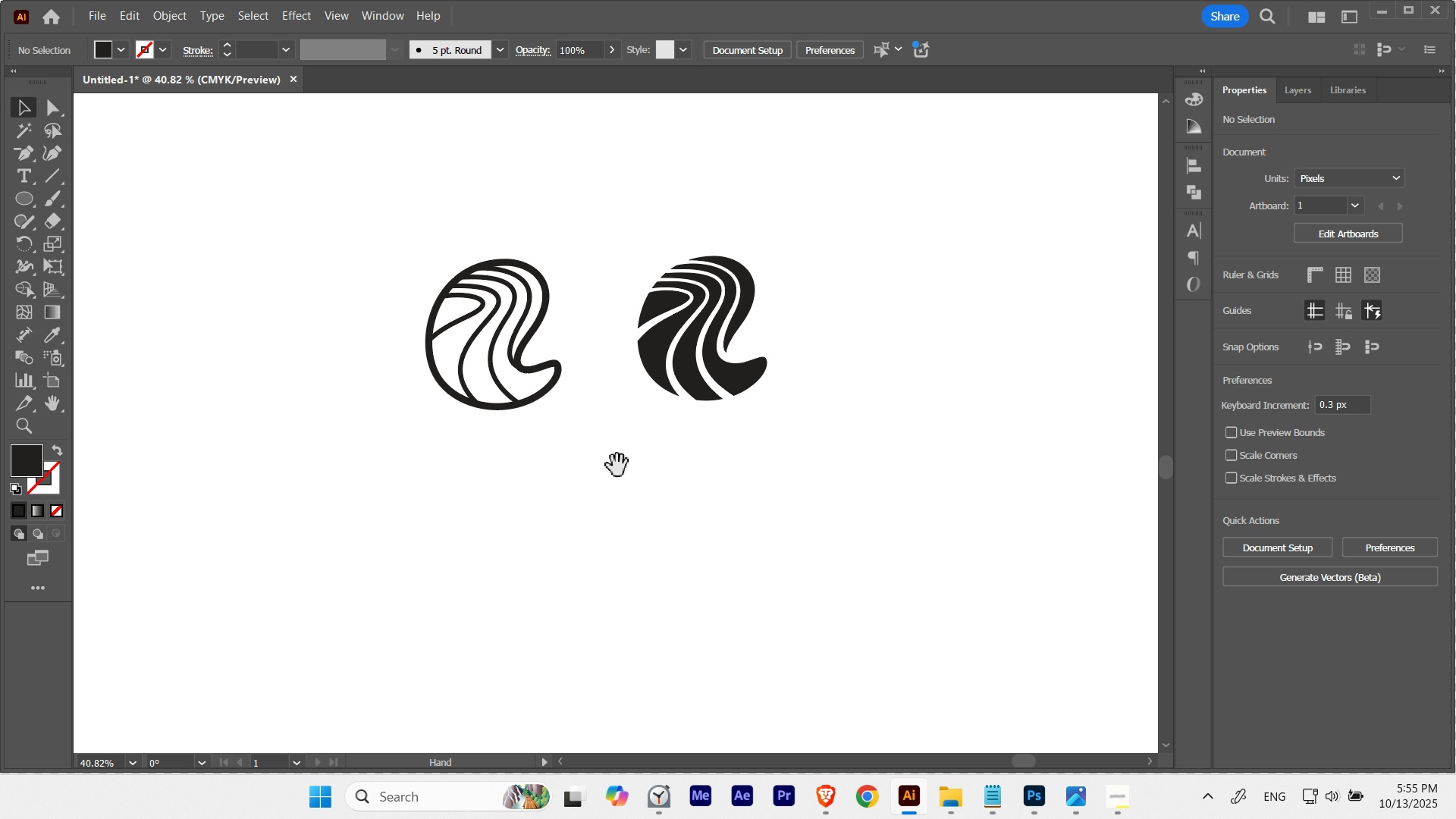 
hold_key(key=Space, duration=1.1)
 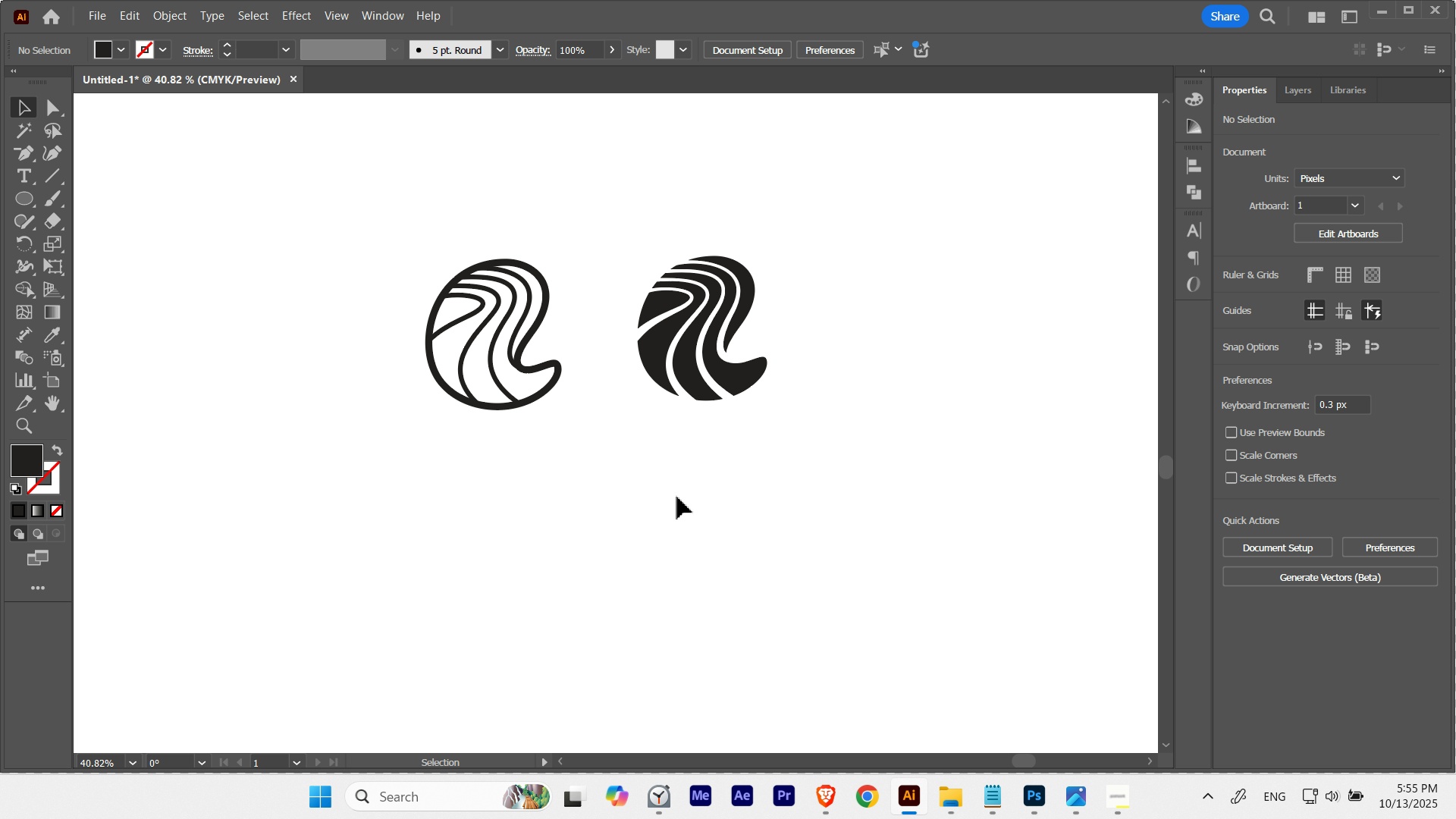 
double_click([677, 497])
 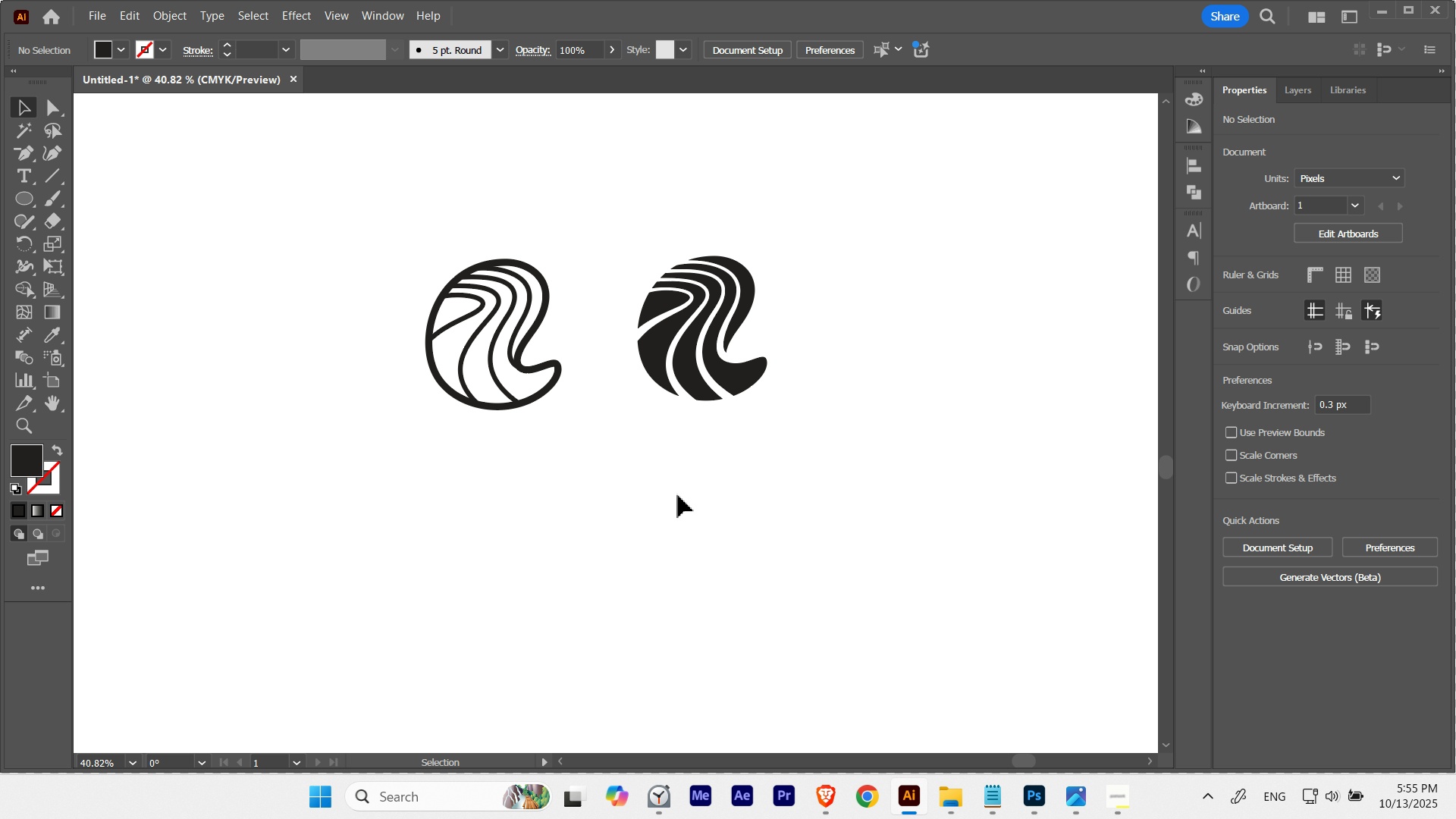 
hold_key(key=Space, duration=0.95)
 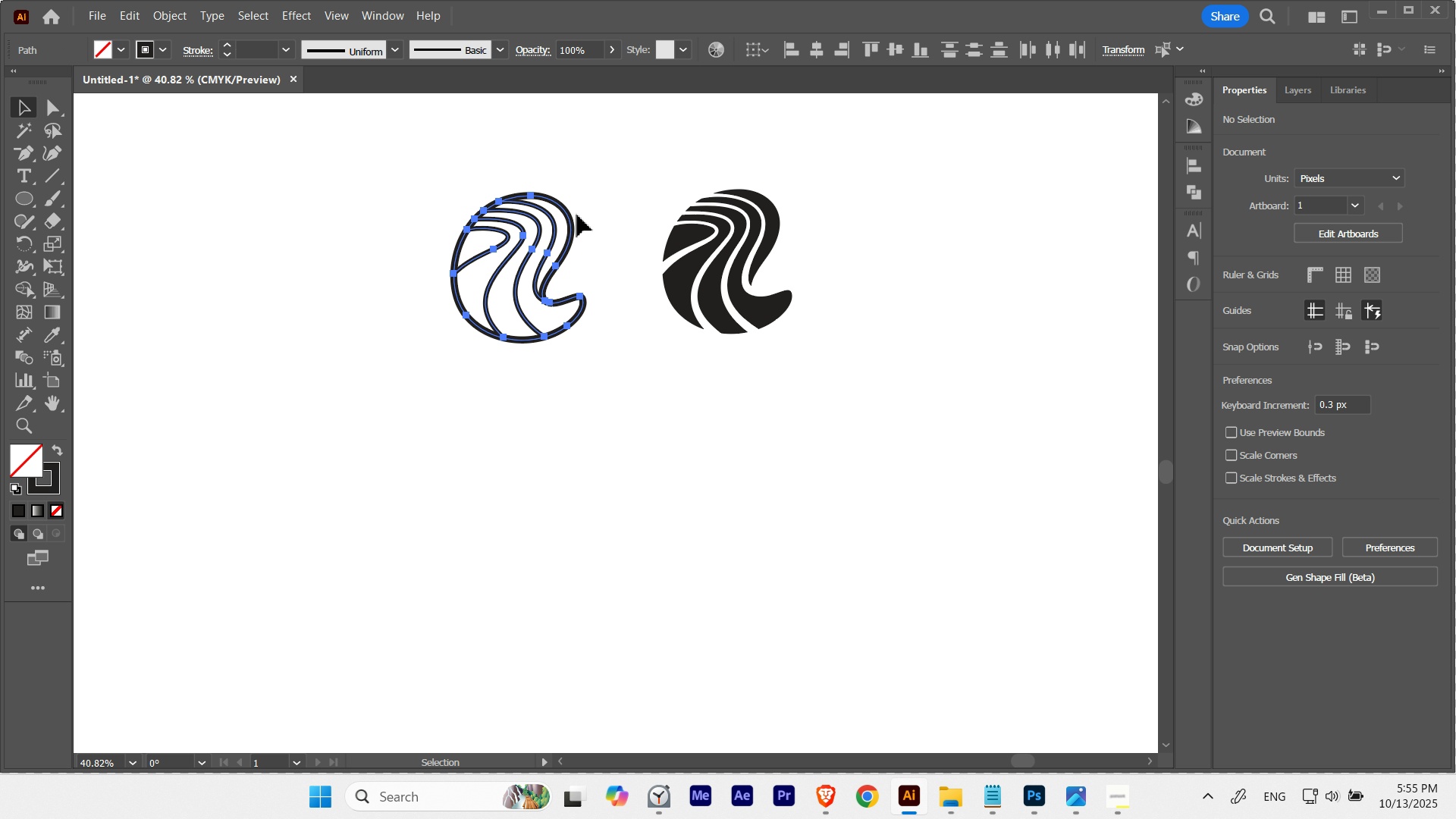 
hold_key(key=AltLeft, duration=1.26)
 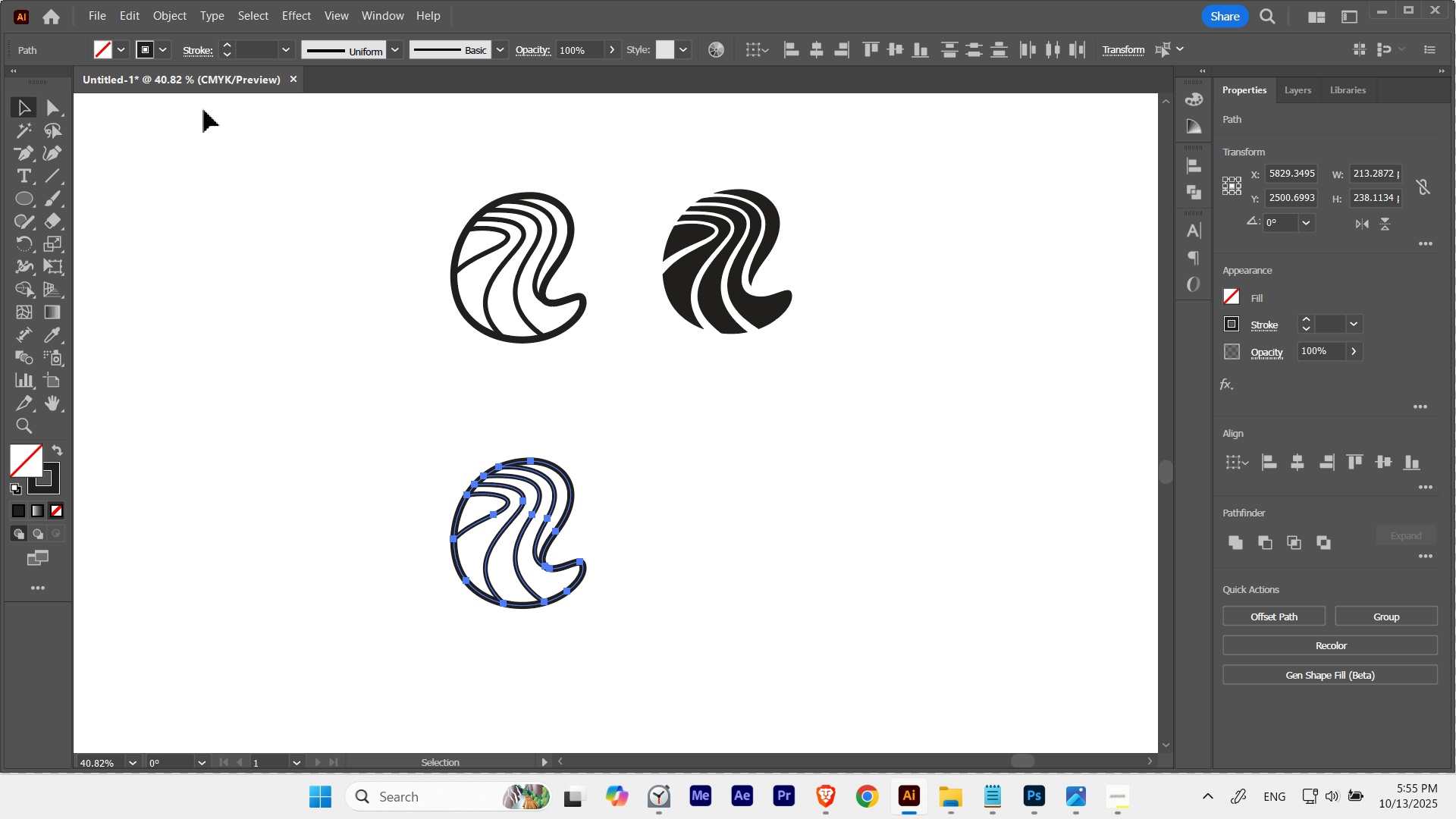 
hold_key(key=ShiftLeft, duration=0.78)
 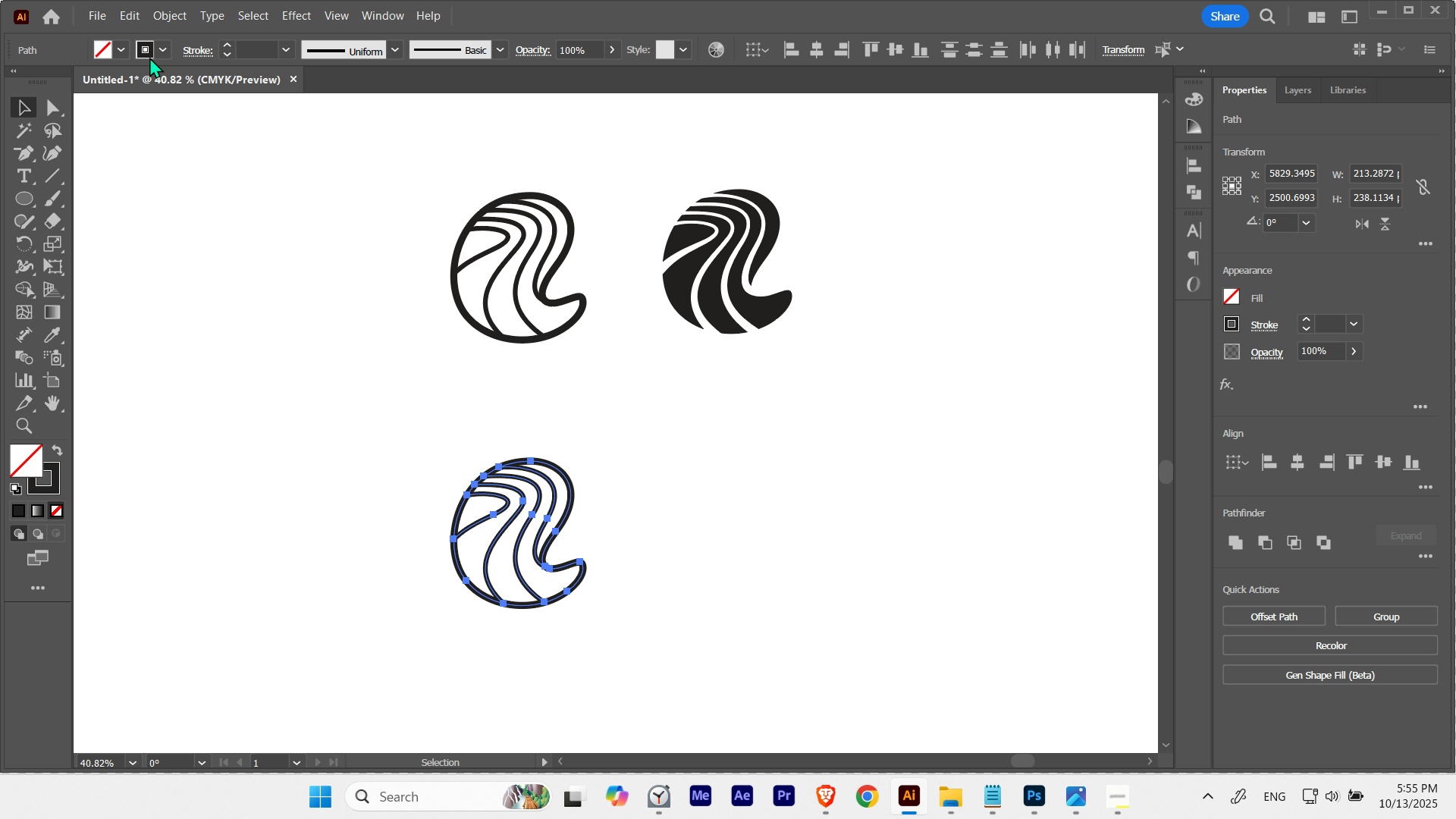 
left_click([144, 52])
 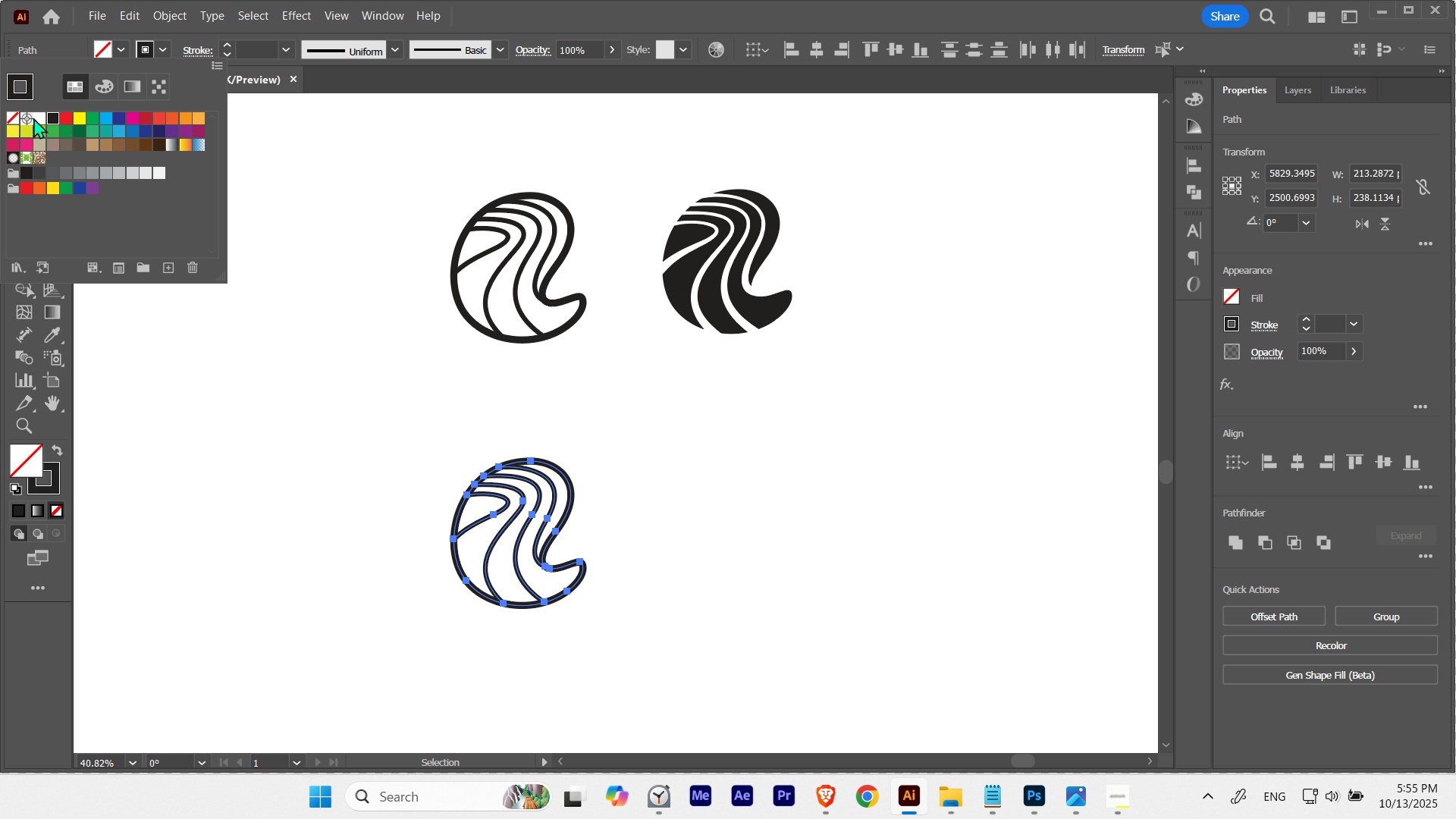 
left_click([37, 118])
 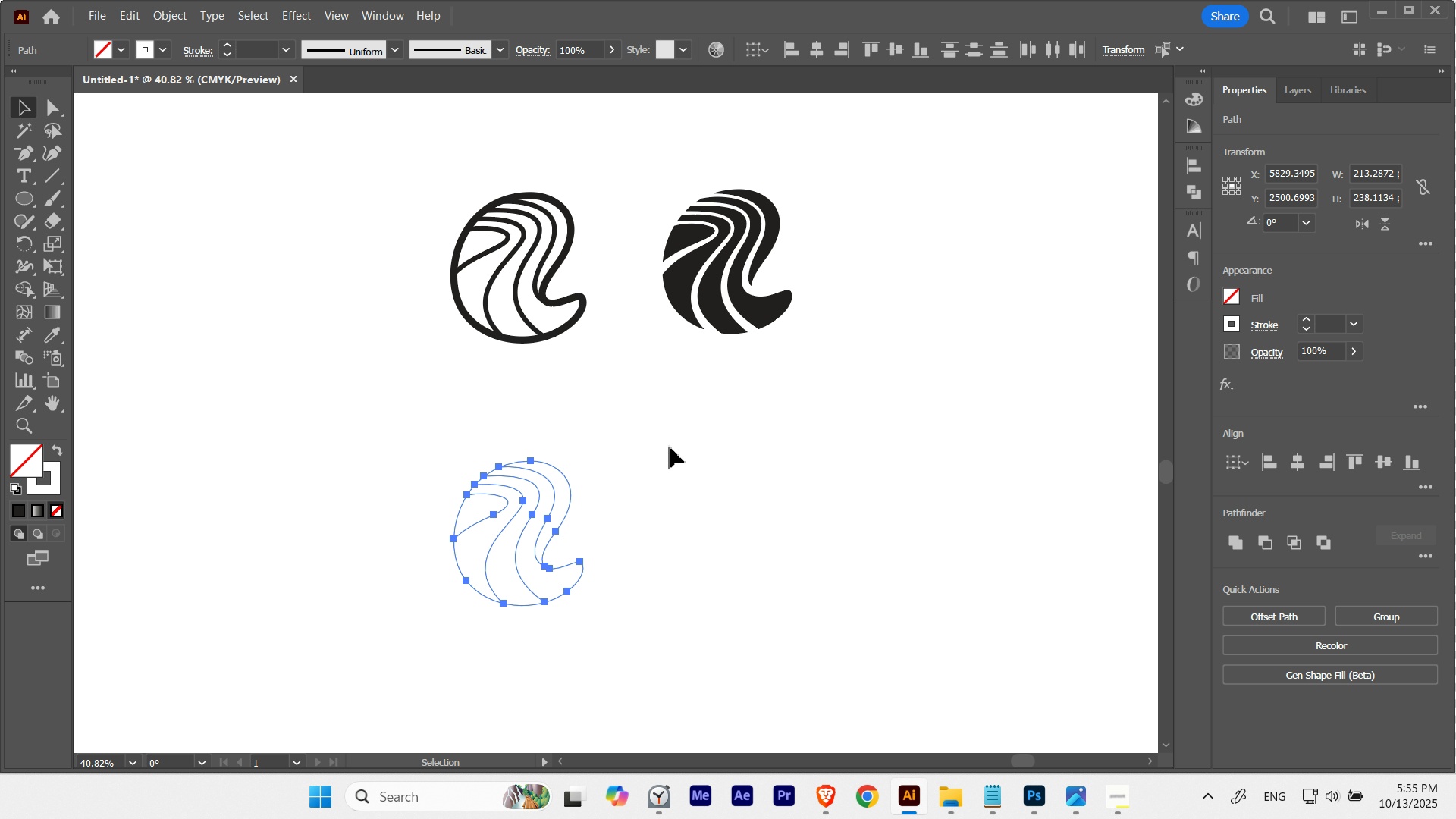 
double_click([689, 455])
 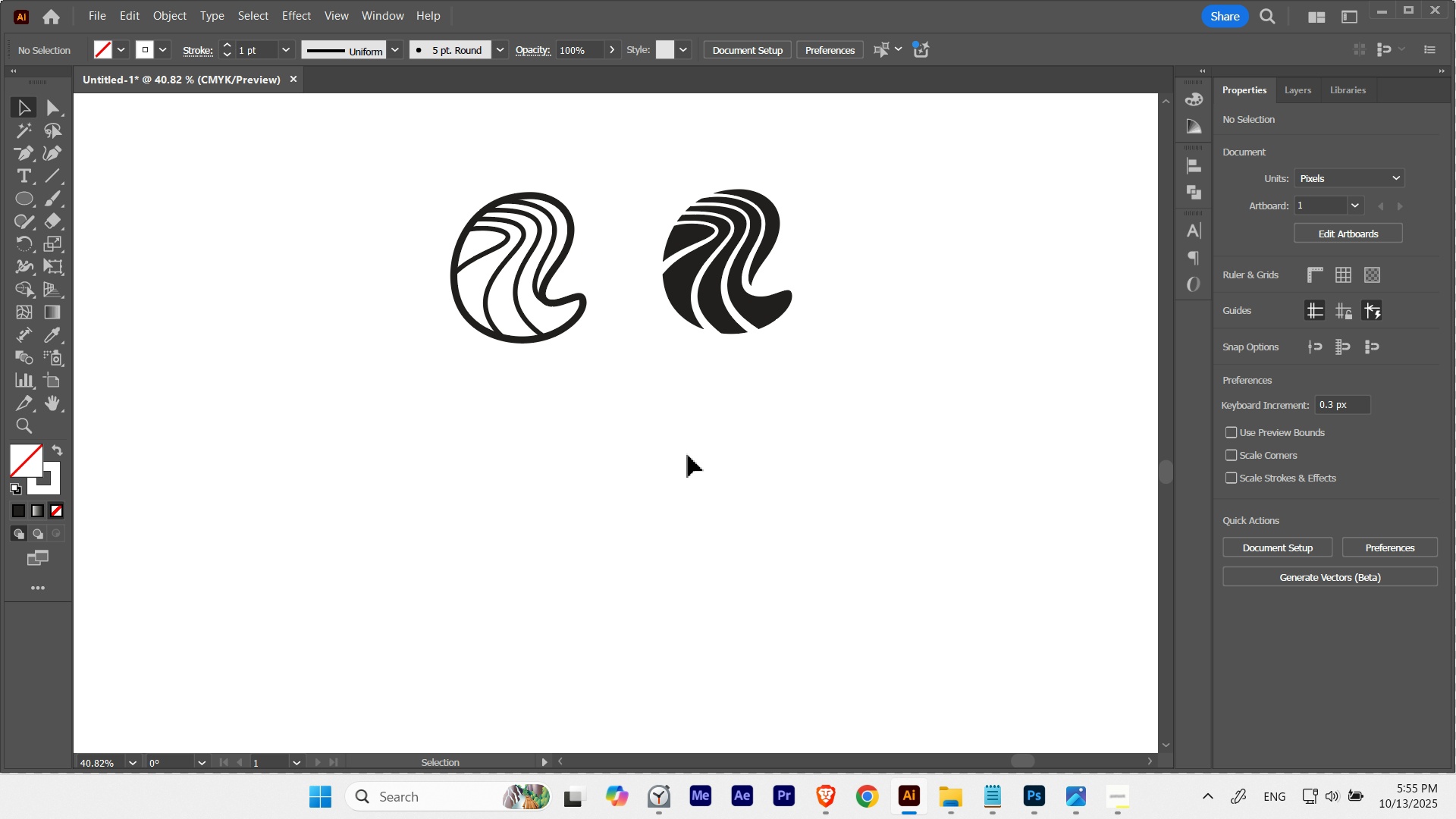 
key(M)
 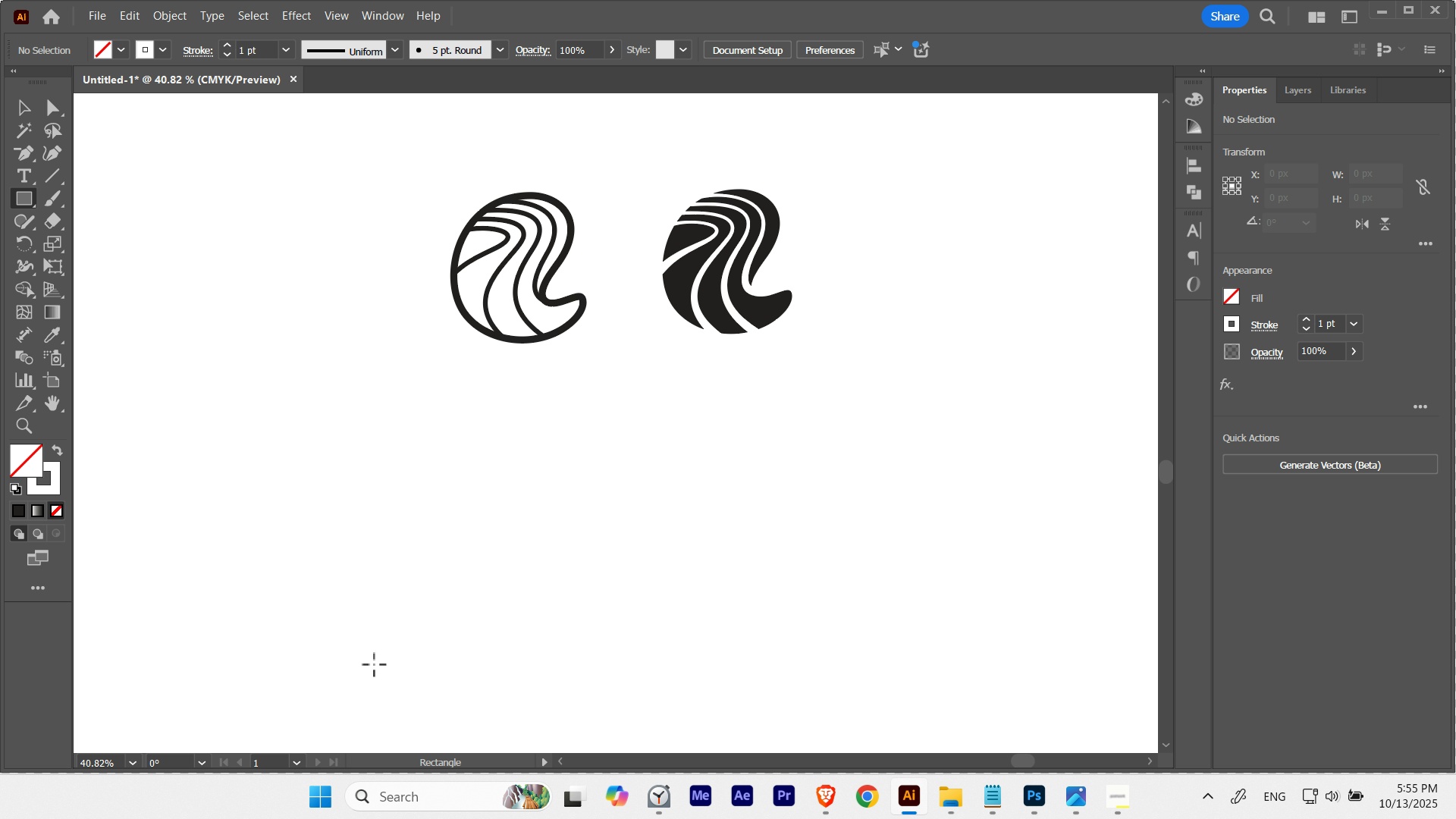 
key(Control+Y)
 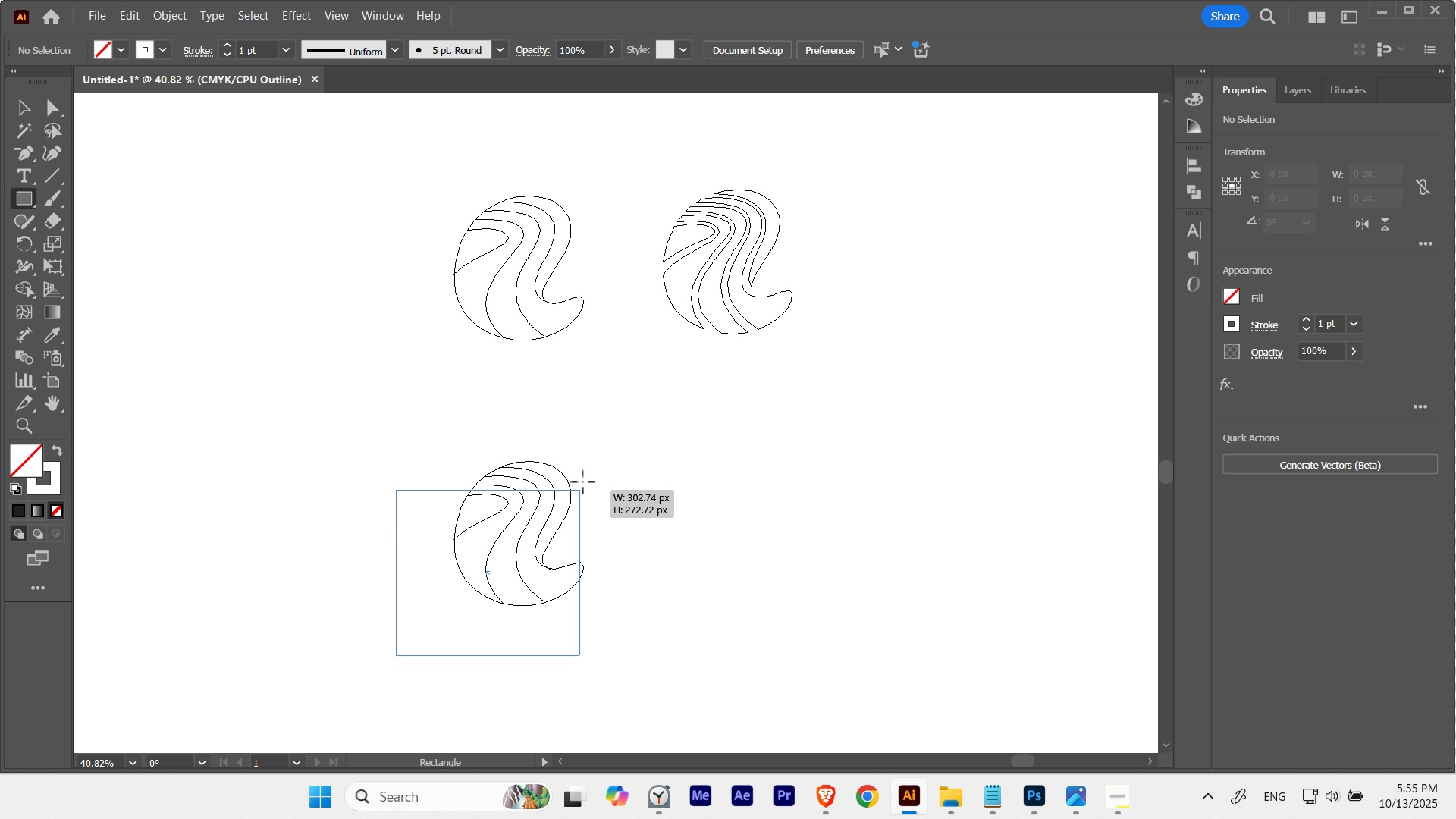 
key(Control+ControlLeft)
 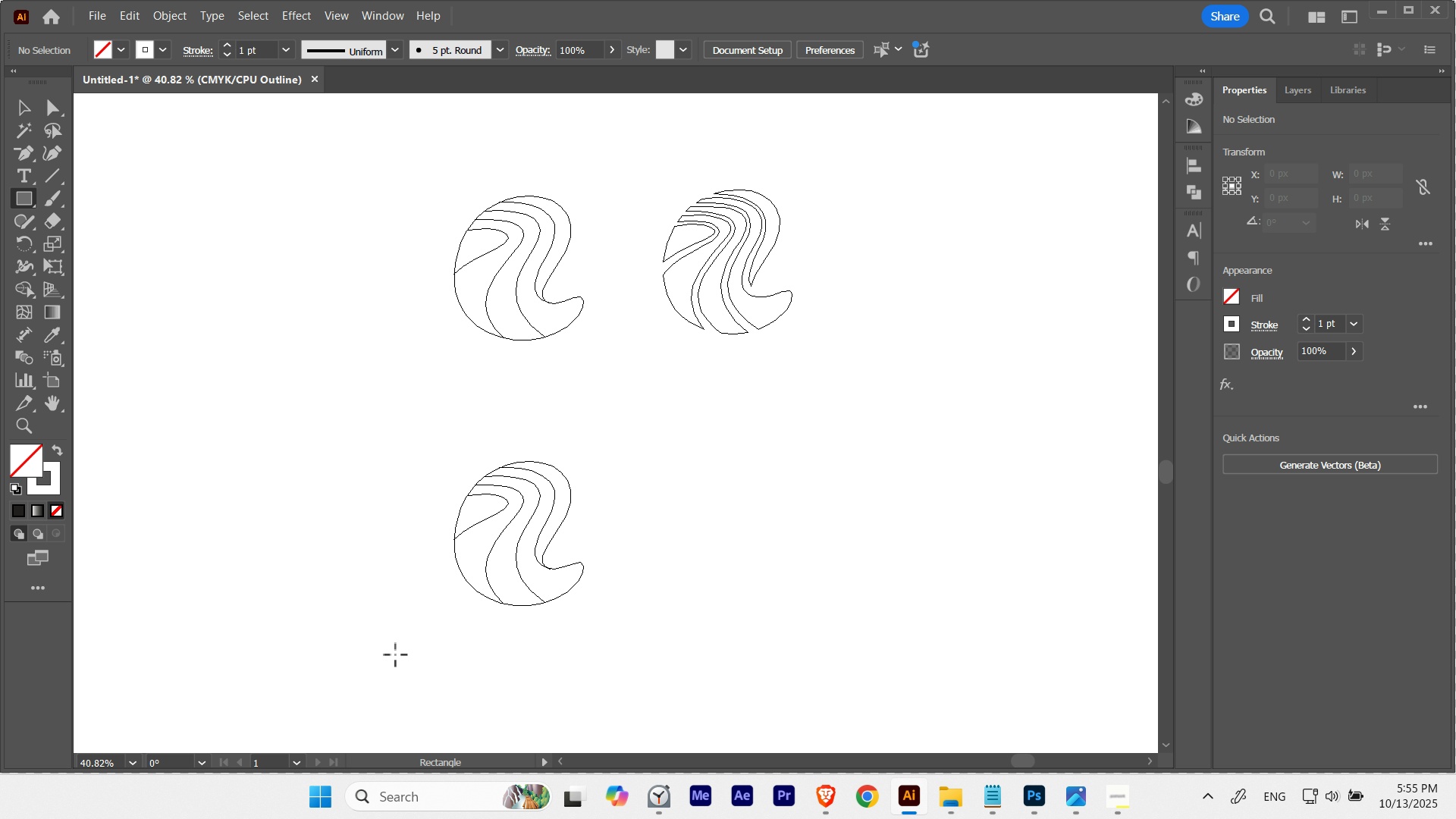 
hold_key(key=ShiftLeft, duration=2.4)
 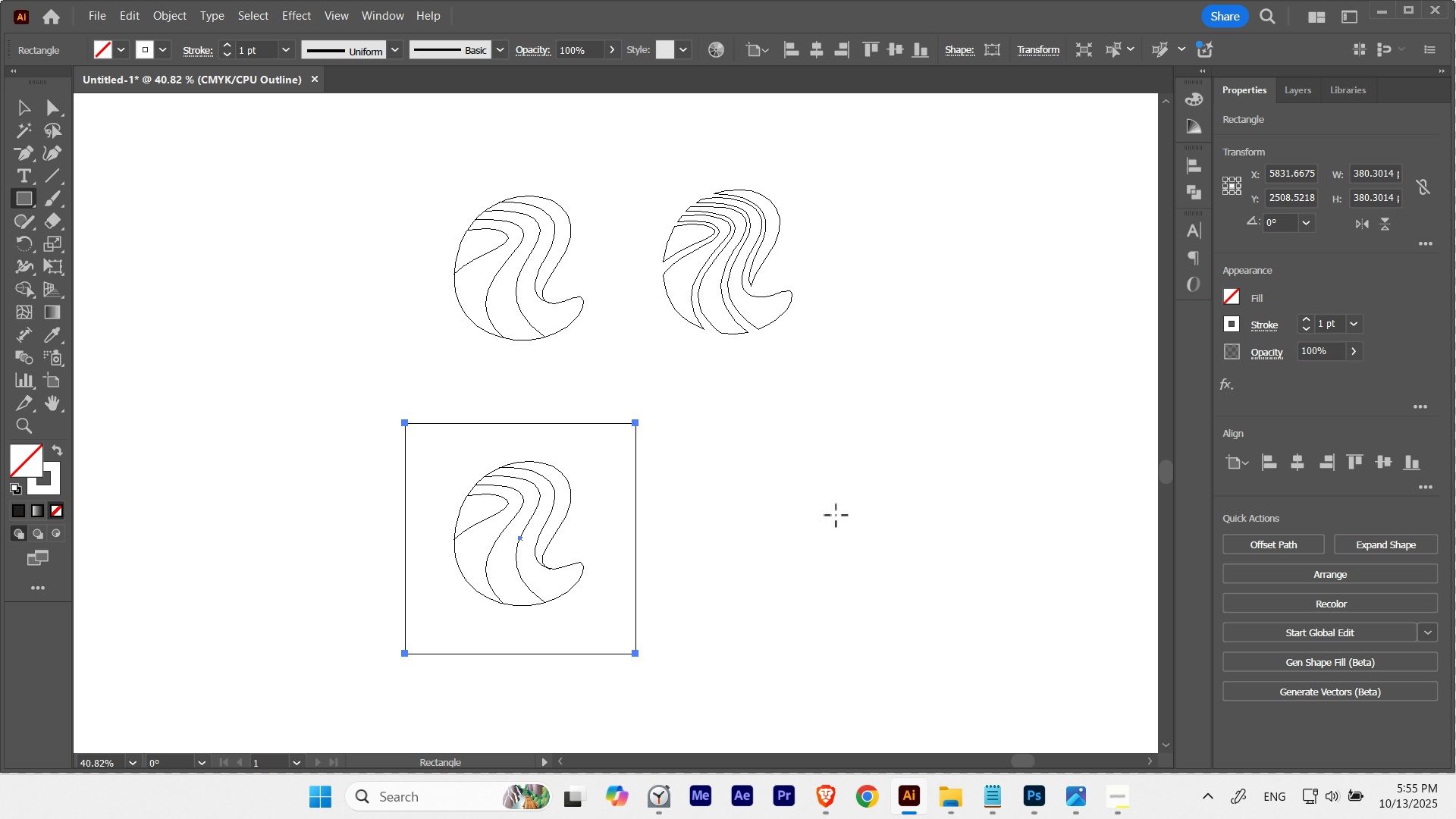 
hold_key(key=Space, duration=1.52)
 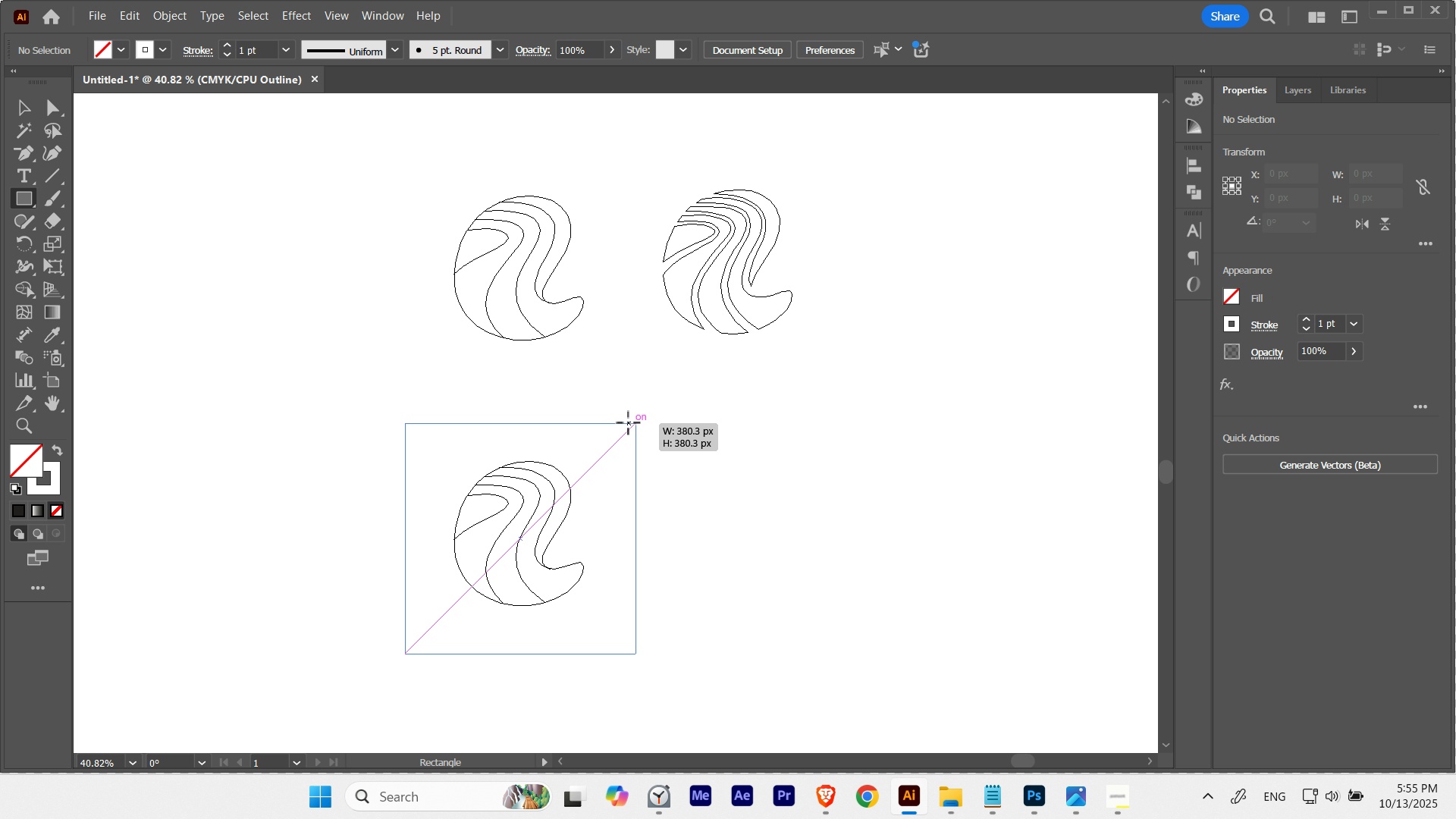 
hold_key(key=Space, duration=0.33)
 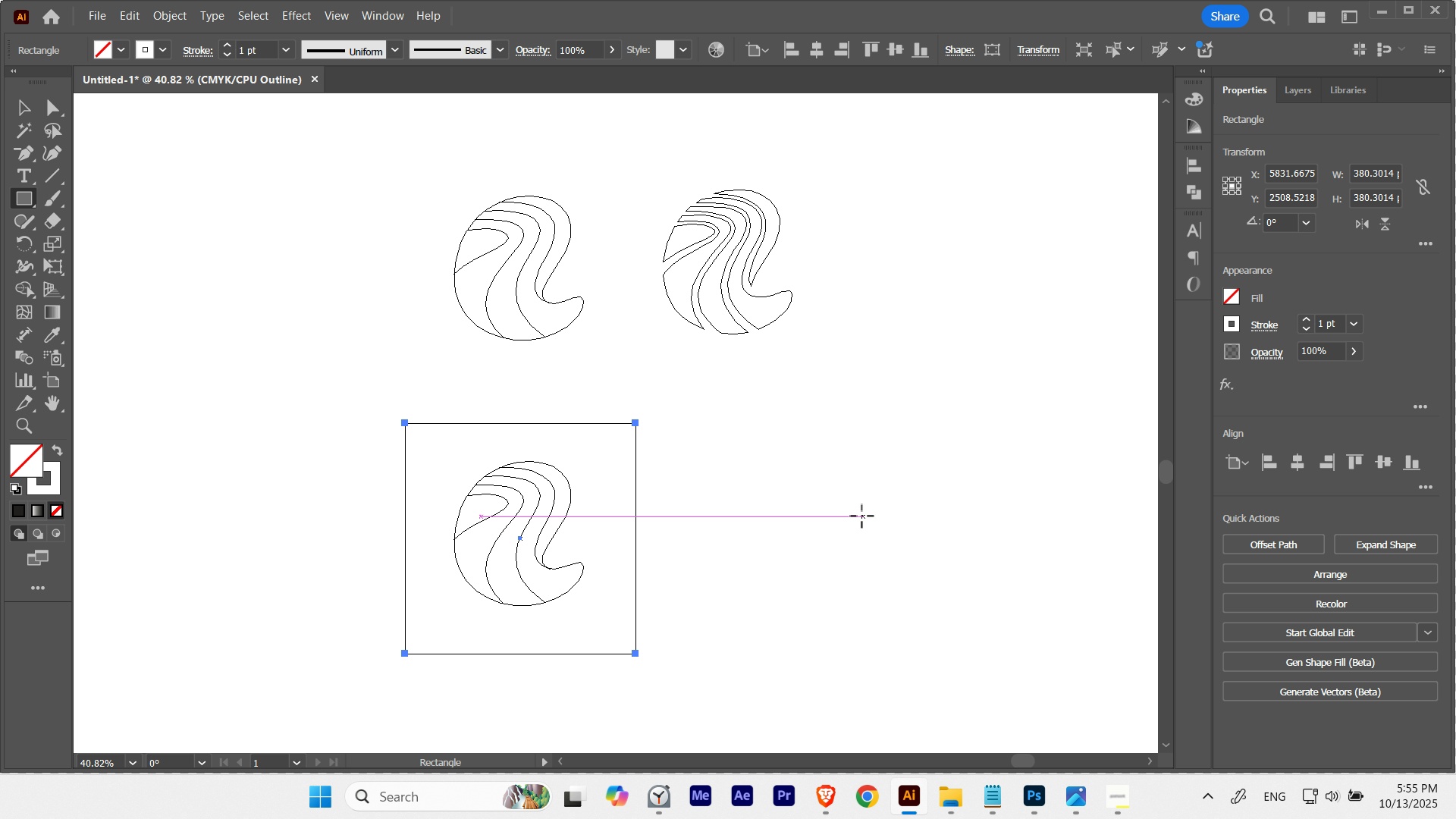 
key(Control+ControlLeft)
 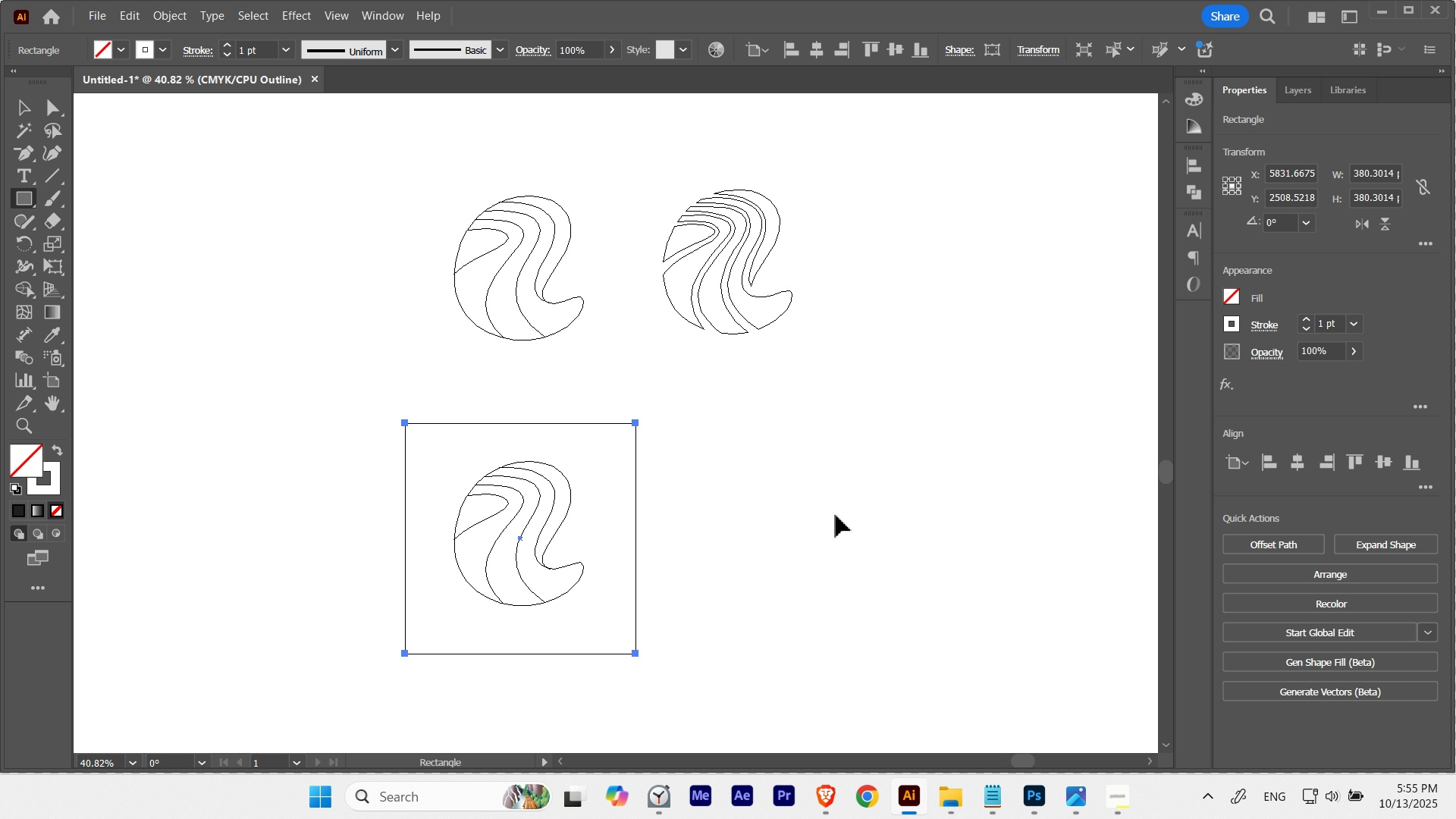 
key(Control+Y)
 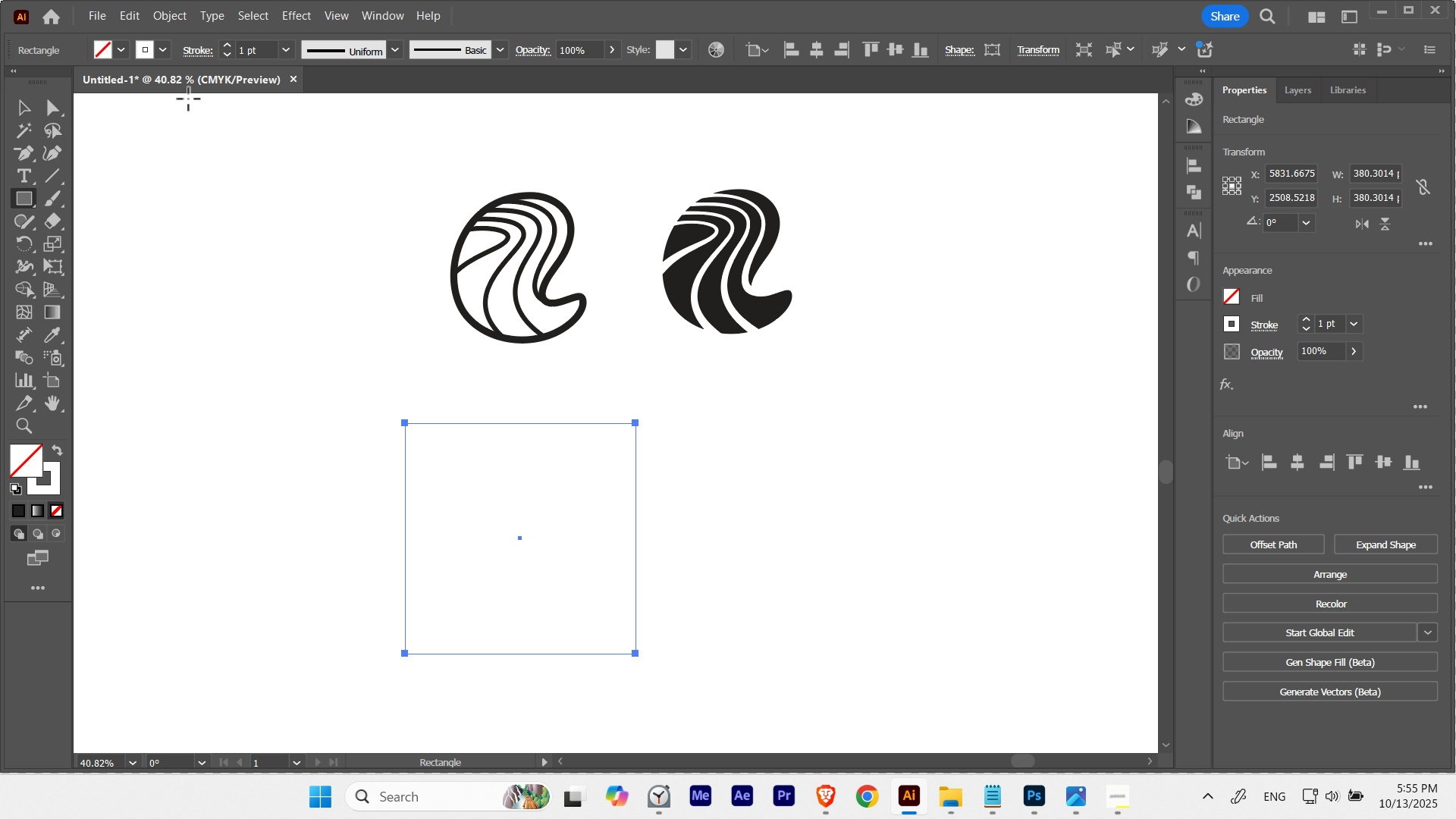 
key(Shift+X)
 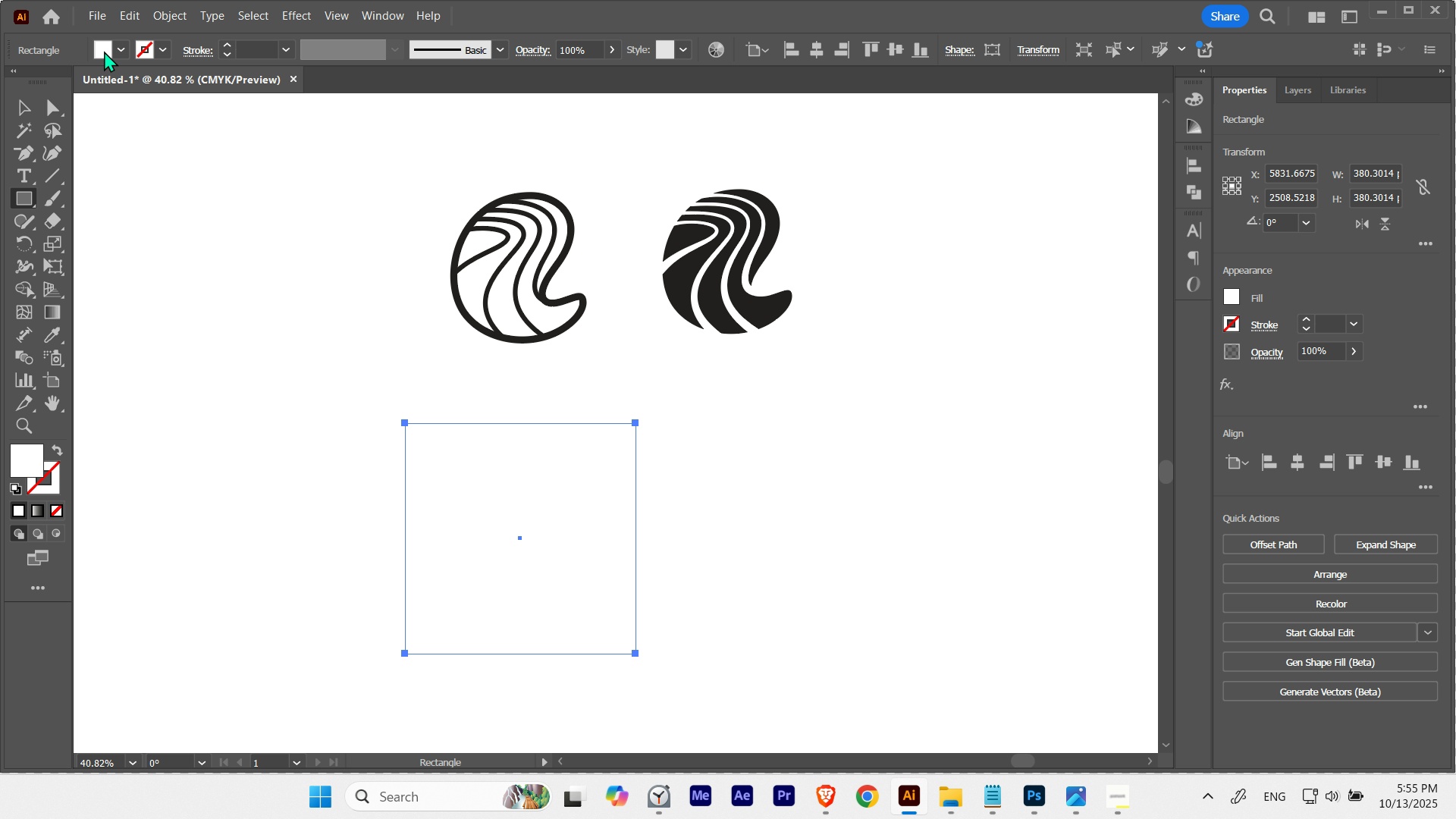 
left_click([104, 51])
 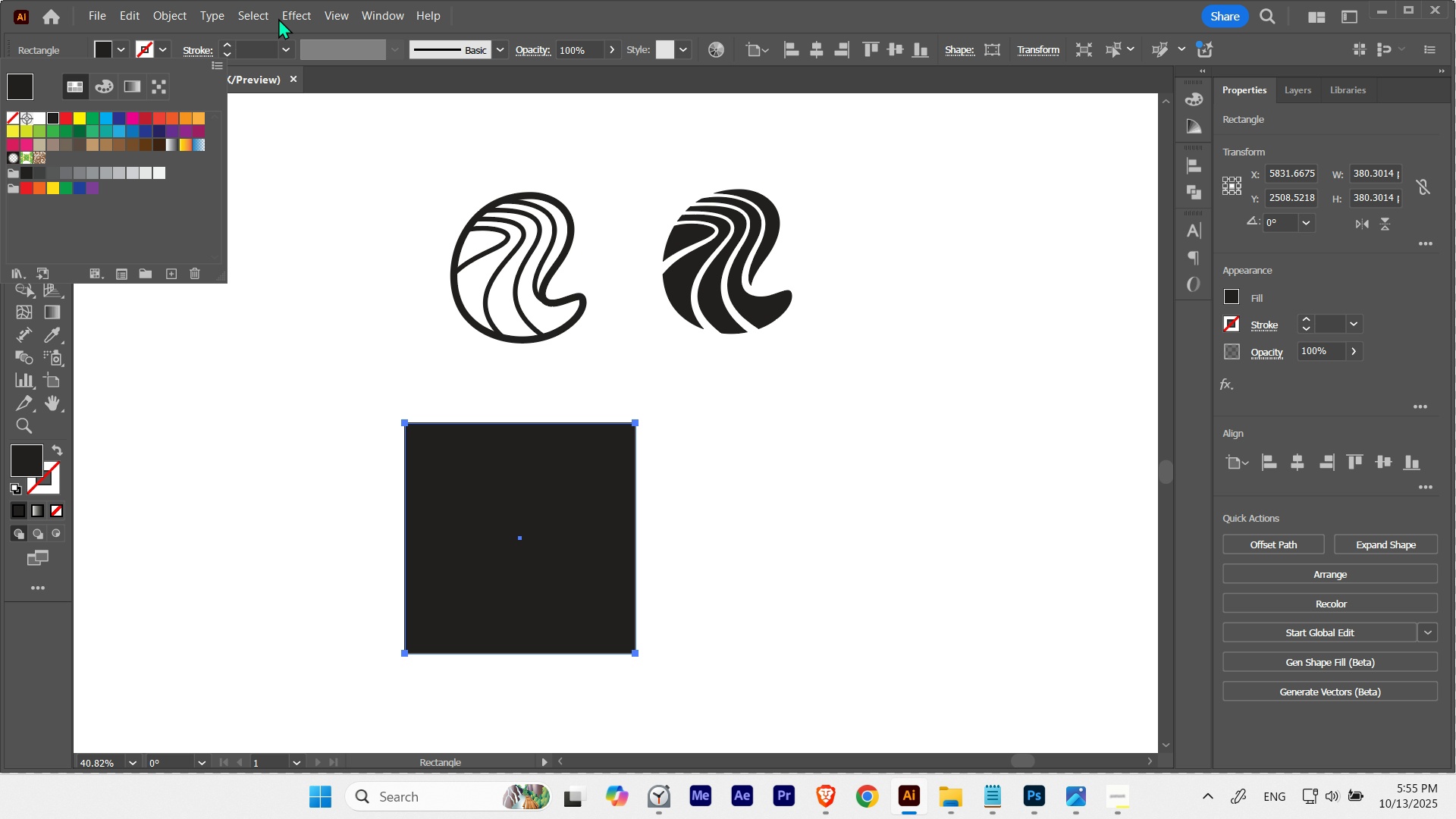 
double_click([574, 0])
 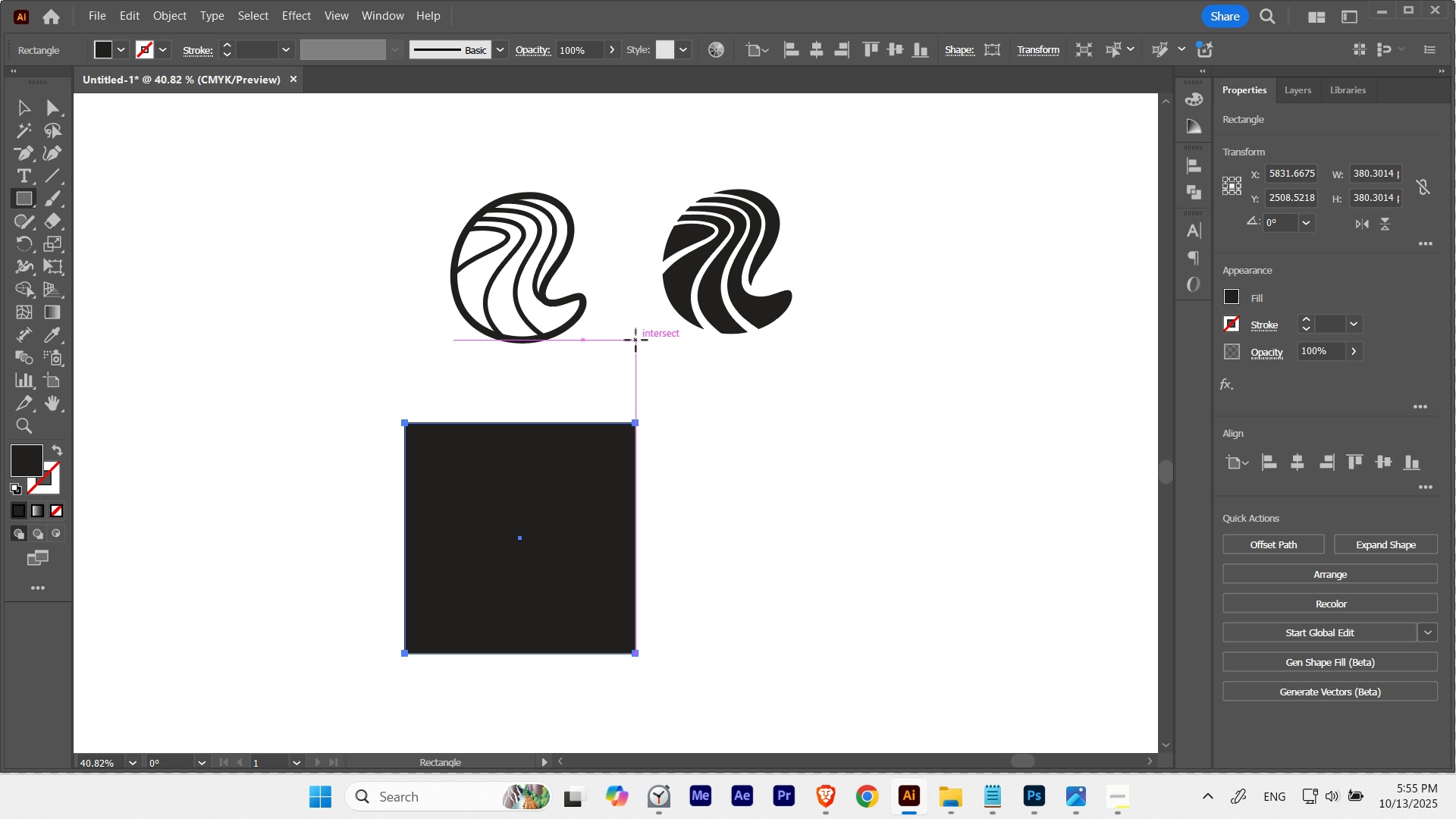 
key(Control+Shift+BracketLeft)
 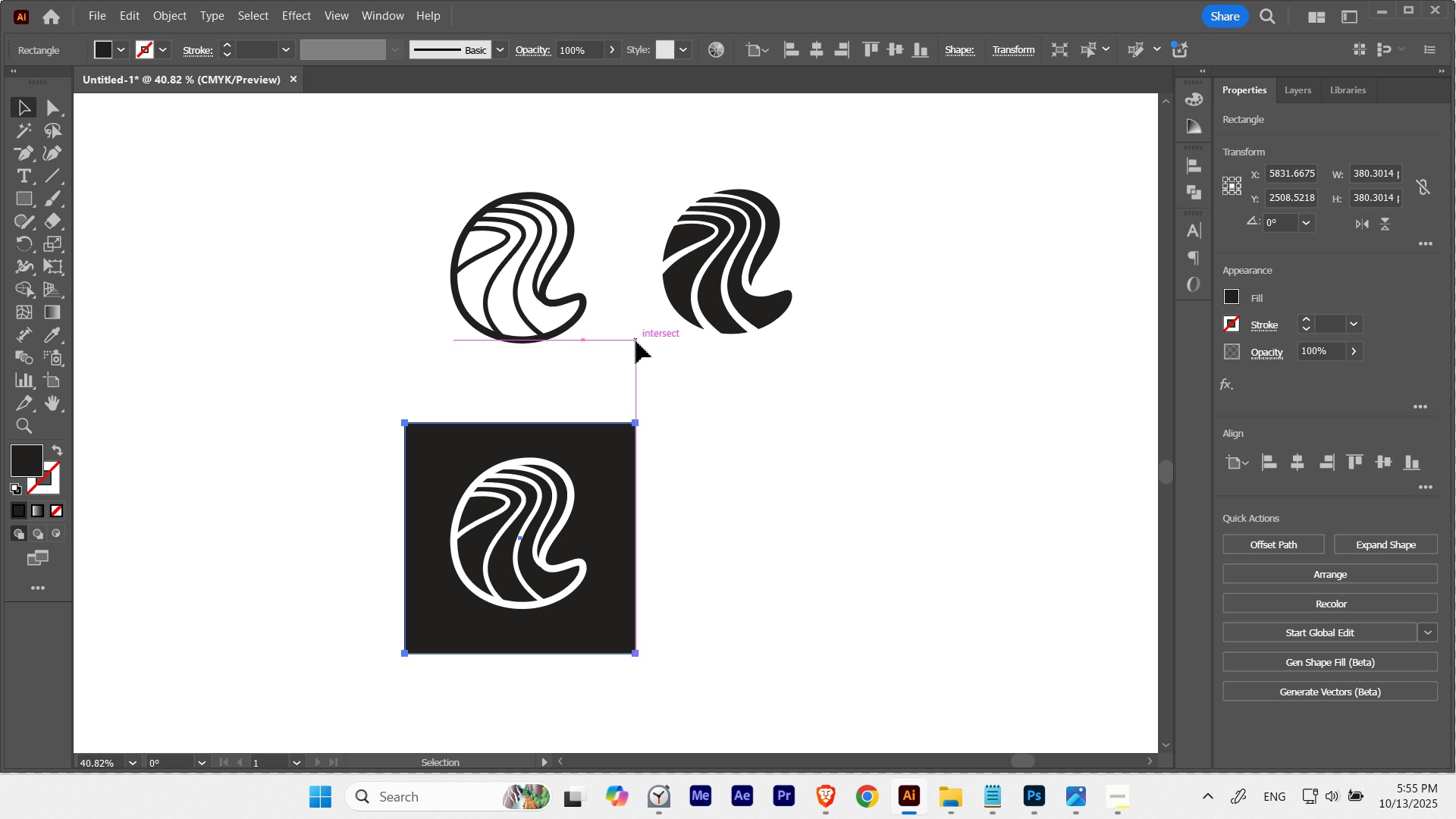 
key(V)
 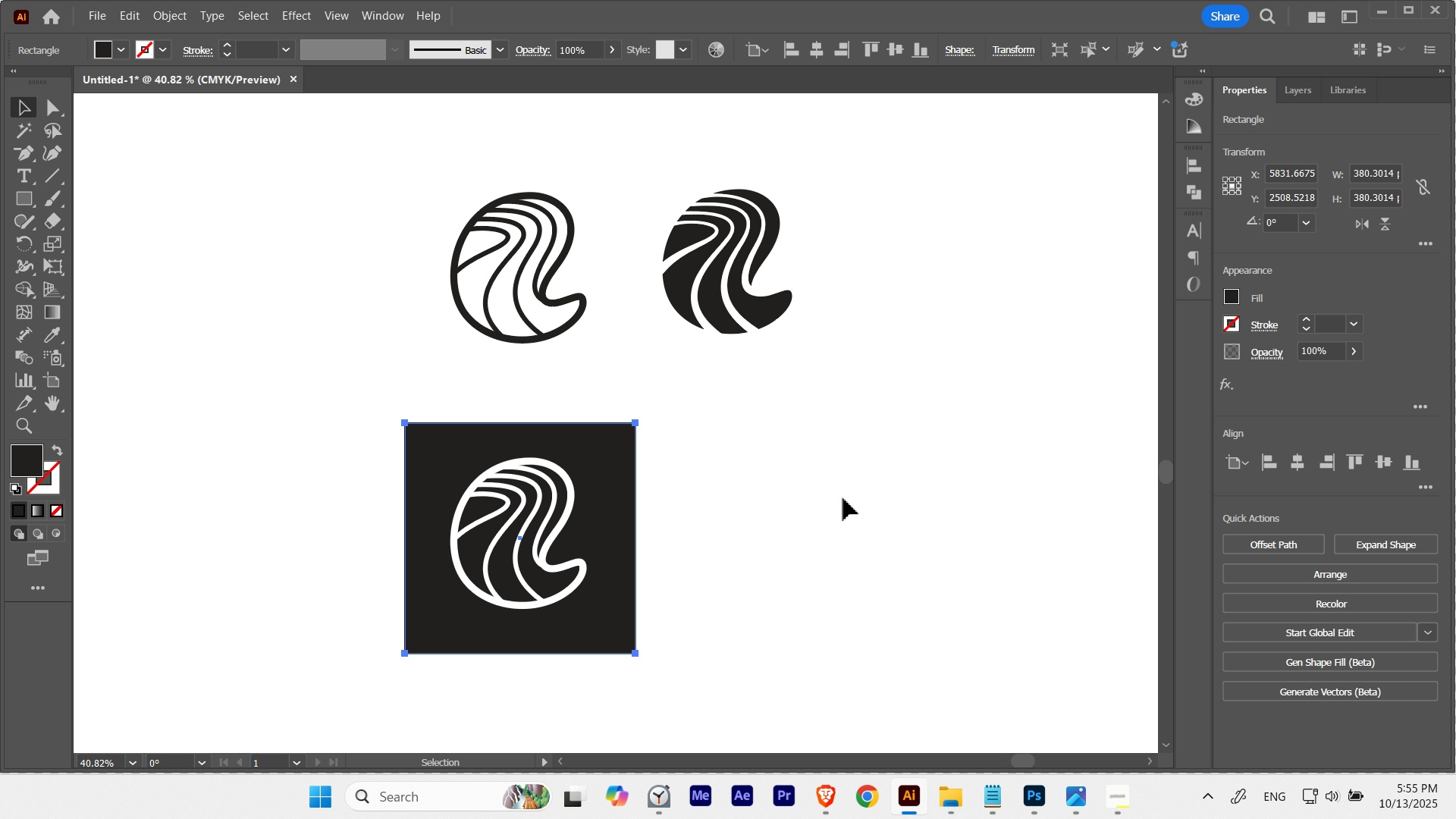 
left_click([843, 498])
 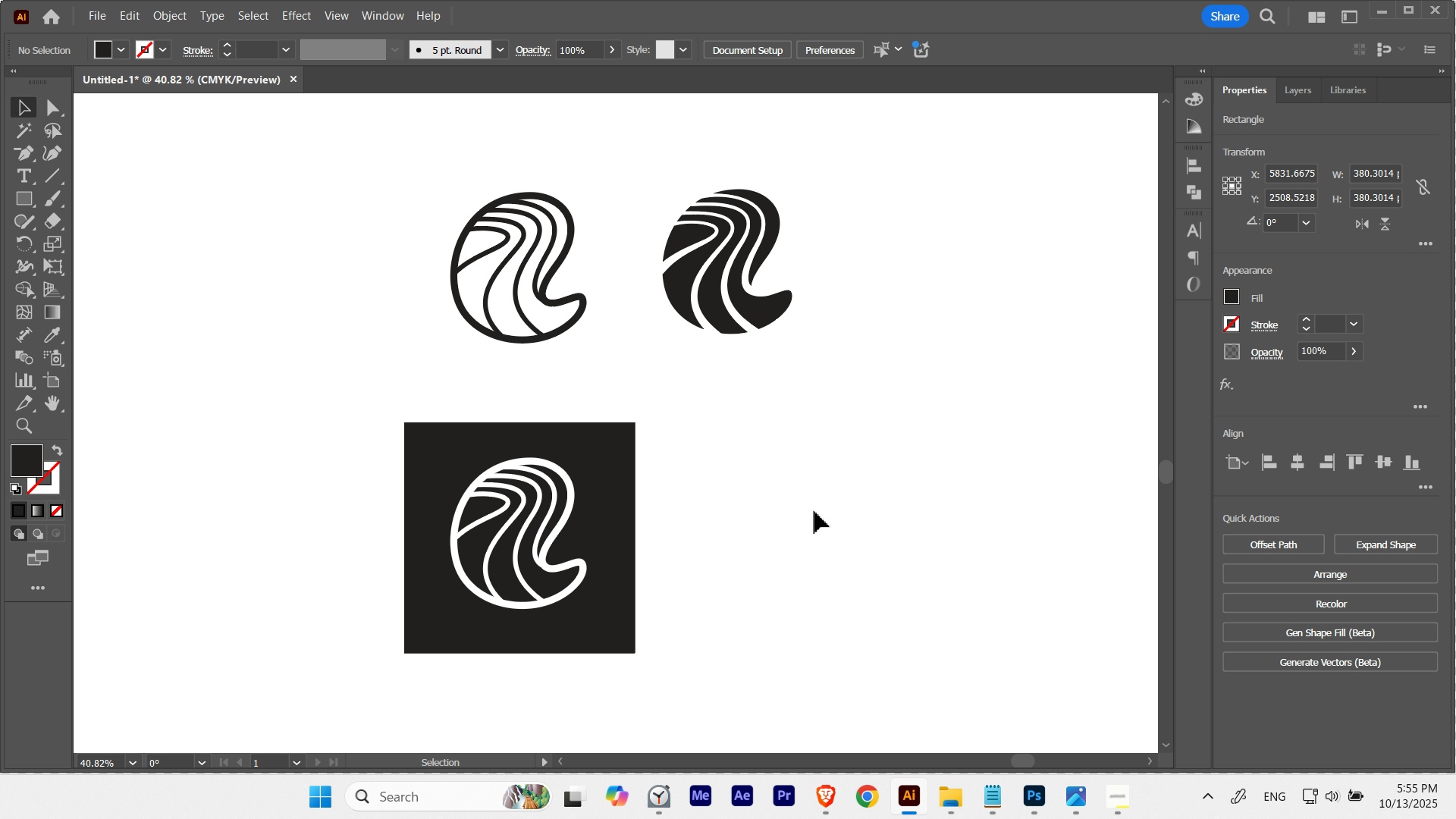 
hold_key(key=Space, duration=0.55)
 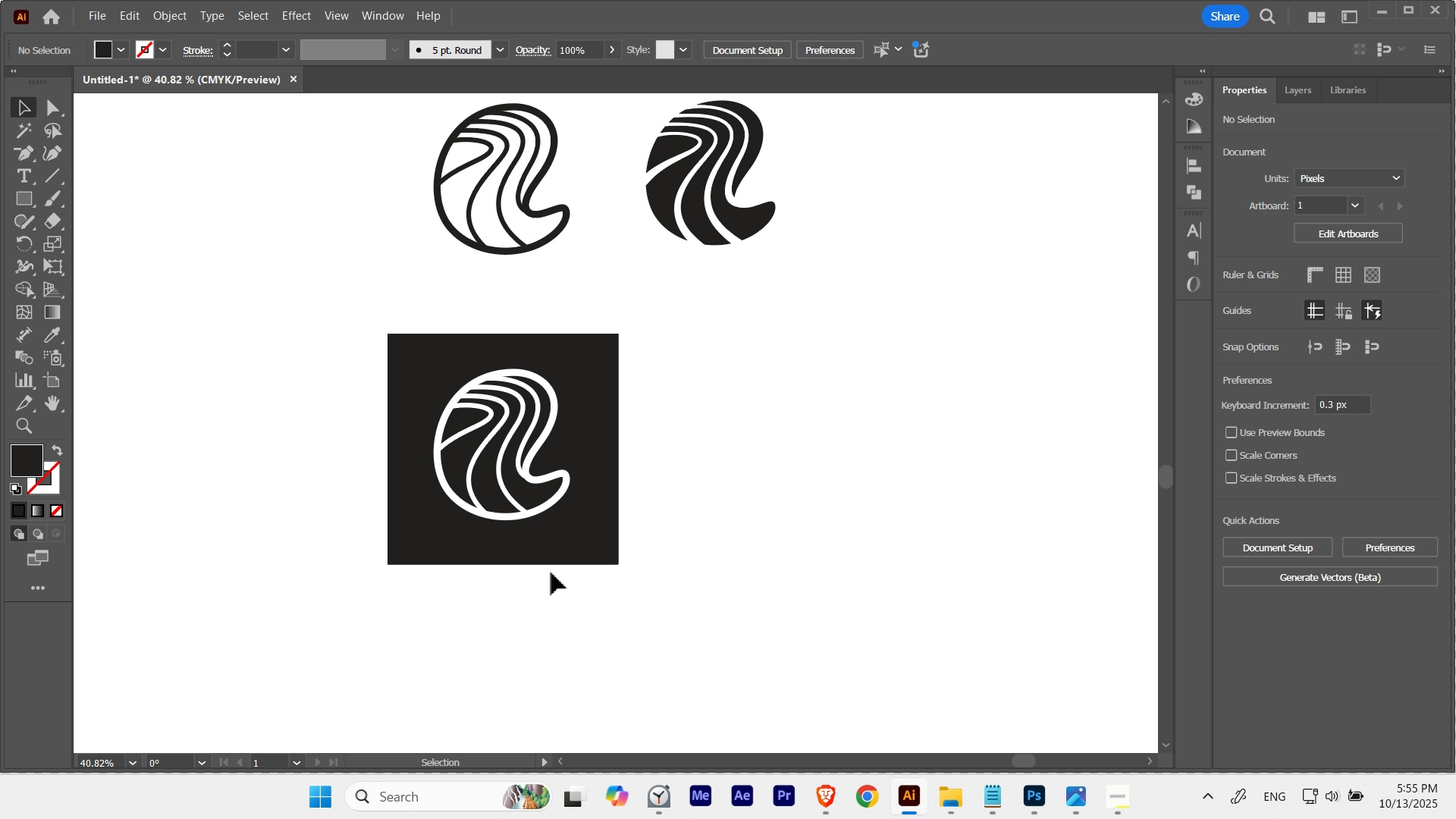 
hold_key(key=Space, duration=0.8)
 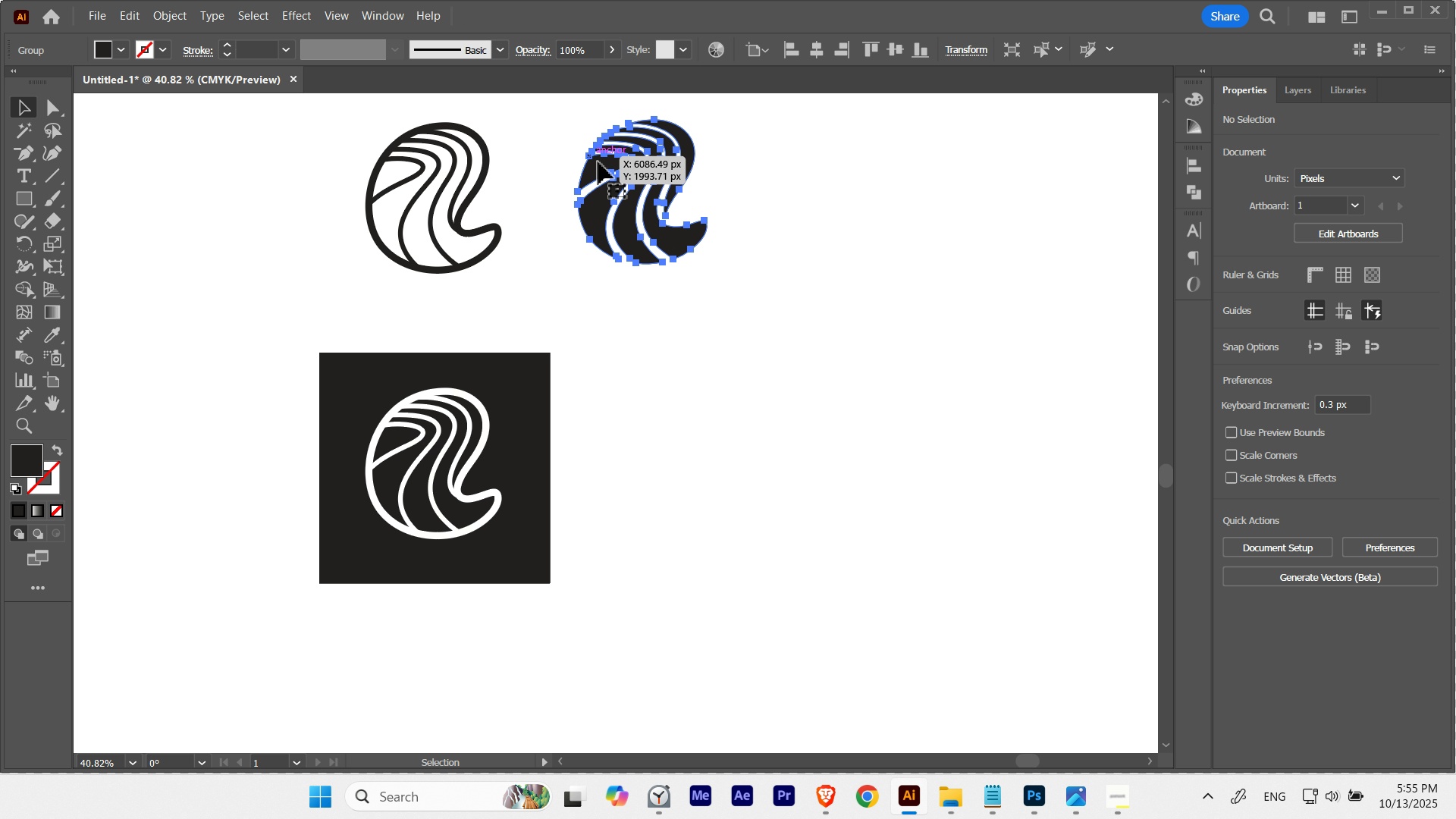 
hold_key(key=ShiftLeft, duration=1.4)
 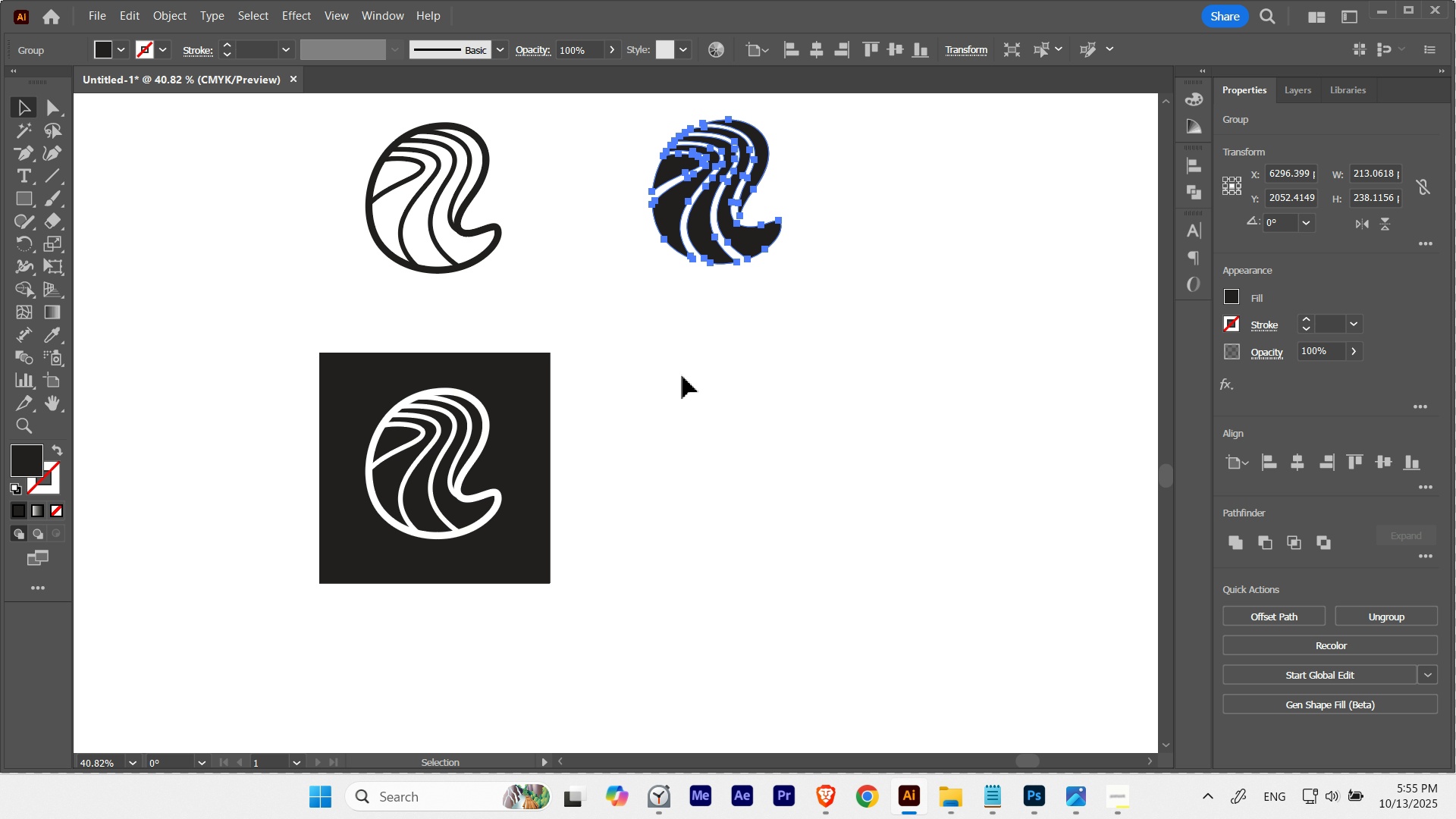 
left_click([682, 376])
 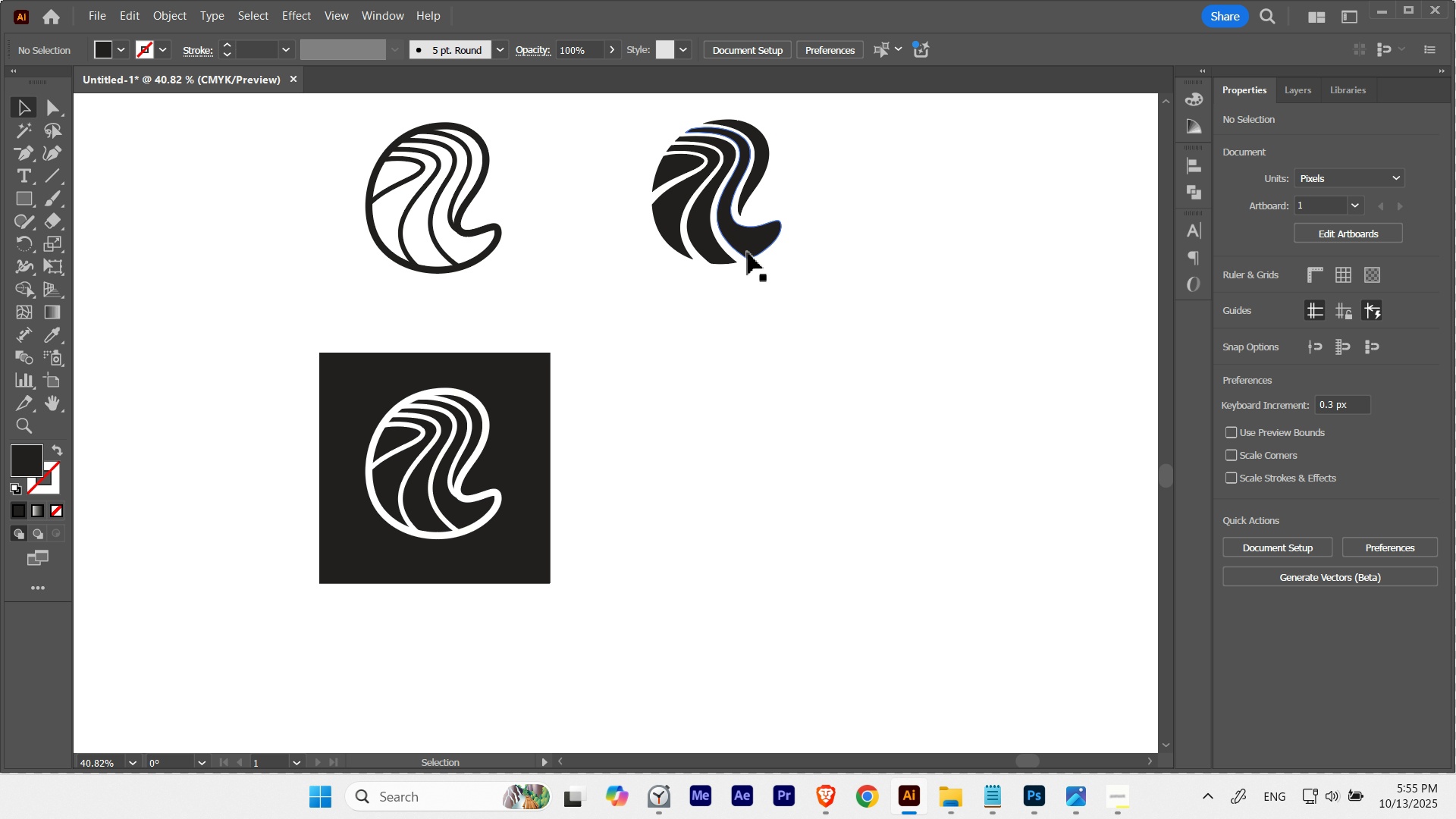 
hold_key(key=AltLeft, duration=1.76)
 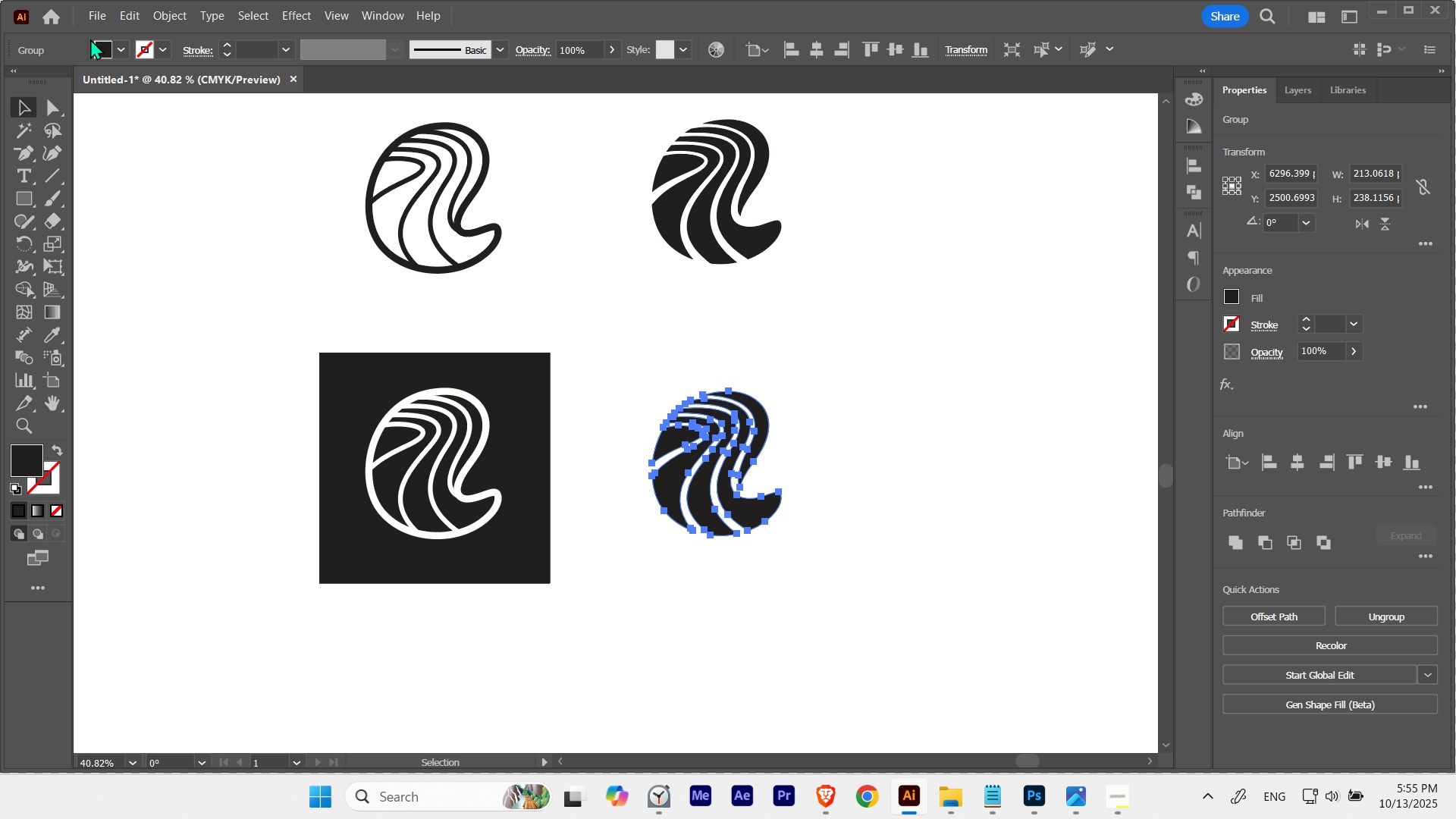 
hold_key(key=ShiftLeft, duration=1.55)
 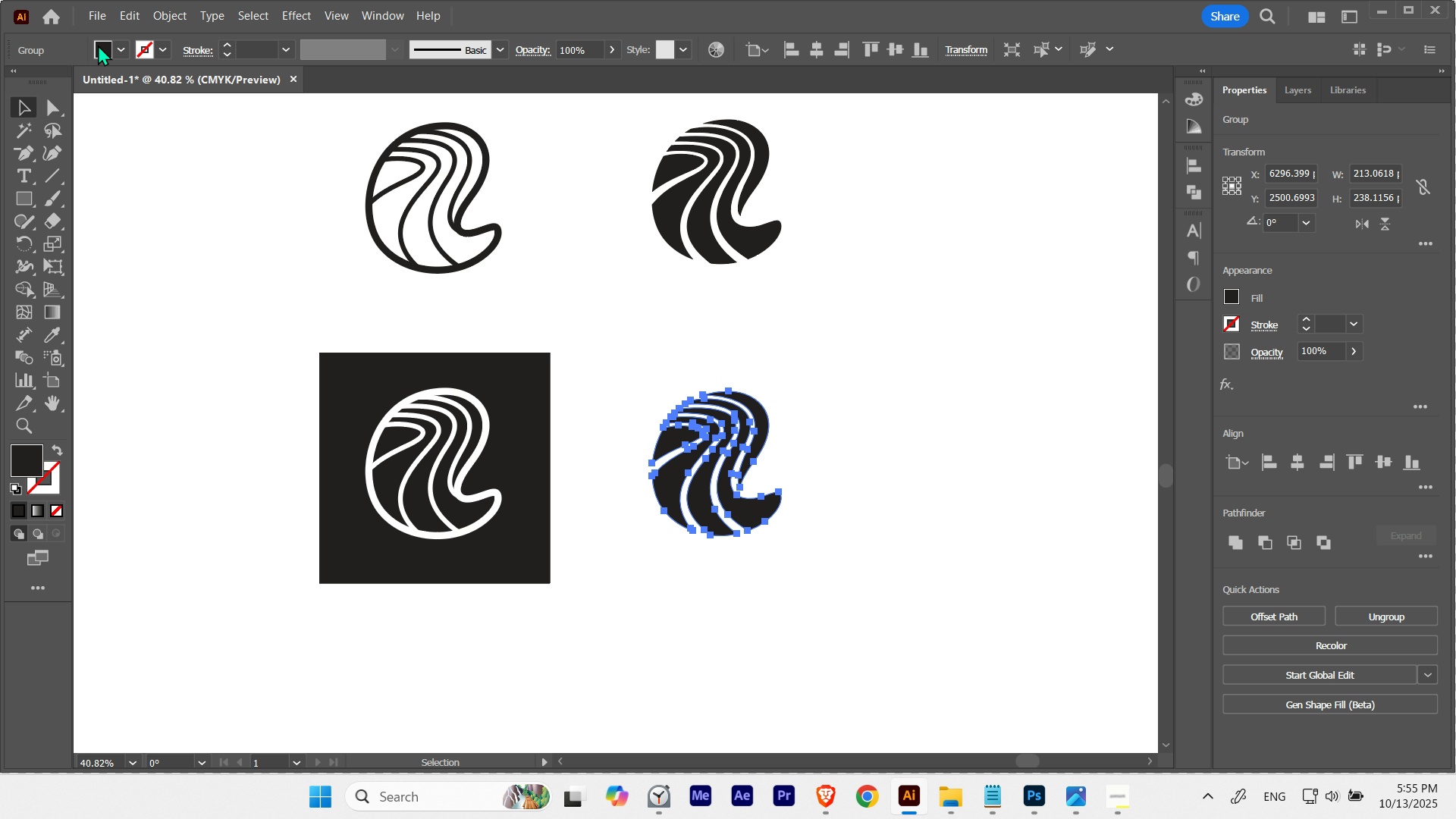 
left_click([99, 46])
 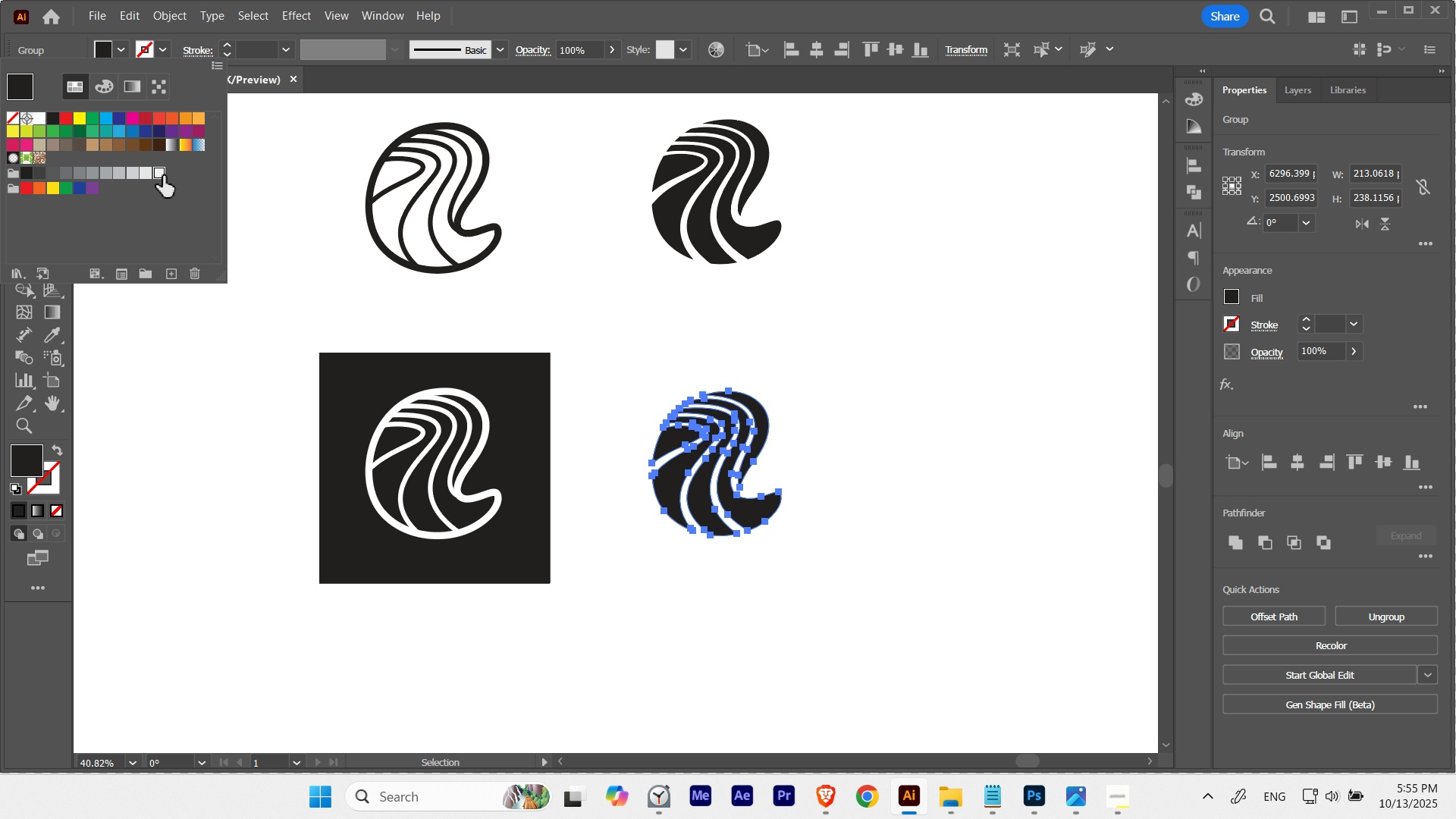 
left_click([163, 176])
 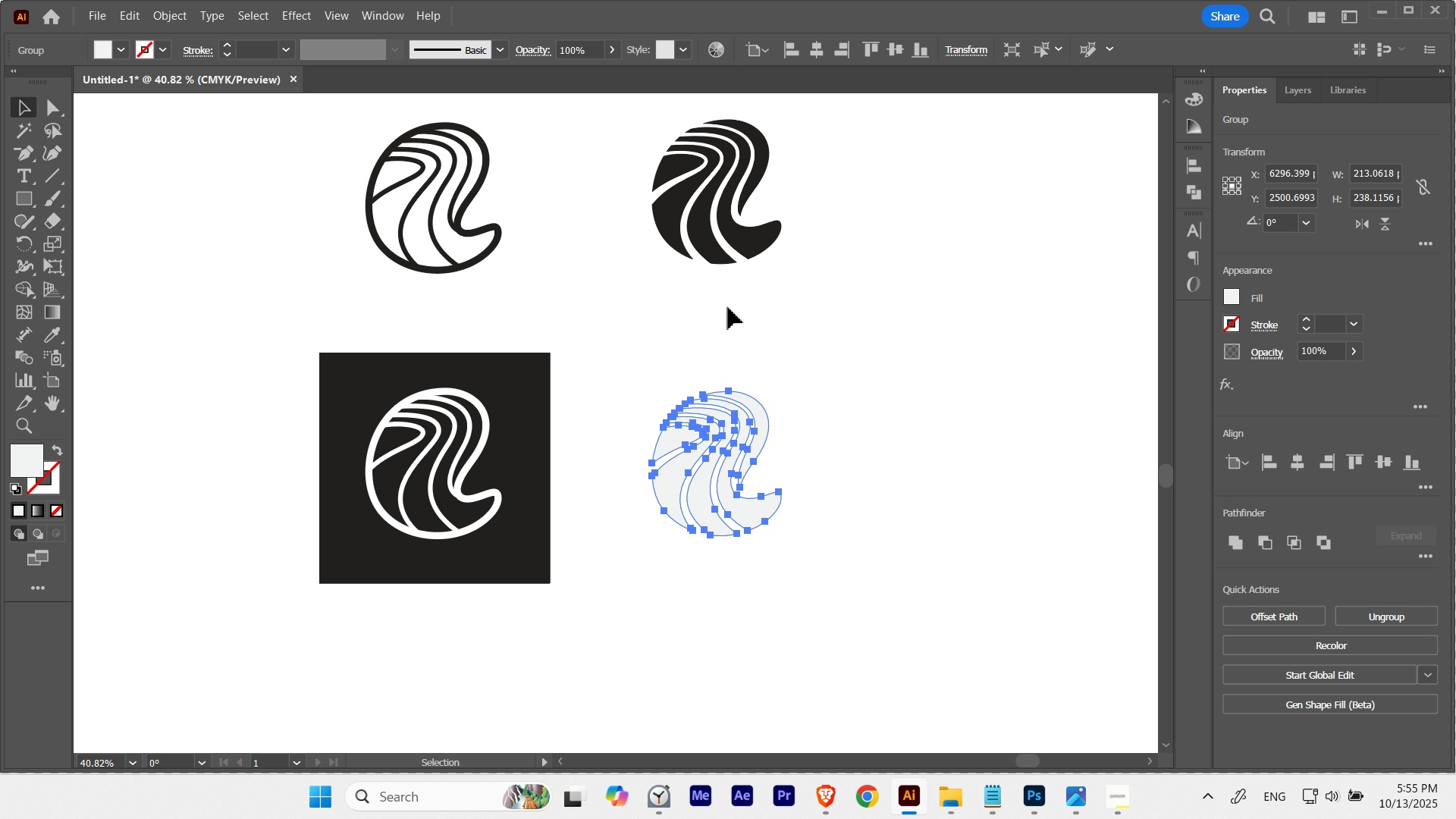 
double_click([726, 307])
 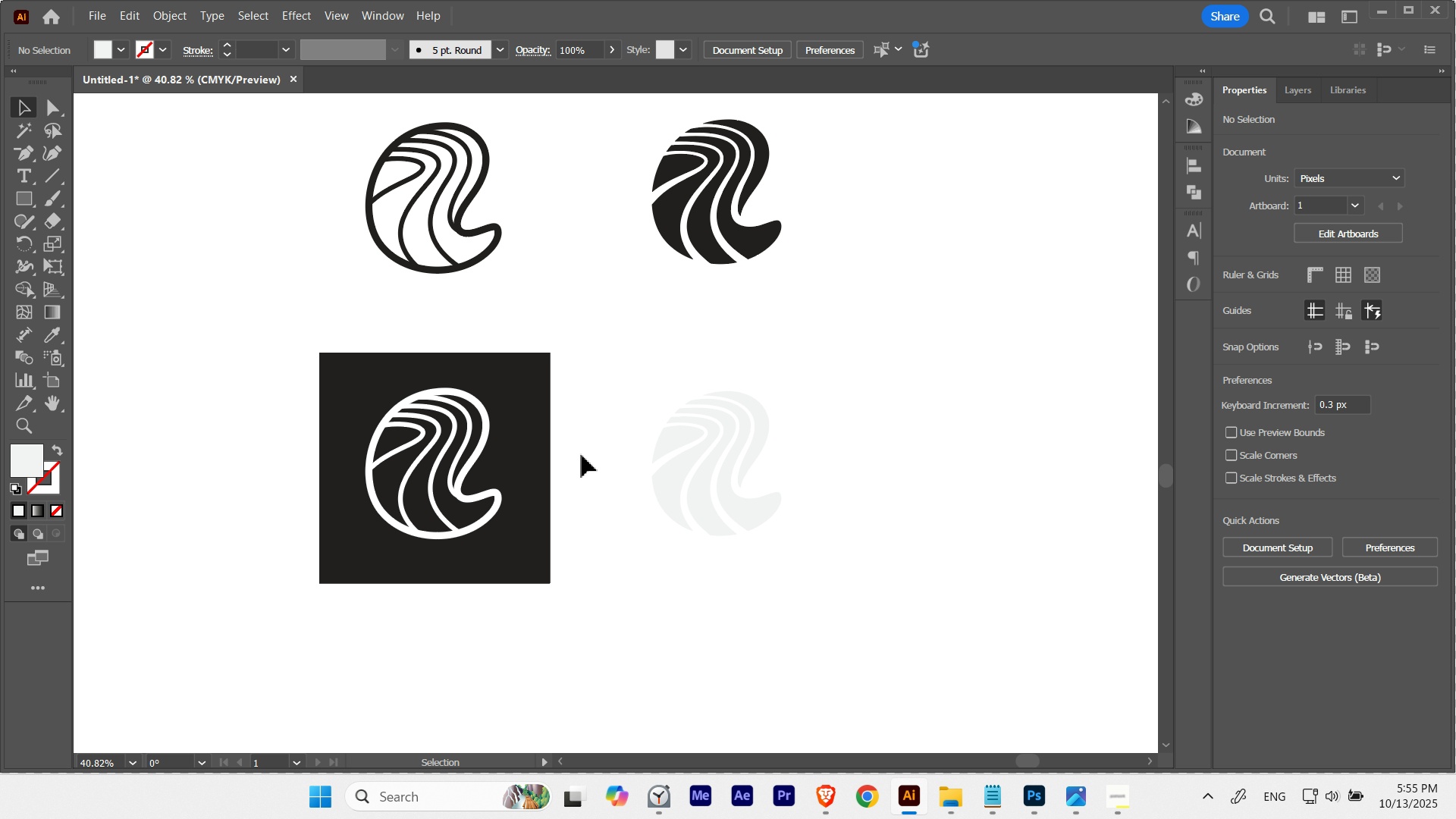 
hold_key(key=AltLeft, duration=2.4)
 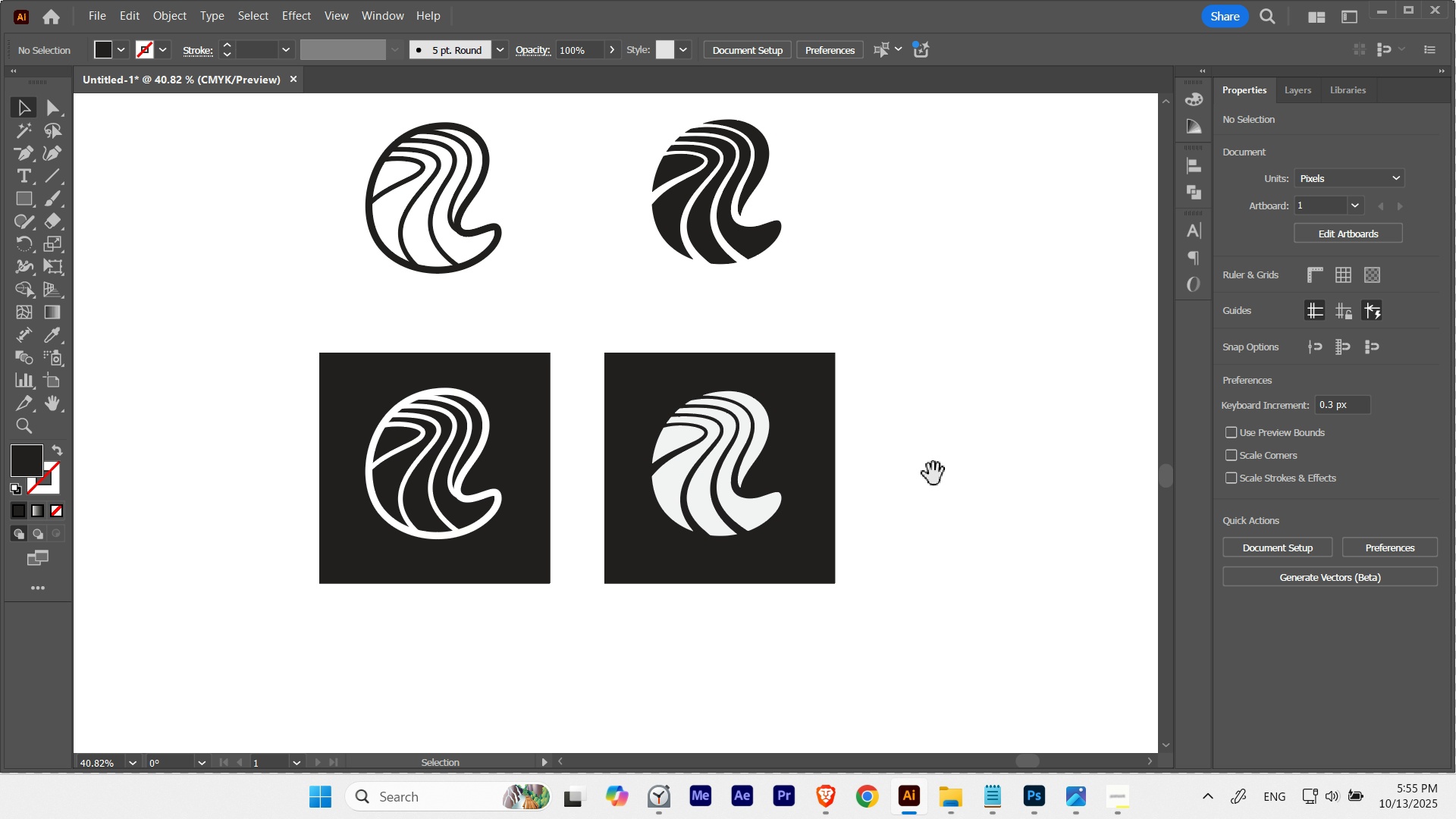 
hold_key(key=ShiftLeft, duration=2.22)
 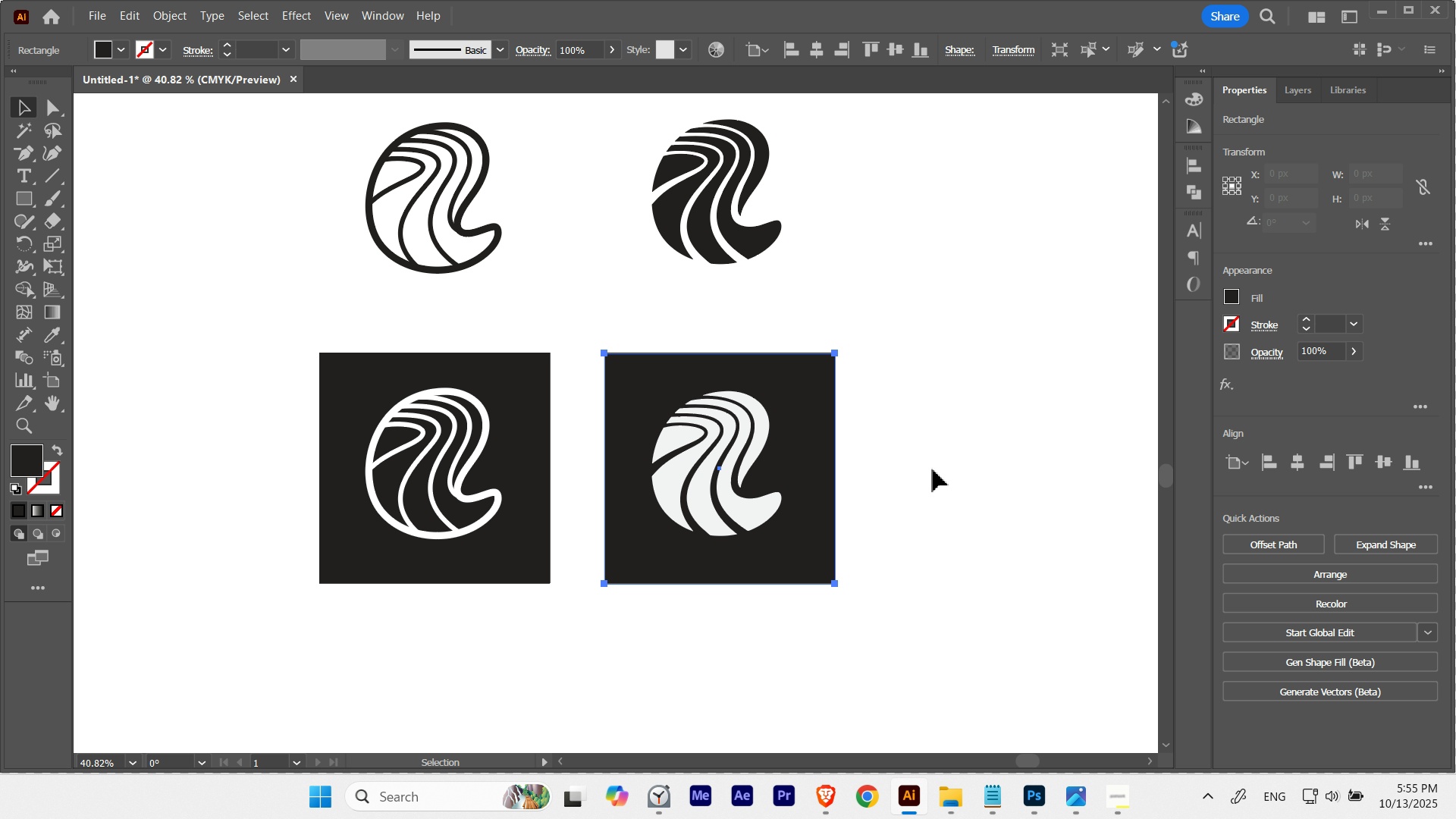 
left_click([933, 469])
 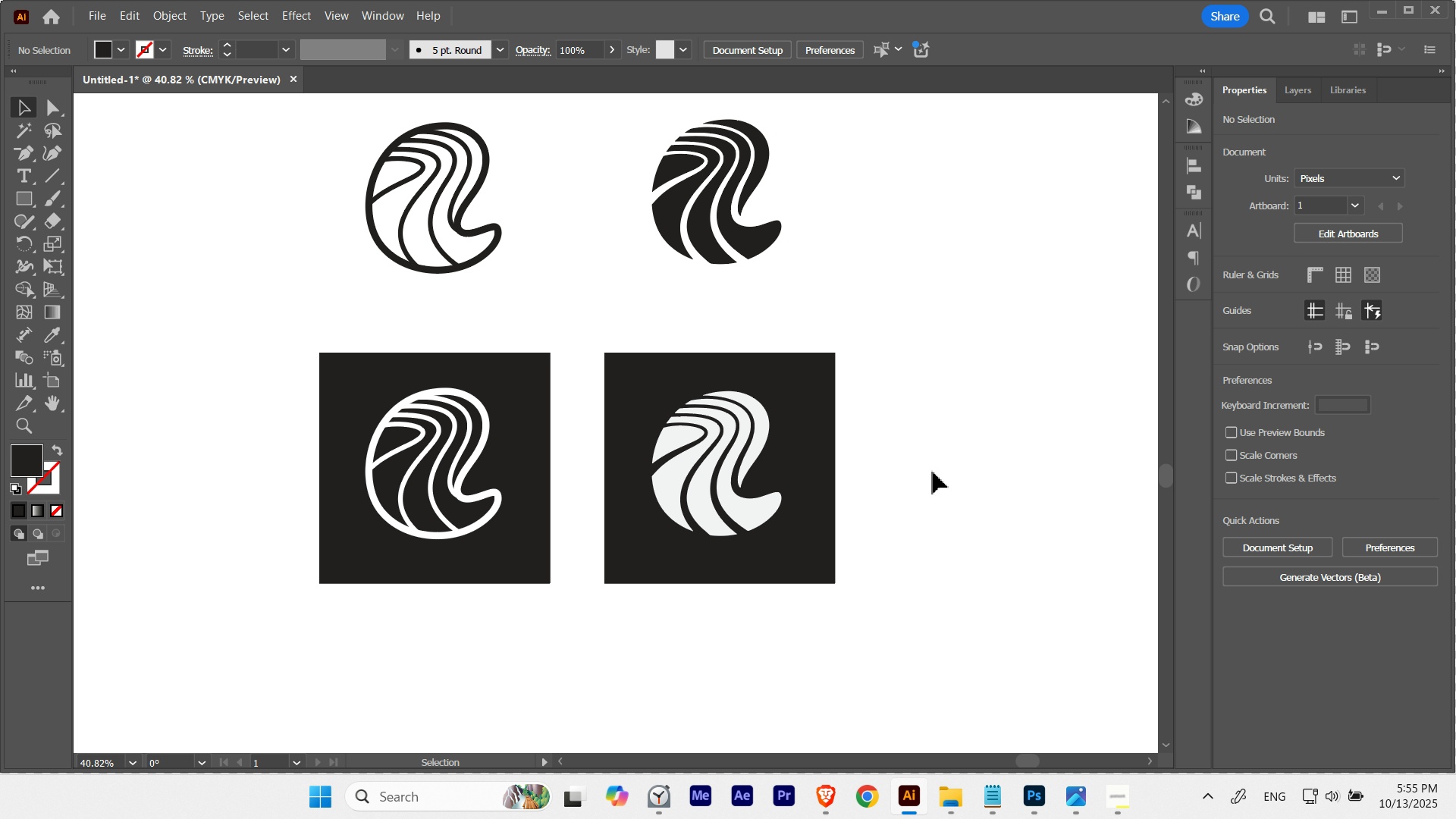 
hold_key(key=Space, duration=0.66)
 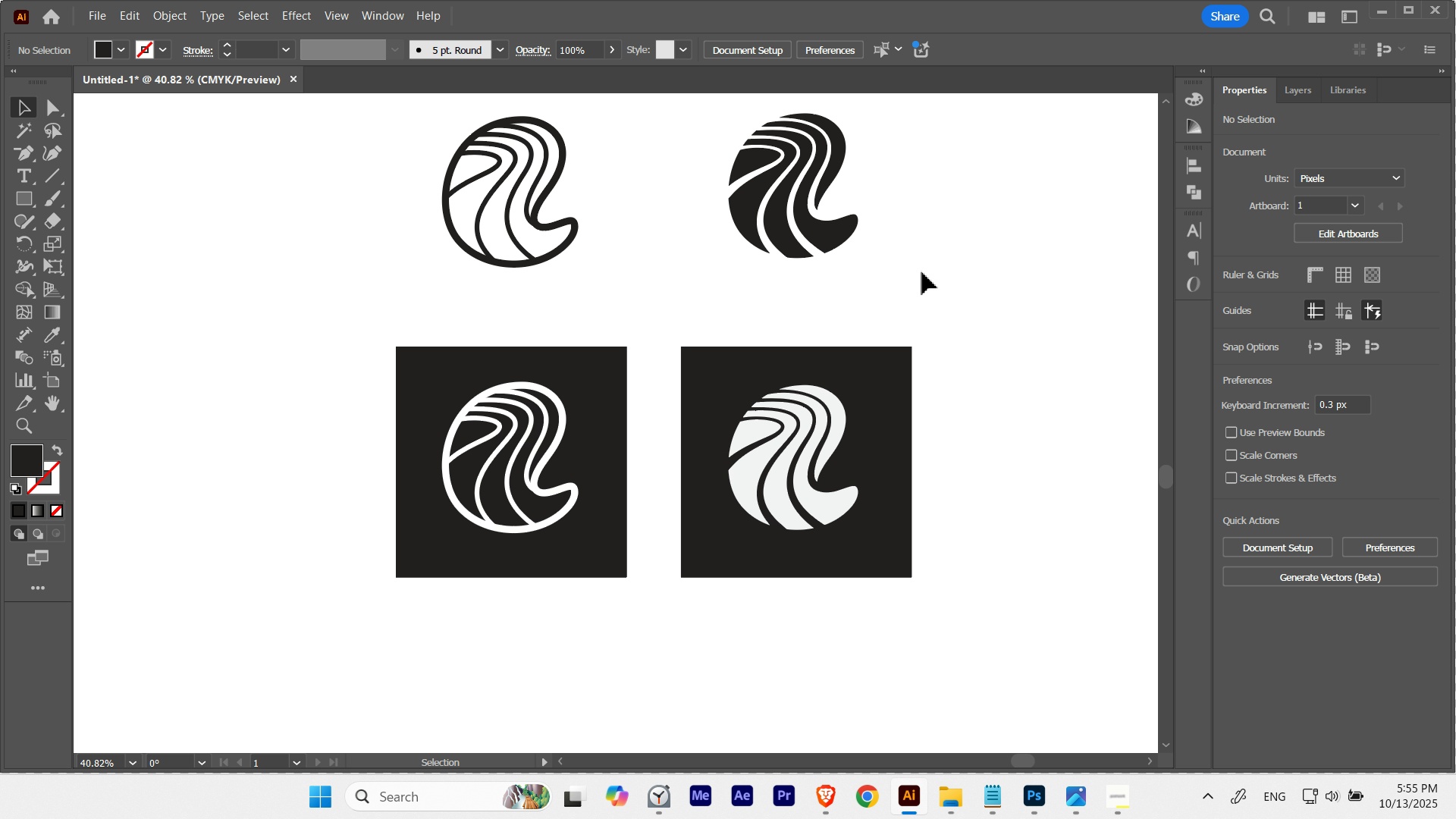 
hold_key(key=Space, duration=7.17)
 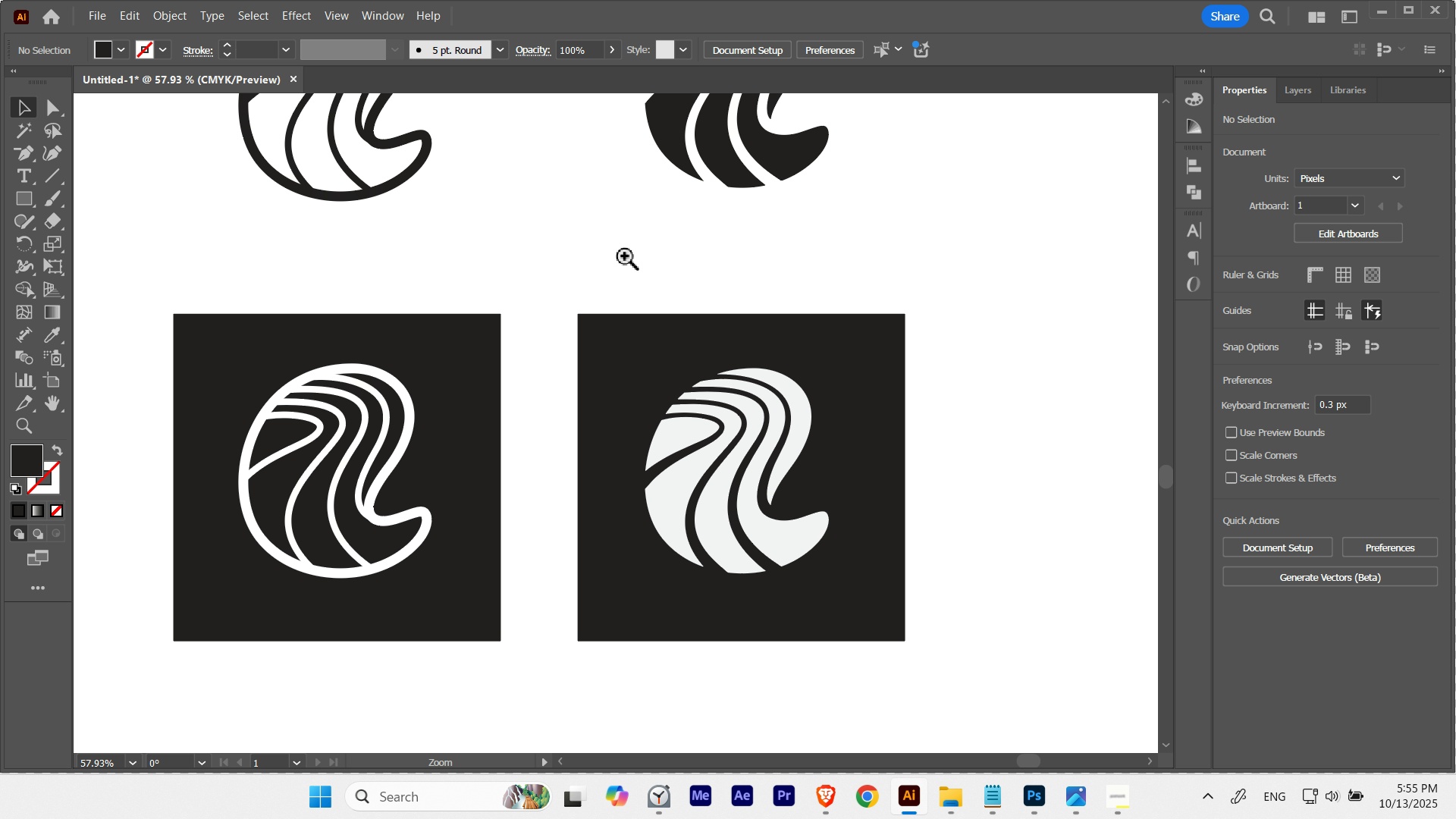 
hold_key(key=ControlLeft, duration=5.7)
 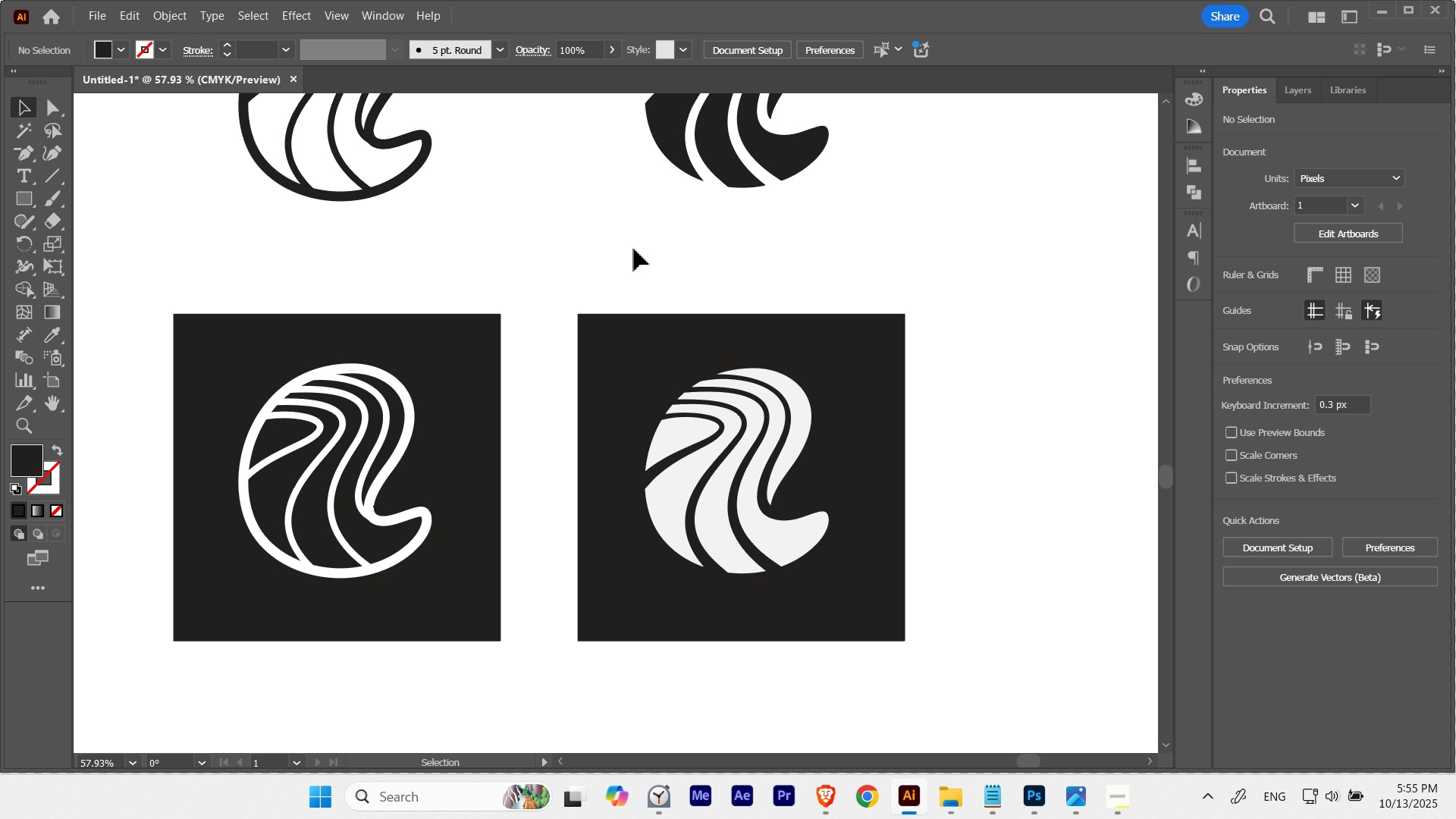 
double_click([634, 248])
 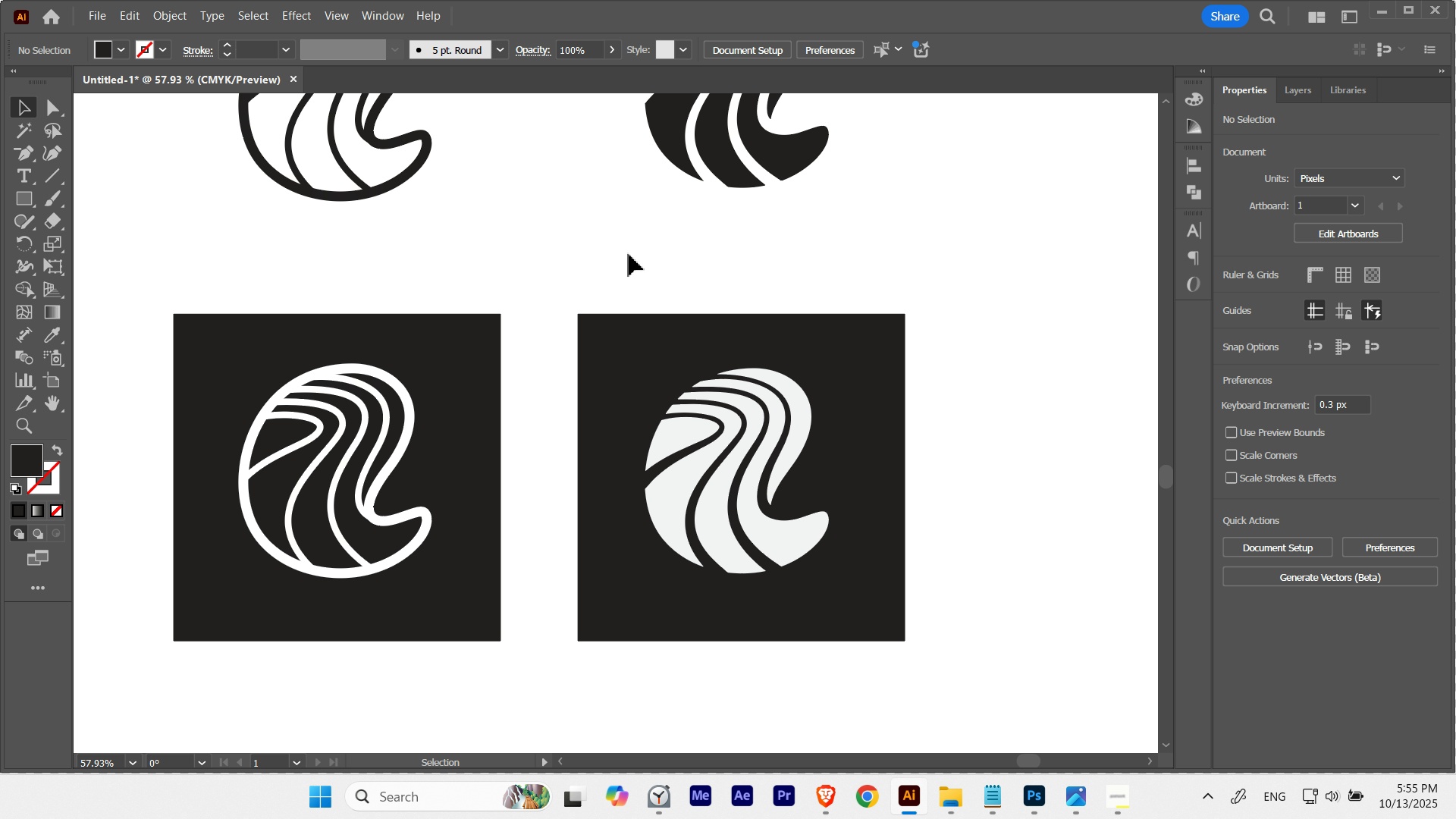 
hold_key(key=ControlLeft, duration=0.64)
 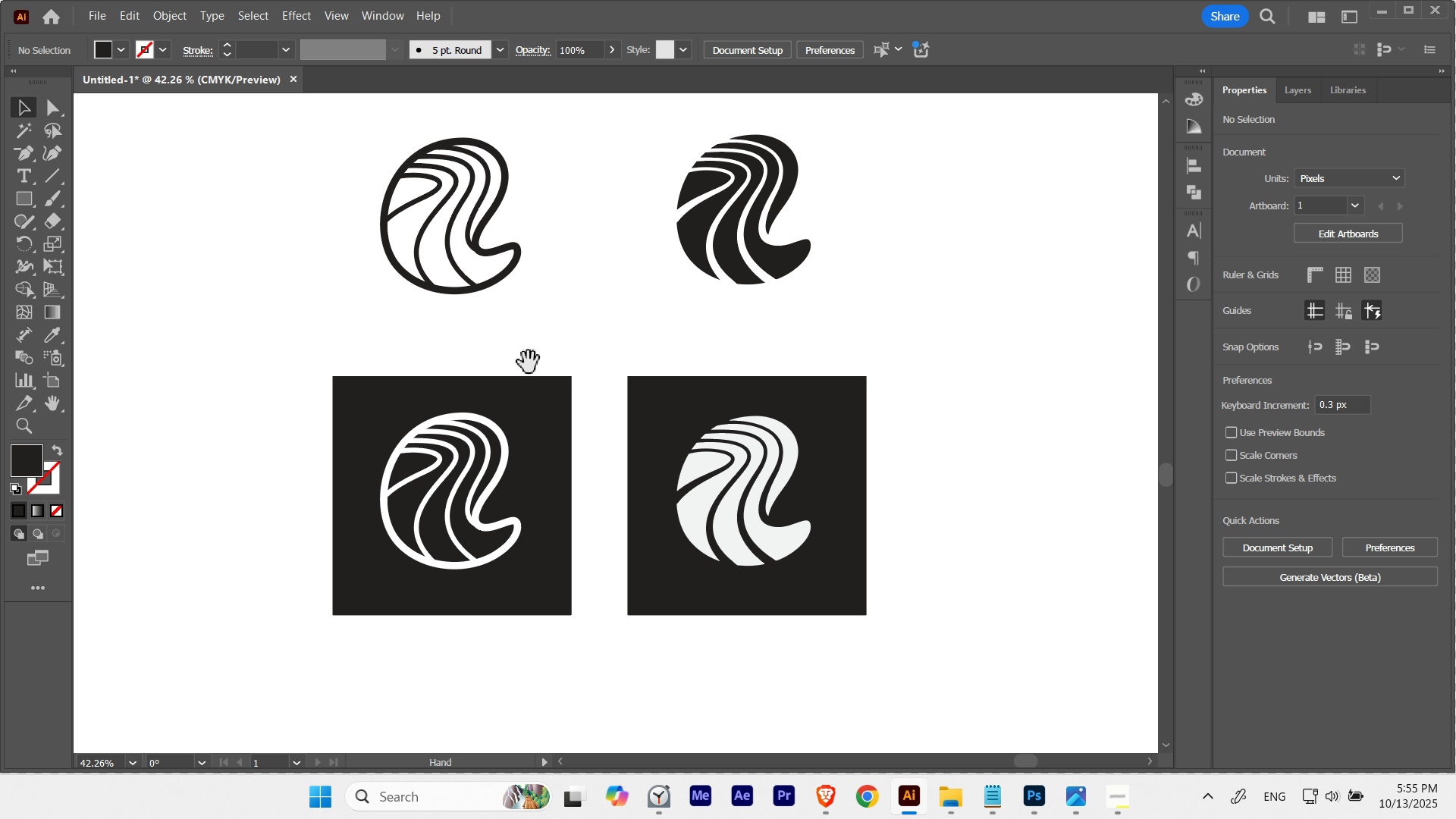 
hold_key(key=Space, duration=1.26)
 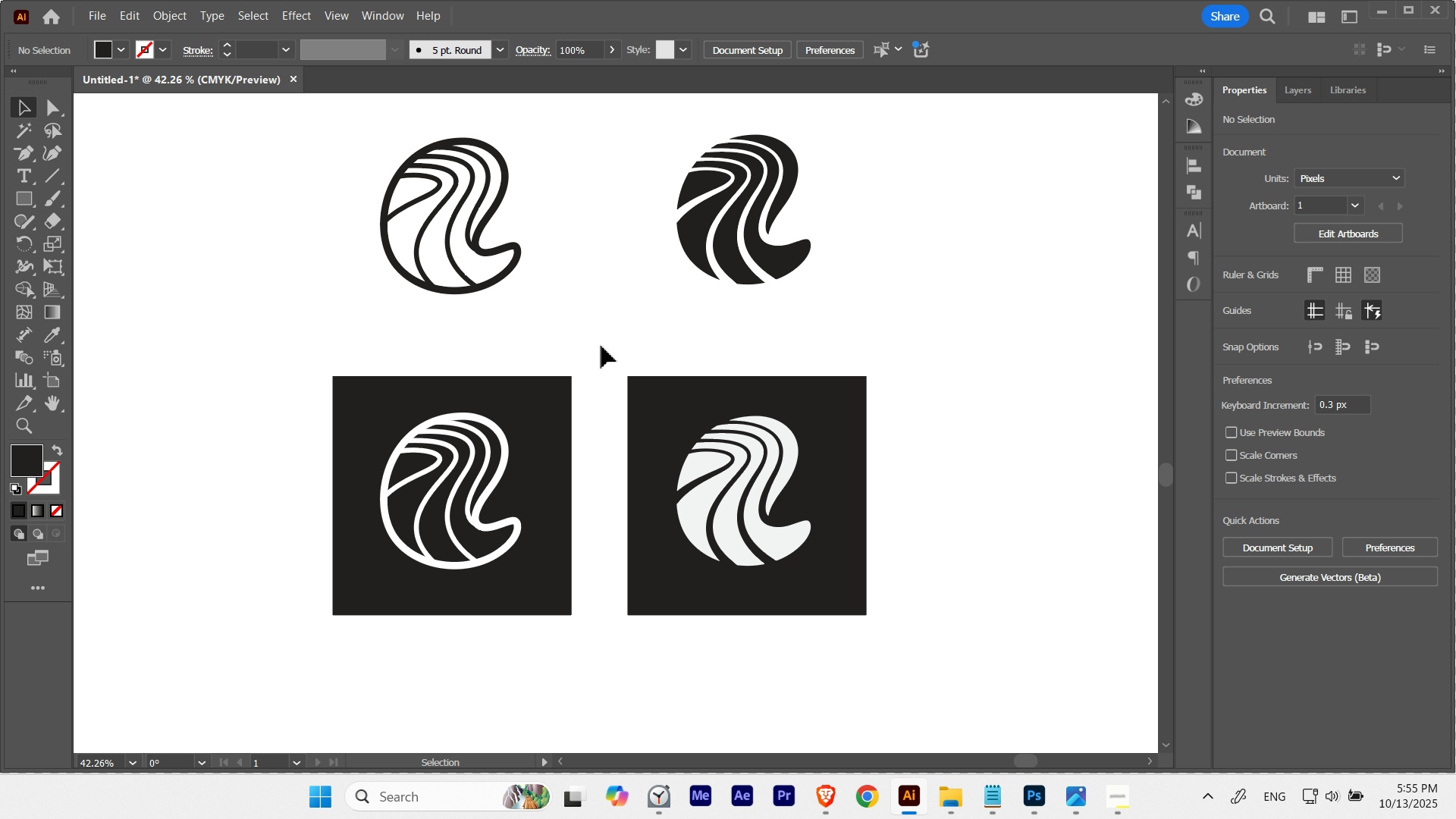 
left_click([601, 346])
 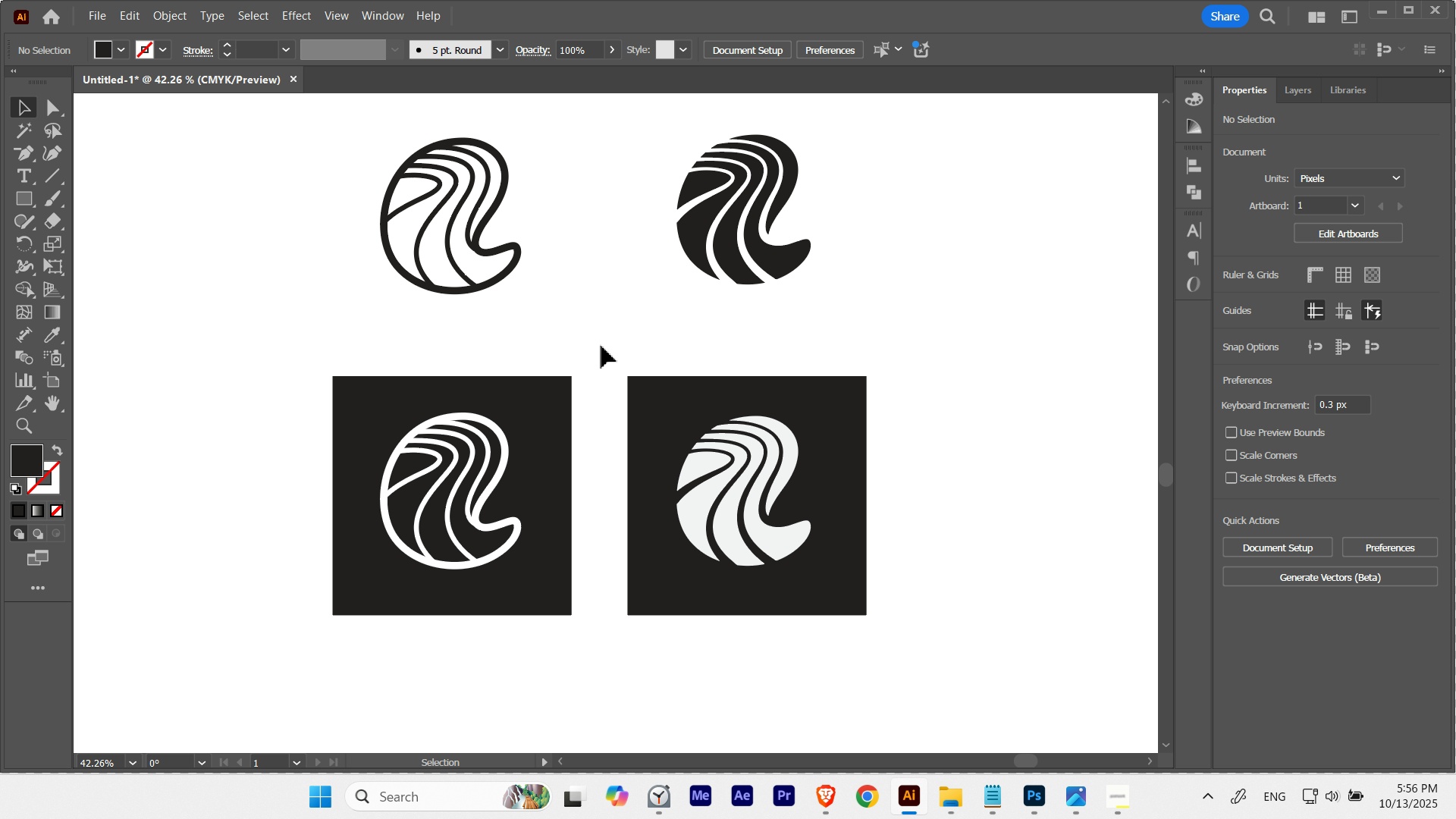 
wait(11.53)
 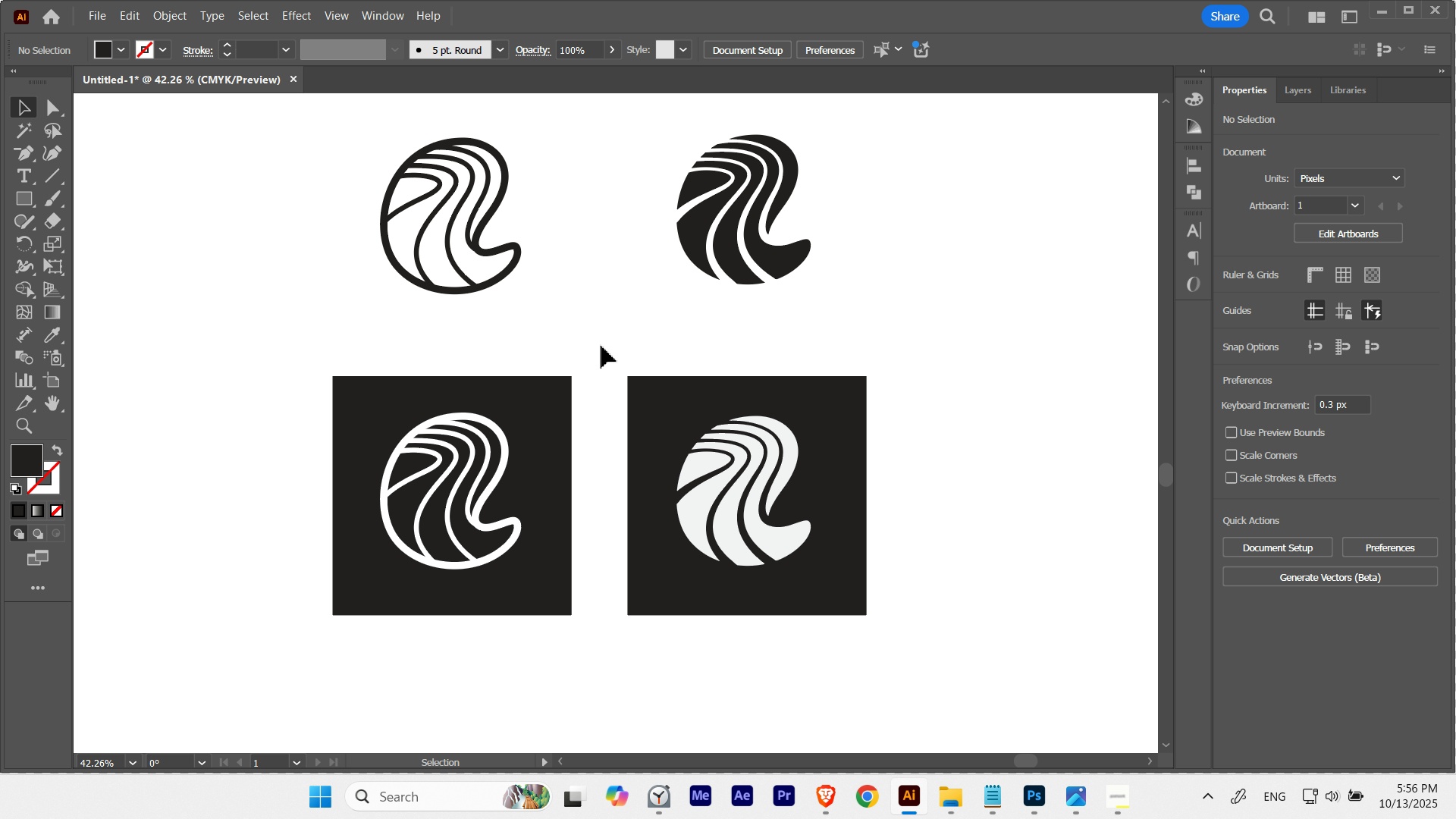 
left_click([596, 316])
 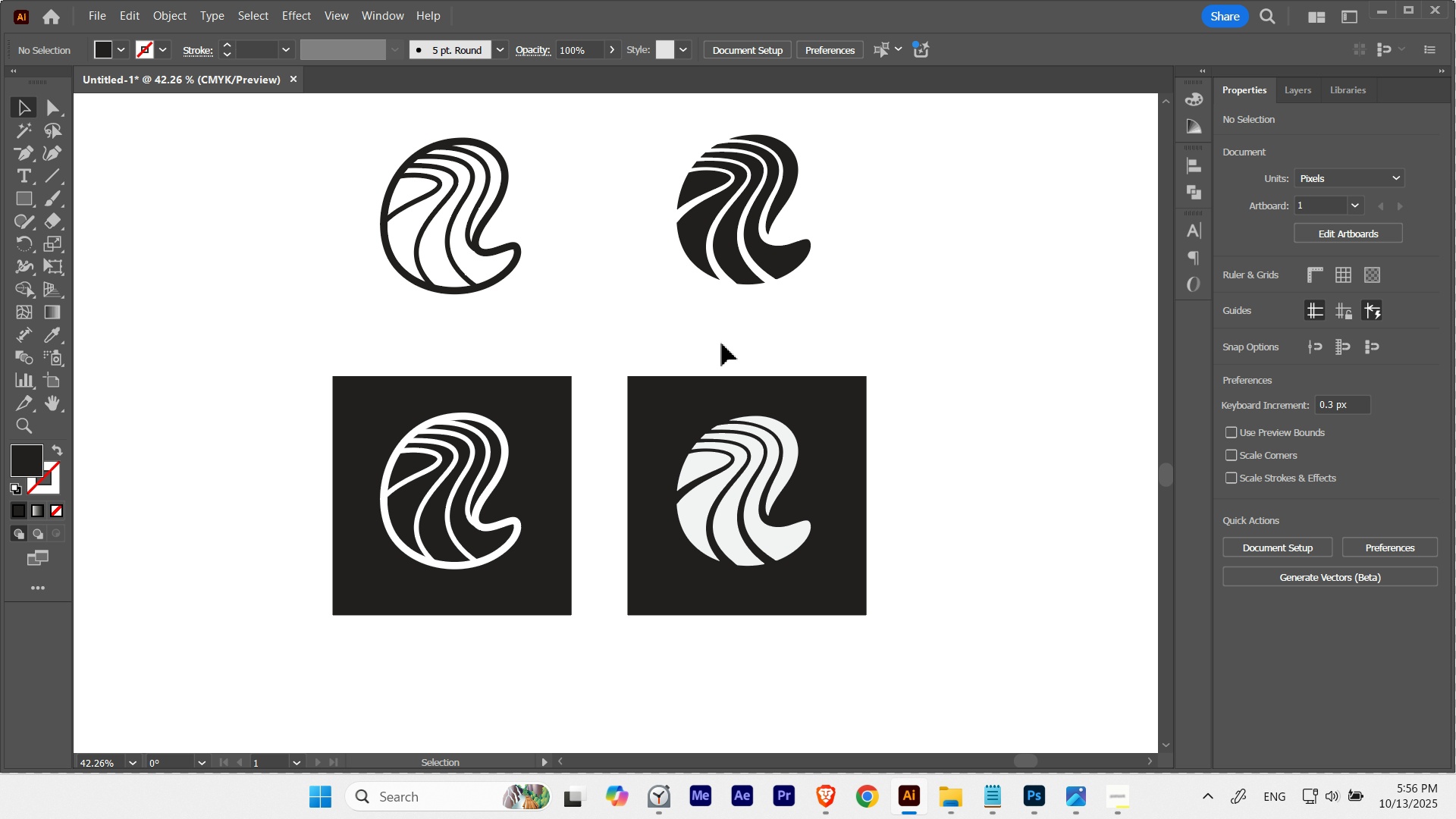 
hold_key(key=ControlLeft, duration=0.83)
 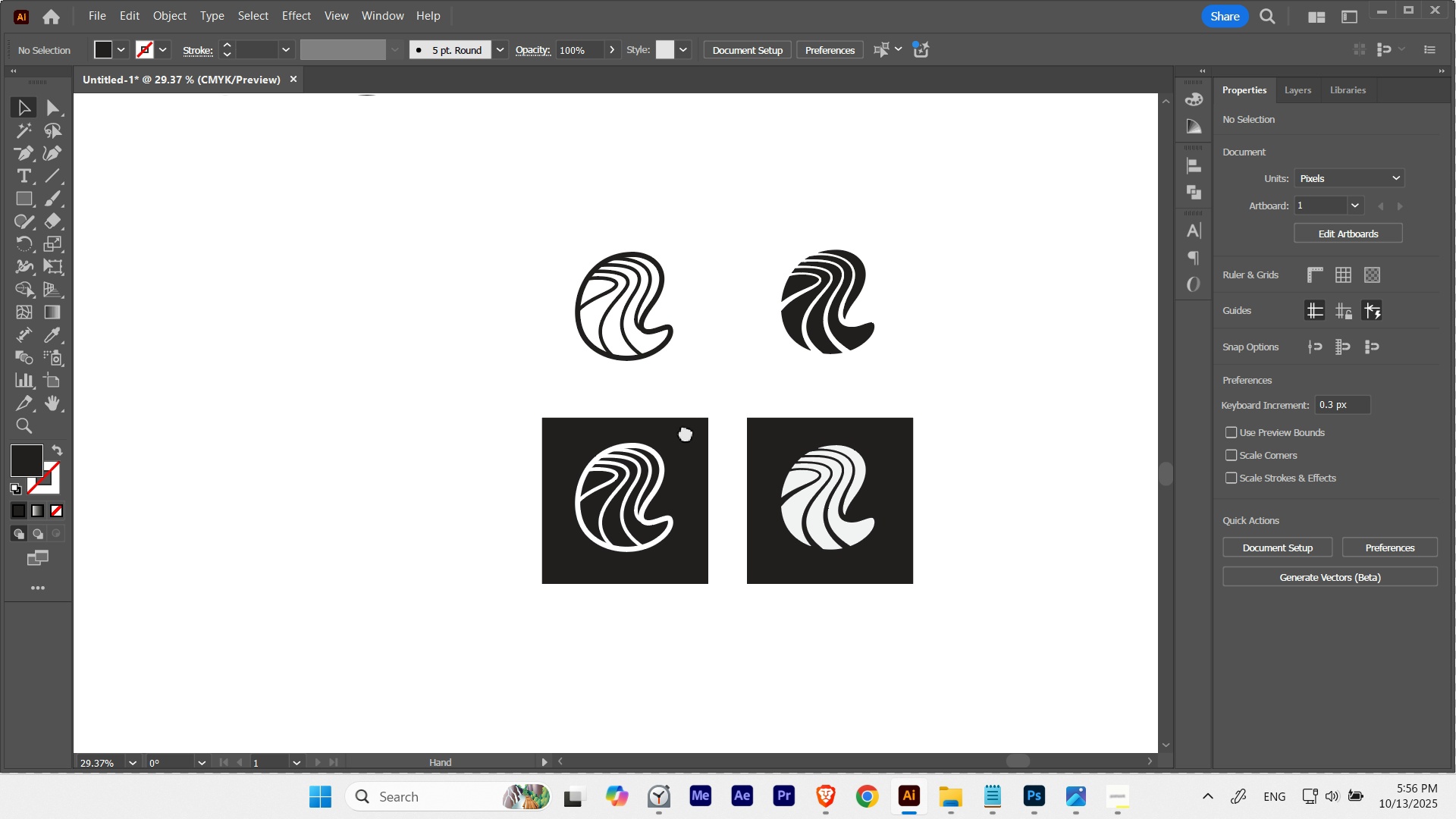 
hold_key(key=Space, duration=1.52)
 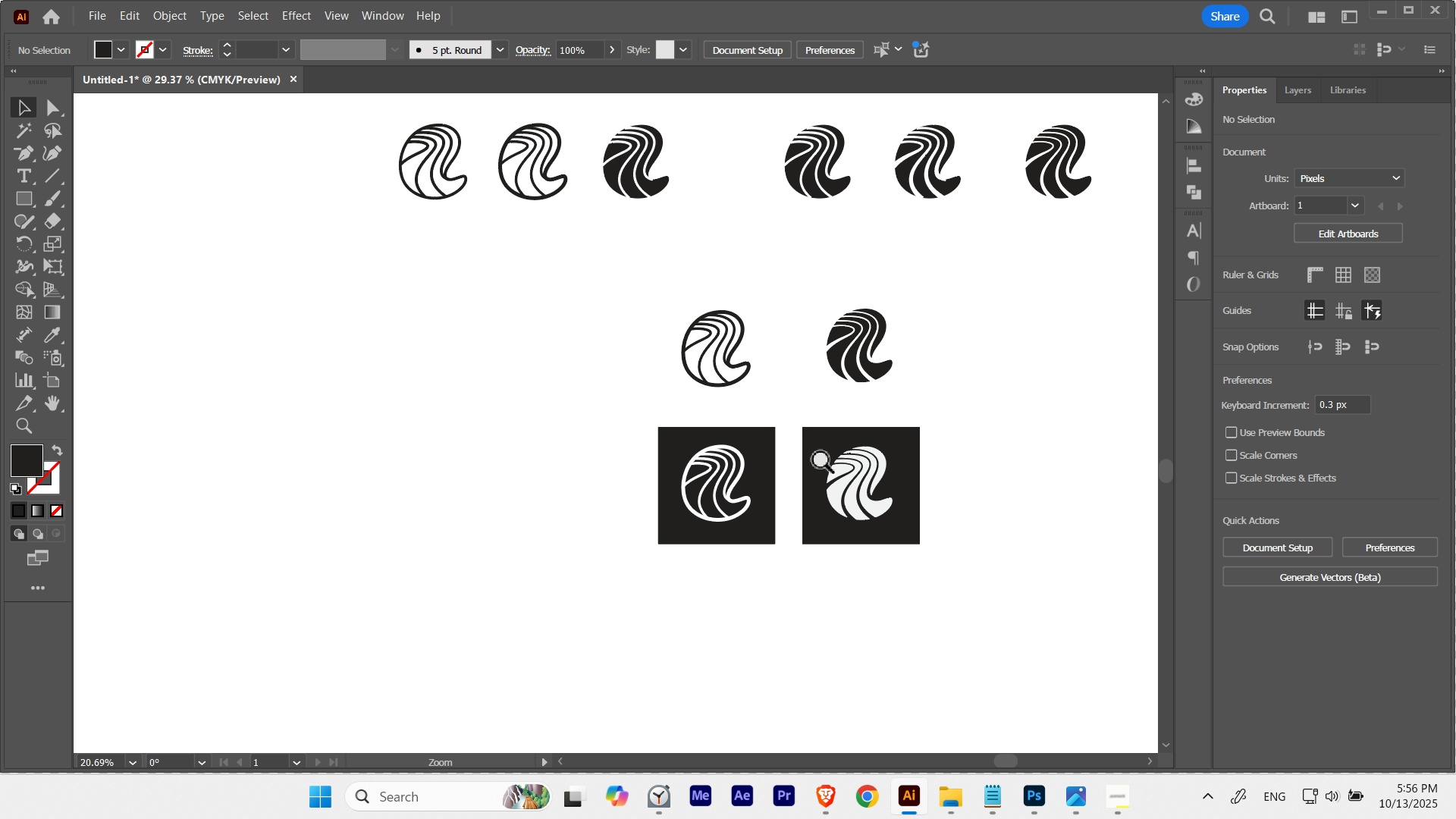 
hold_key(key=Space, duration=14.44)
 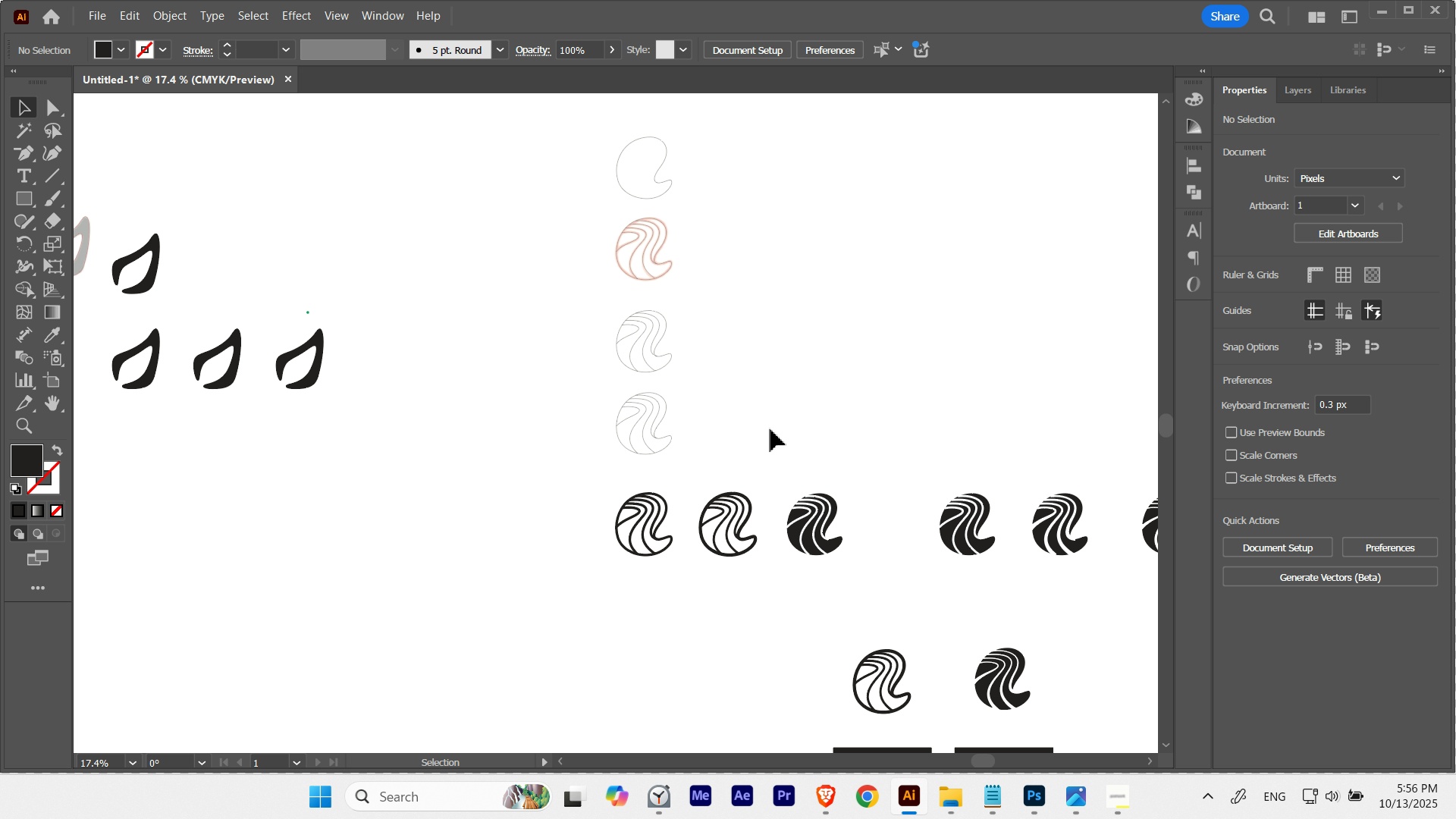 
hold_key(key=ControlLeft, duration=0.45)
 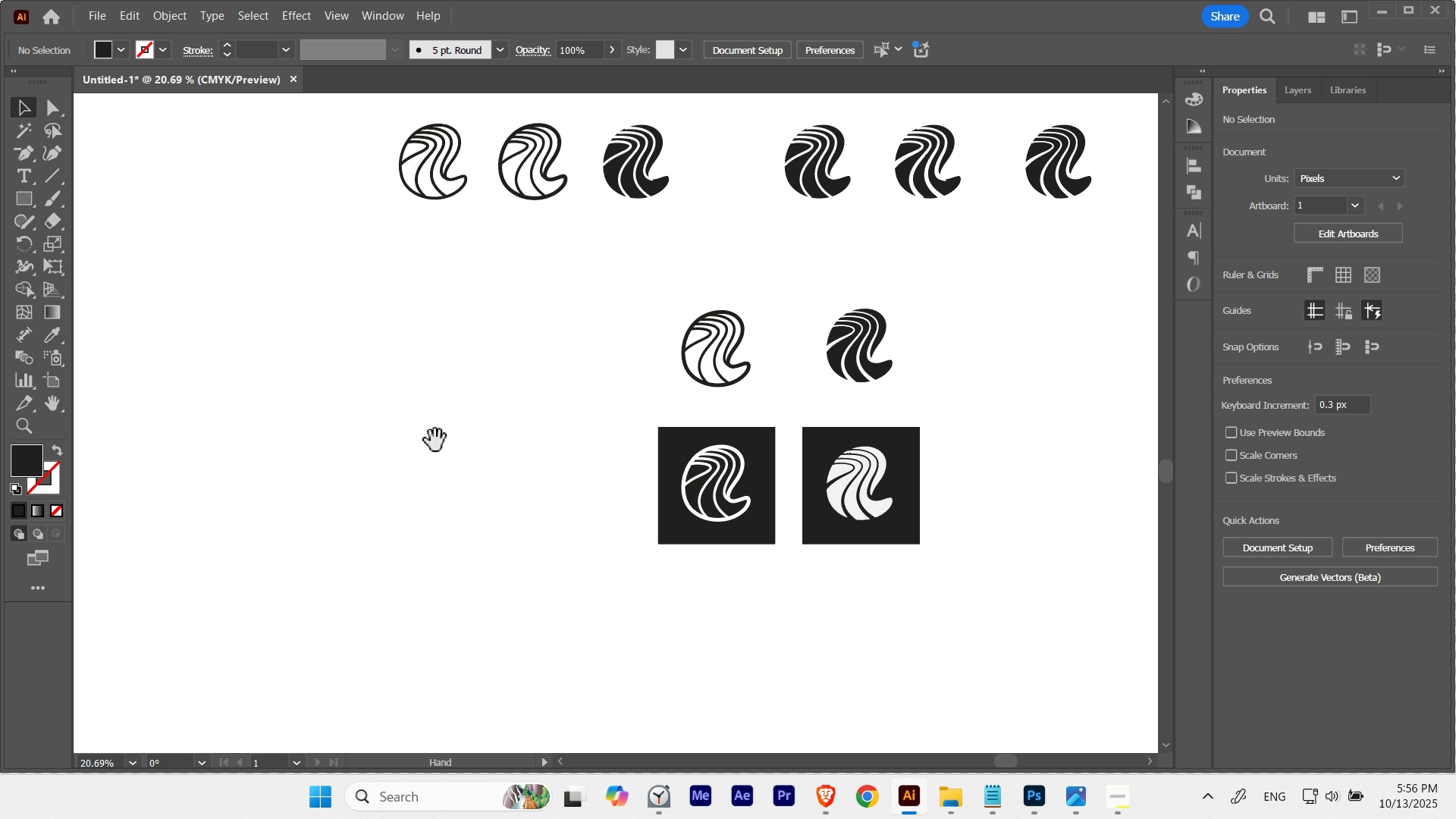 
hold_key(key=ControlLeft, duration=2.37)
 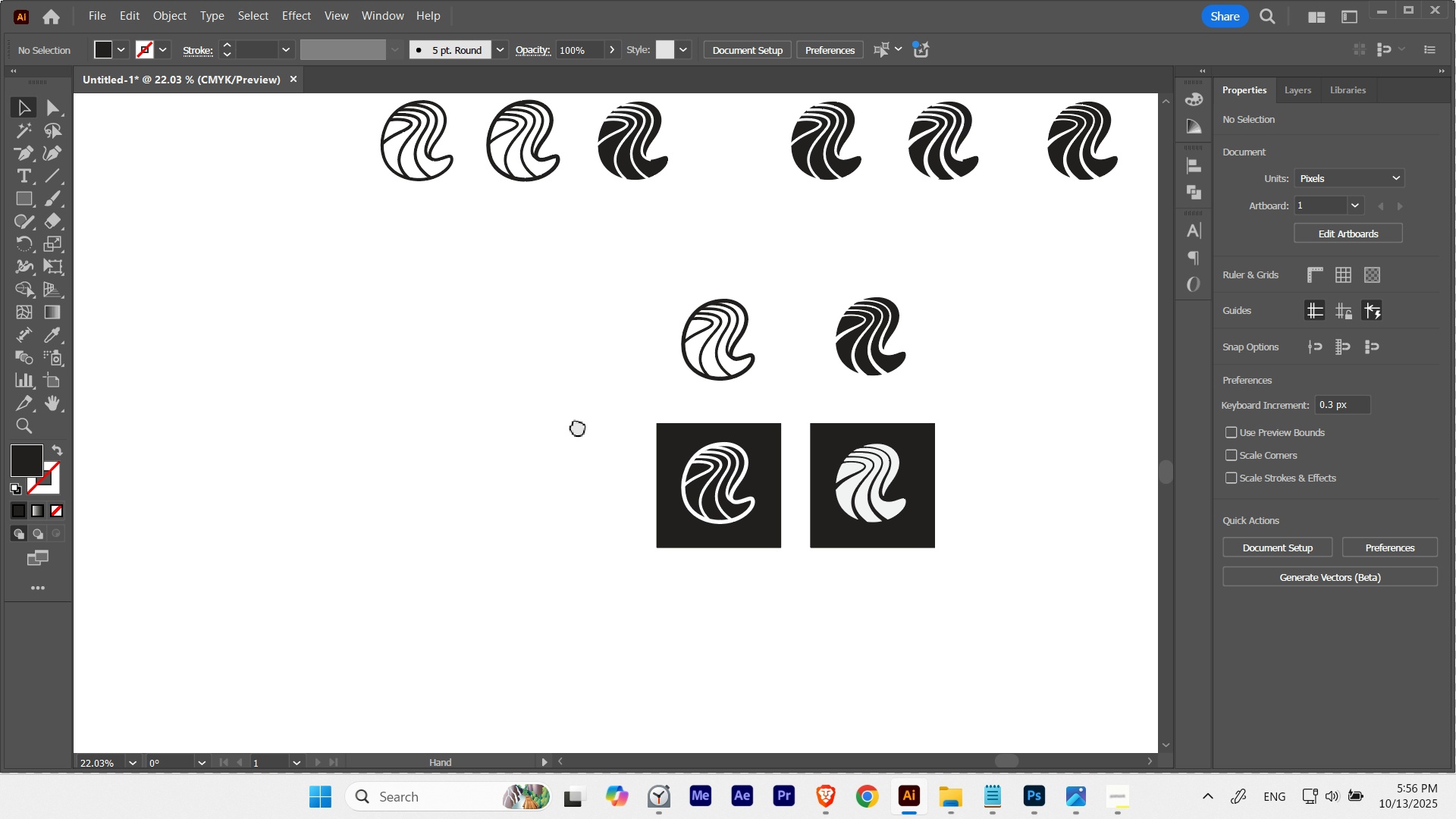 
hold_key(key=ControlLeft, duration=0.43)
 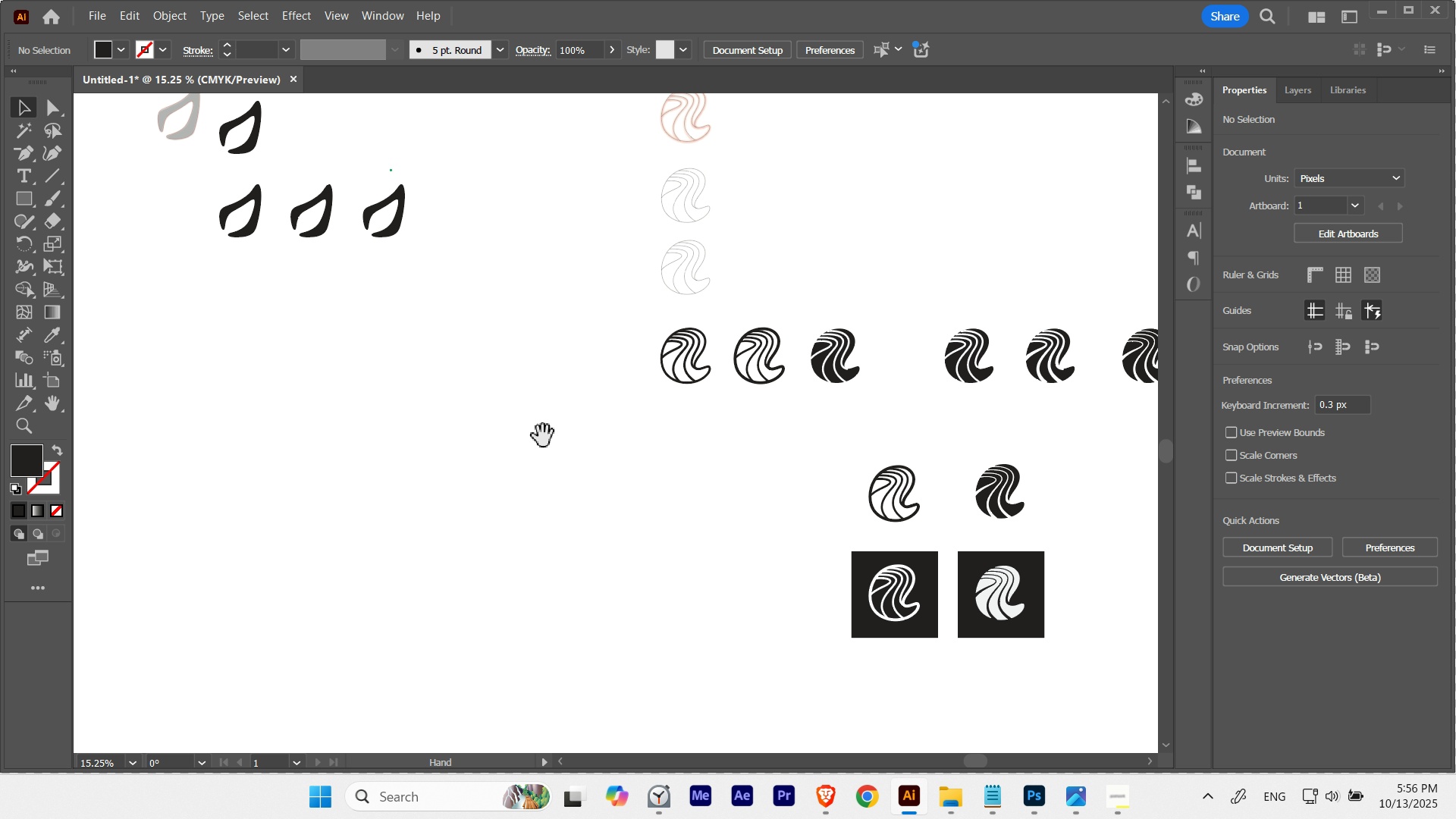 
hold_key(key=ControlLeft, duration=2.49)
 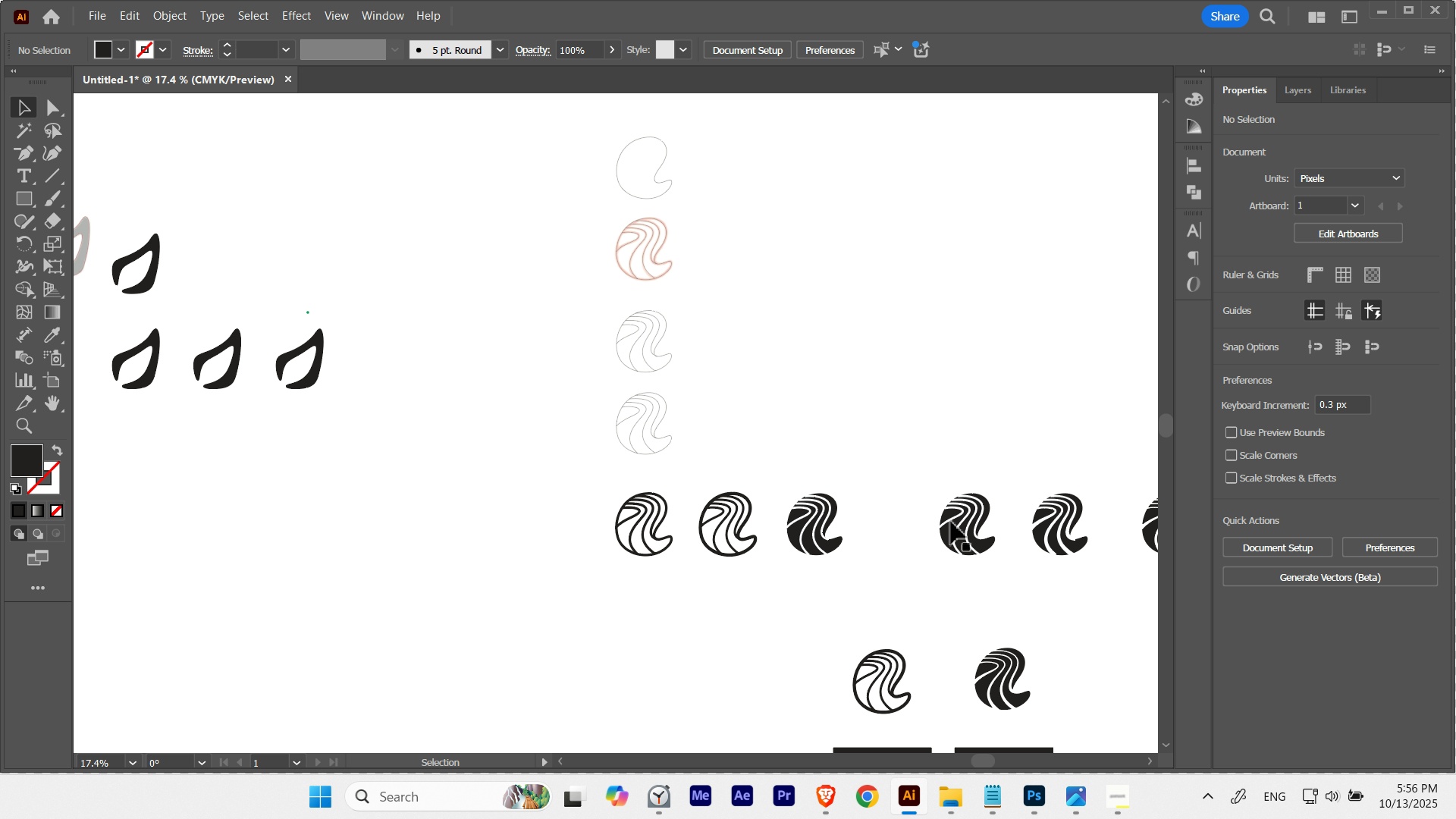 
left_click([1034, 789])
 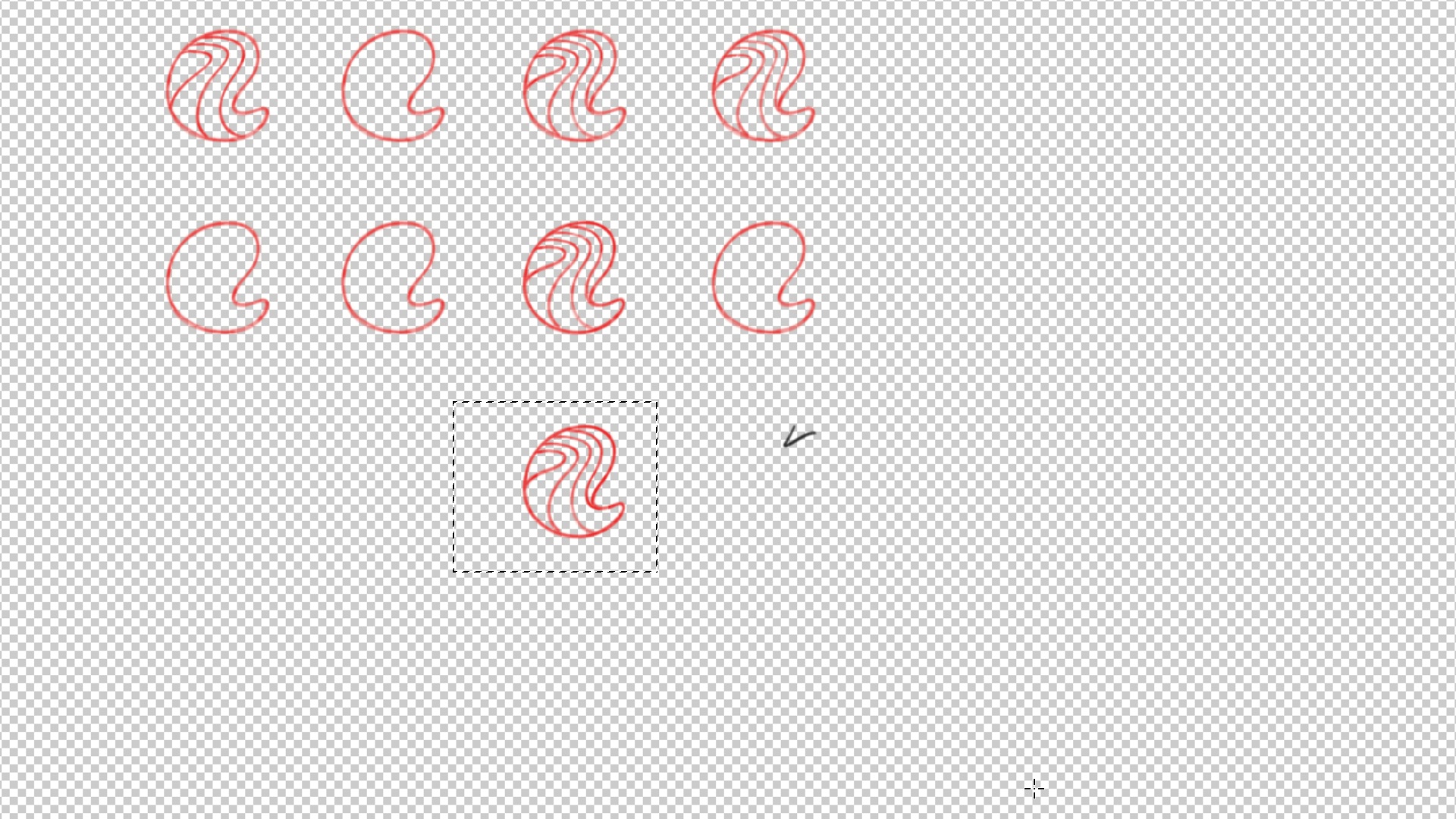 
key(Control+D)
 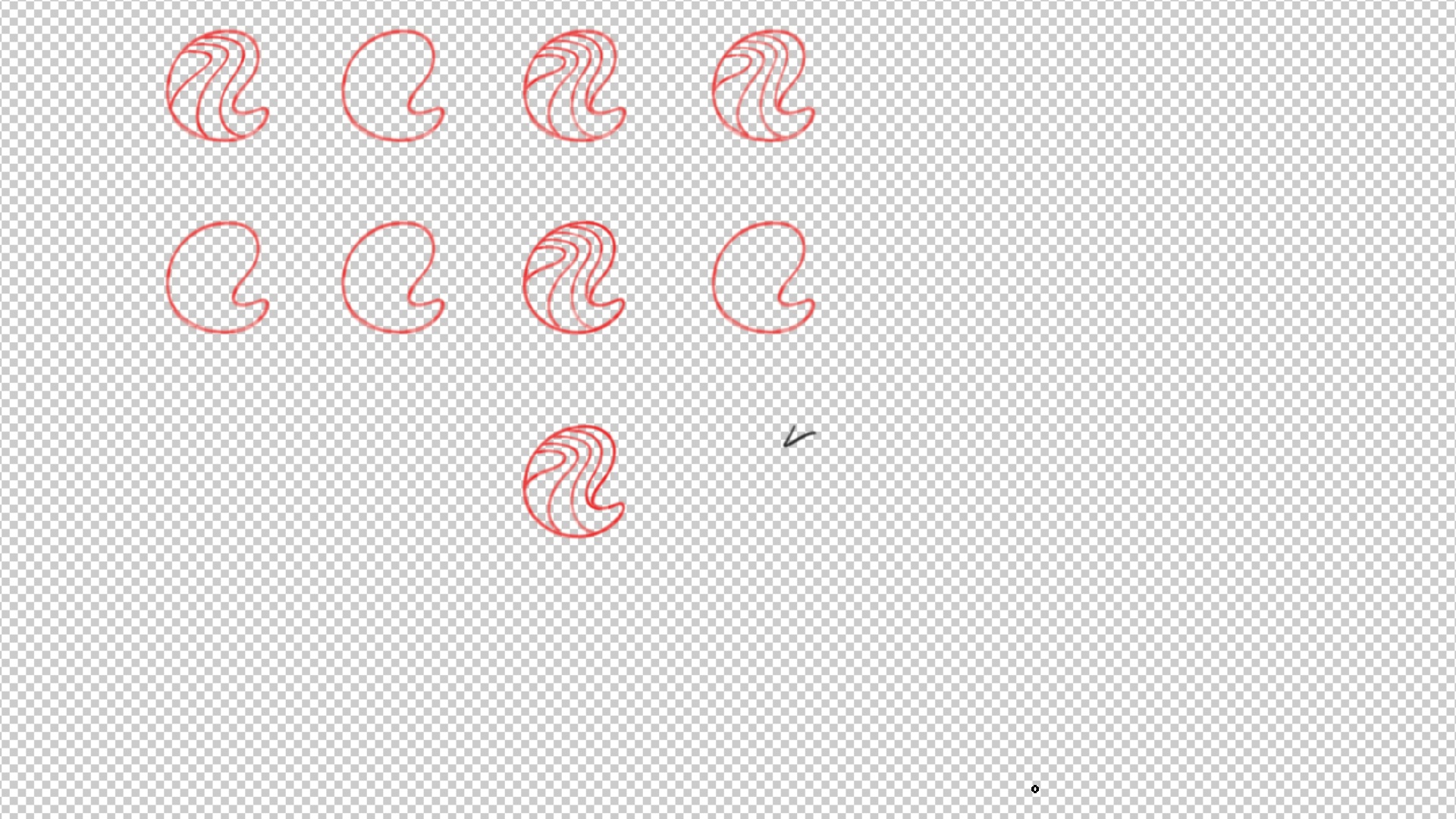 
key(B)
 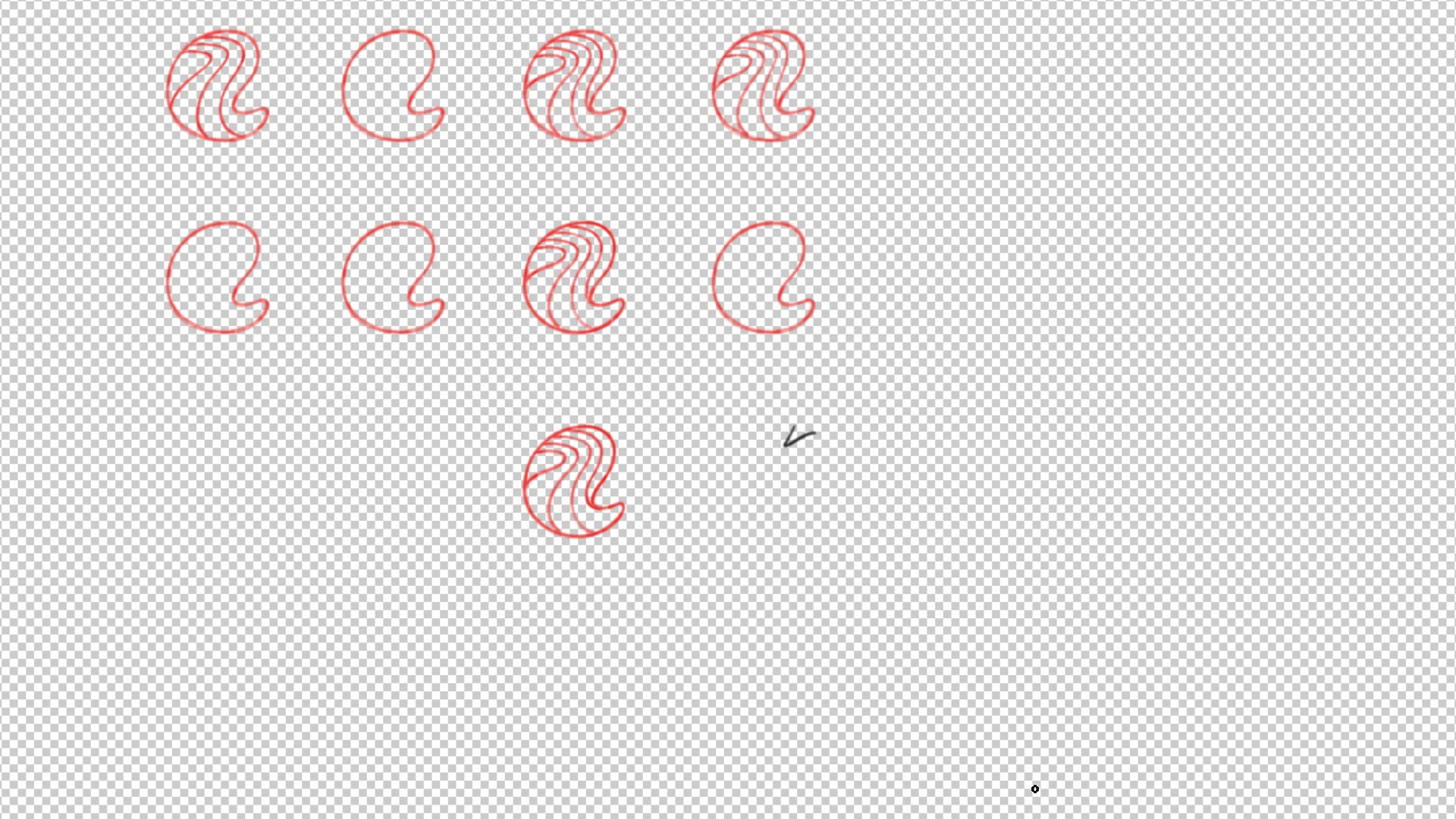 
wait(6.51)
 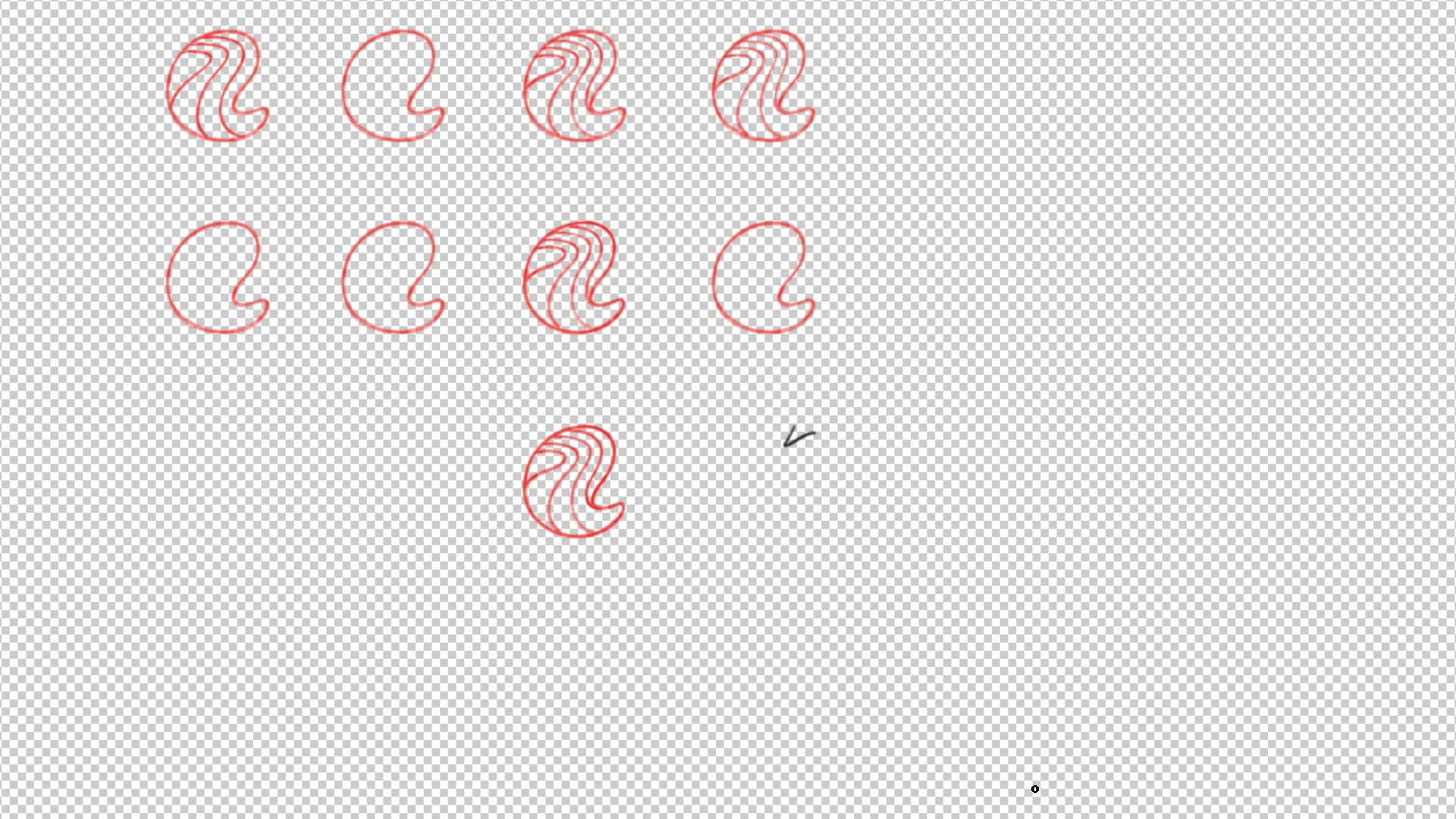 
key(B)
 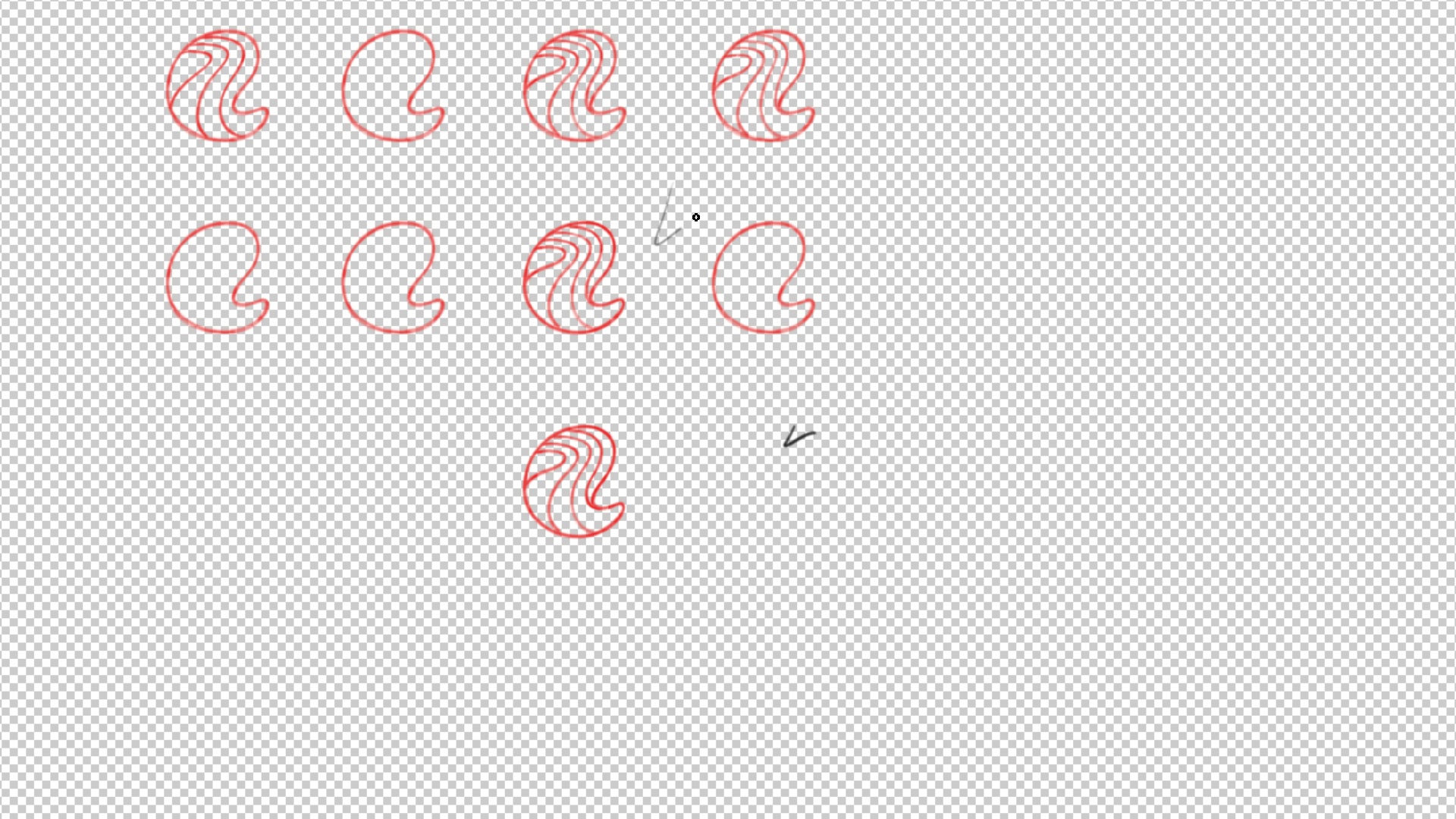 
key(Control+ControlLeft)
 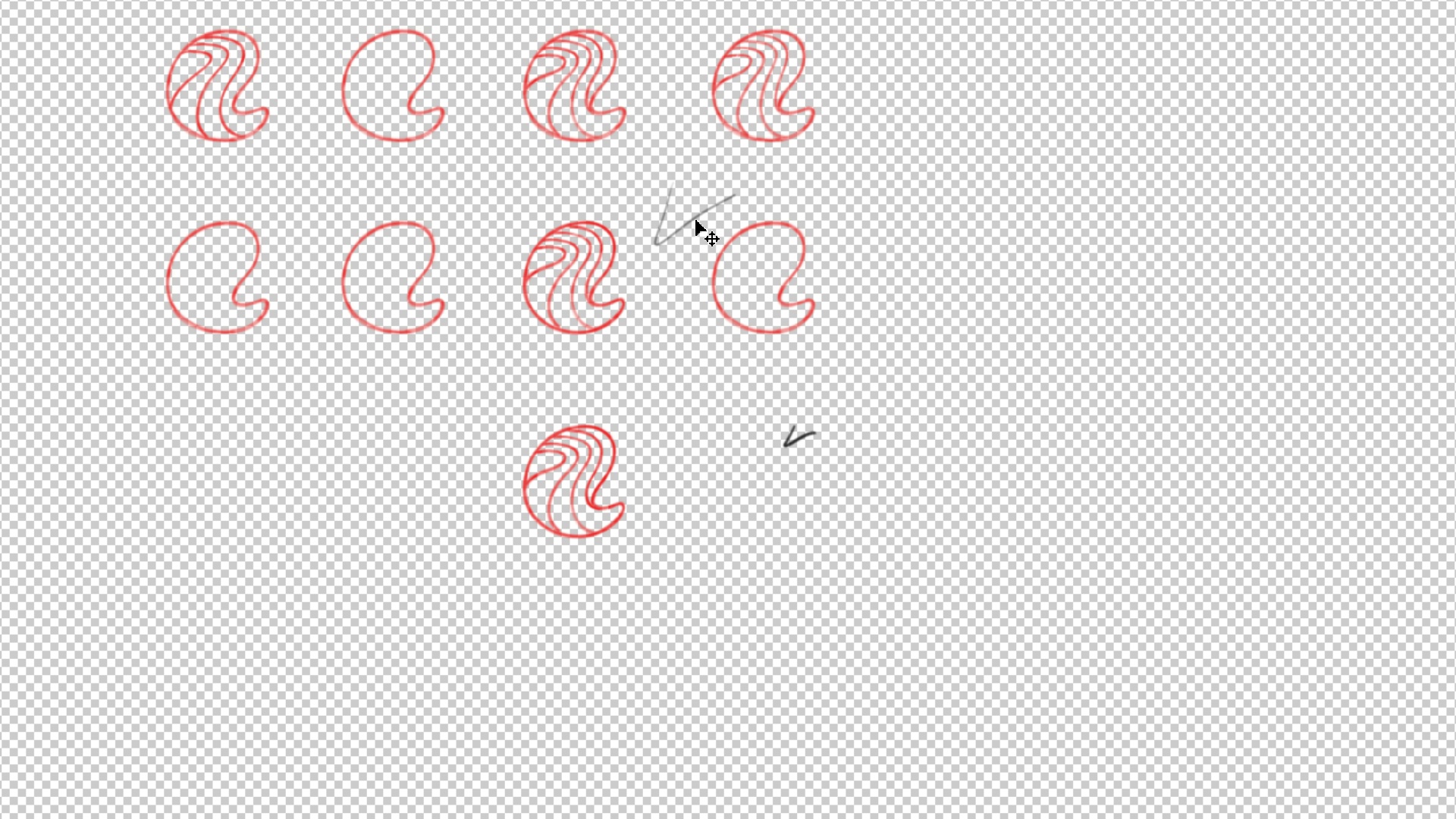 
key(Control+Z)
 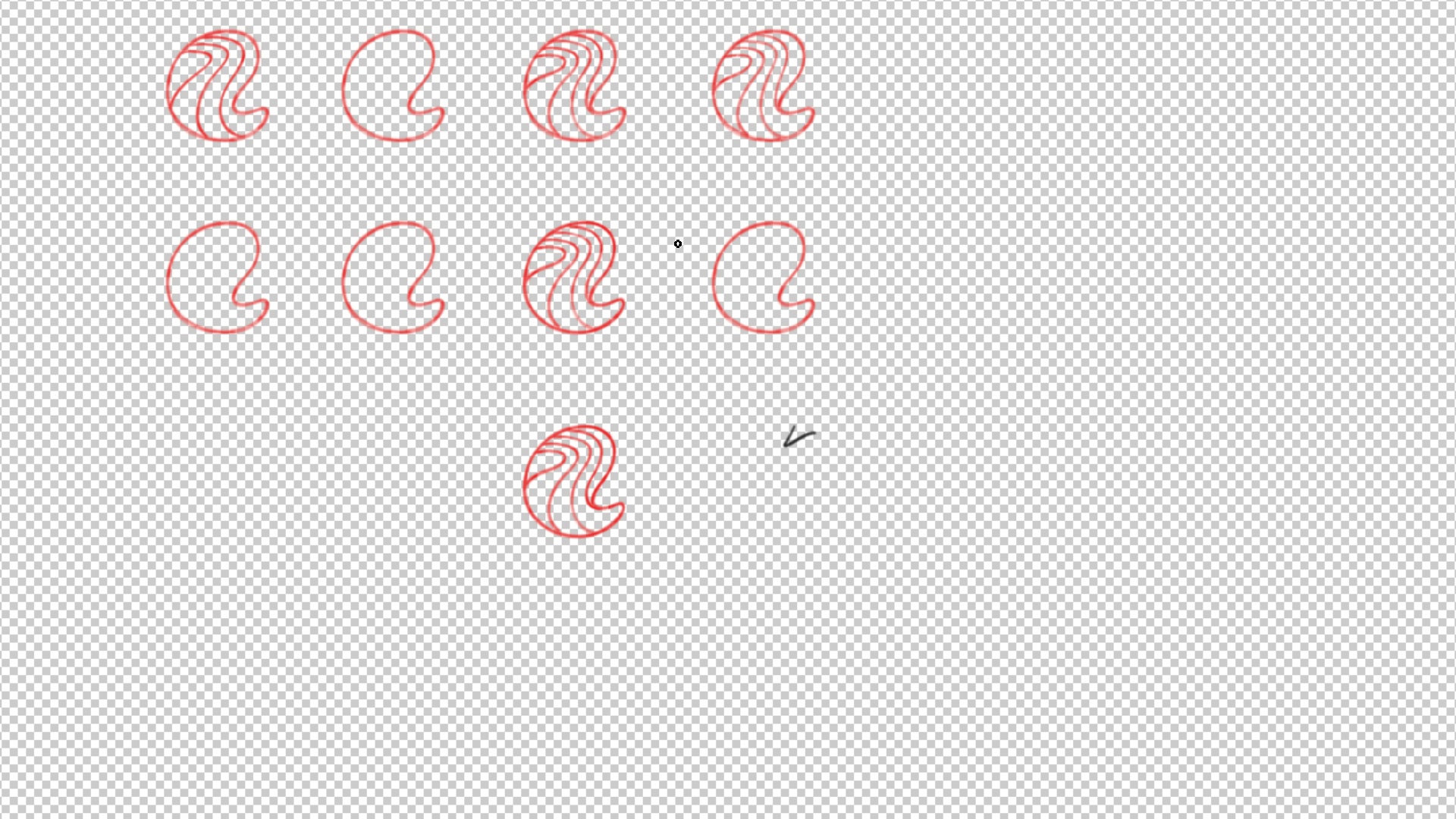 
key(Tab)
 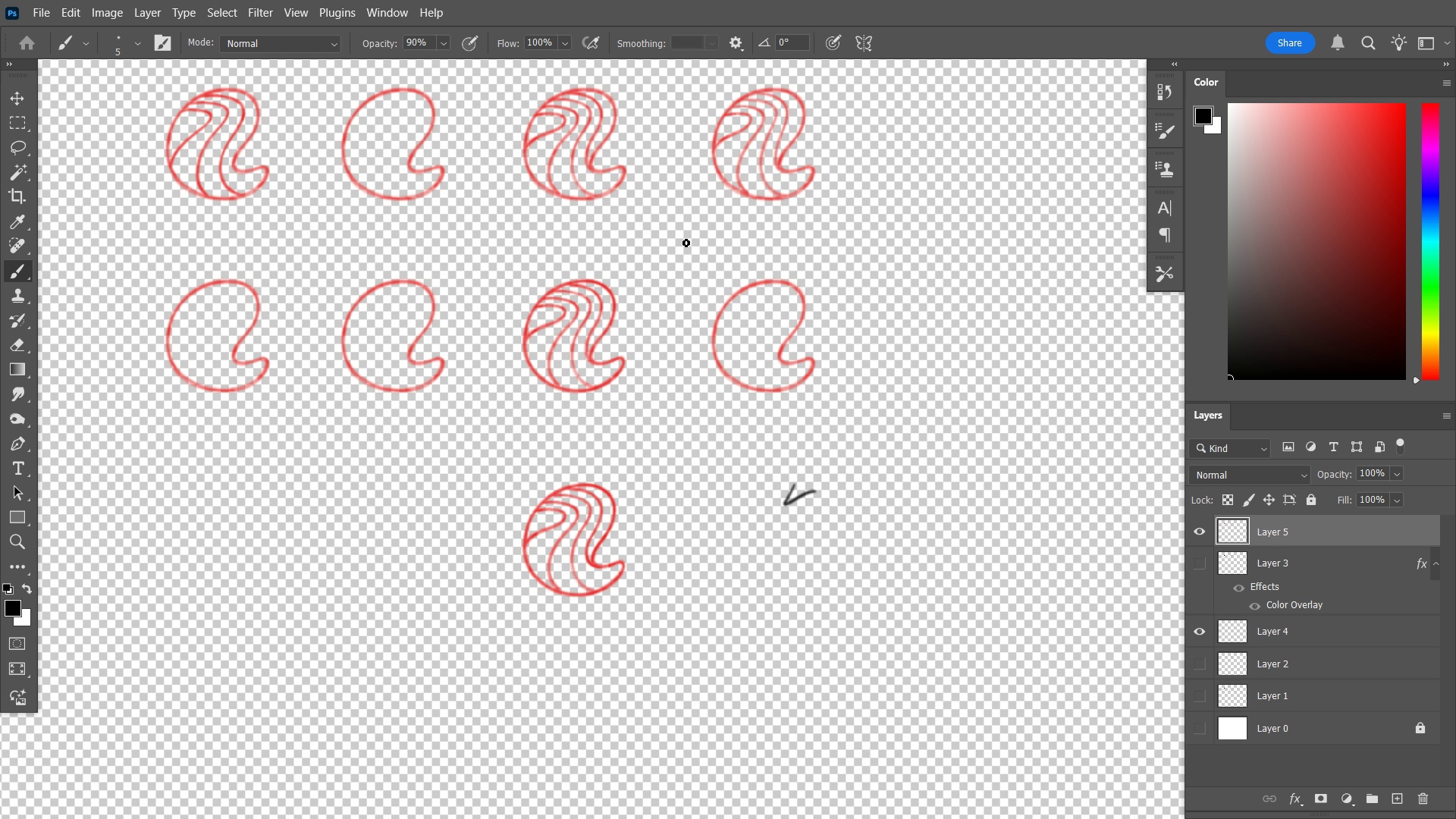 
hold_key(key=Space, duration=1.11)
 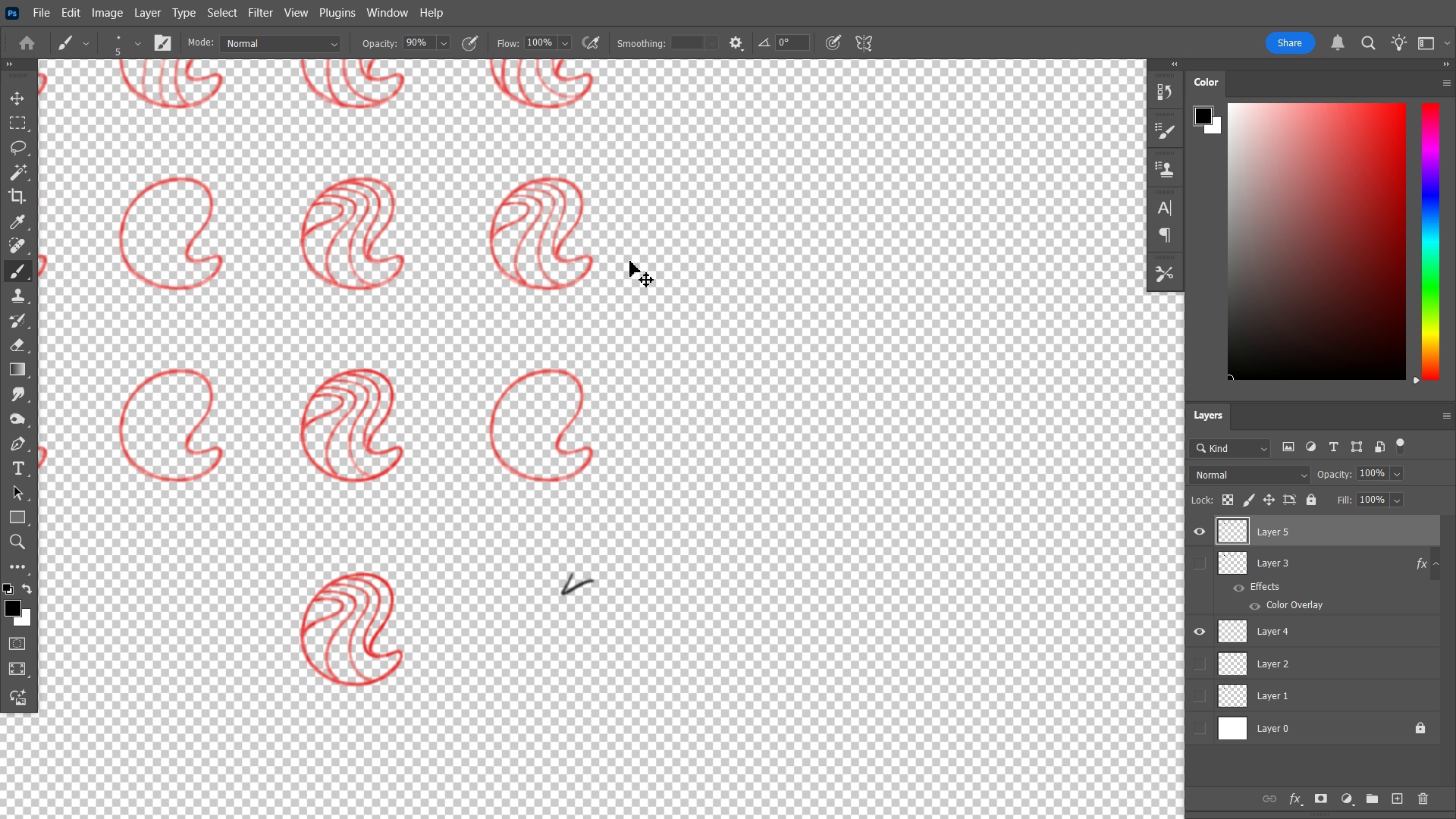 
key(Control+Z)
 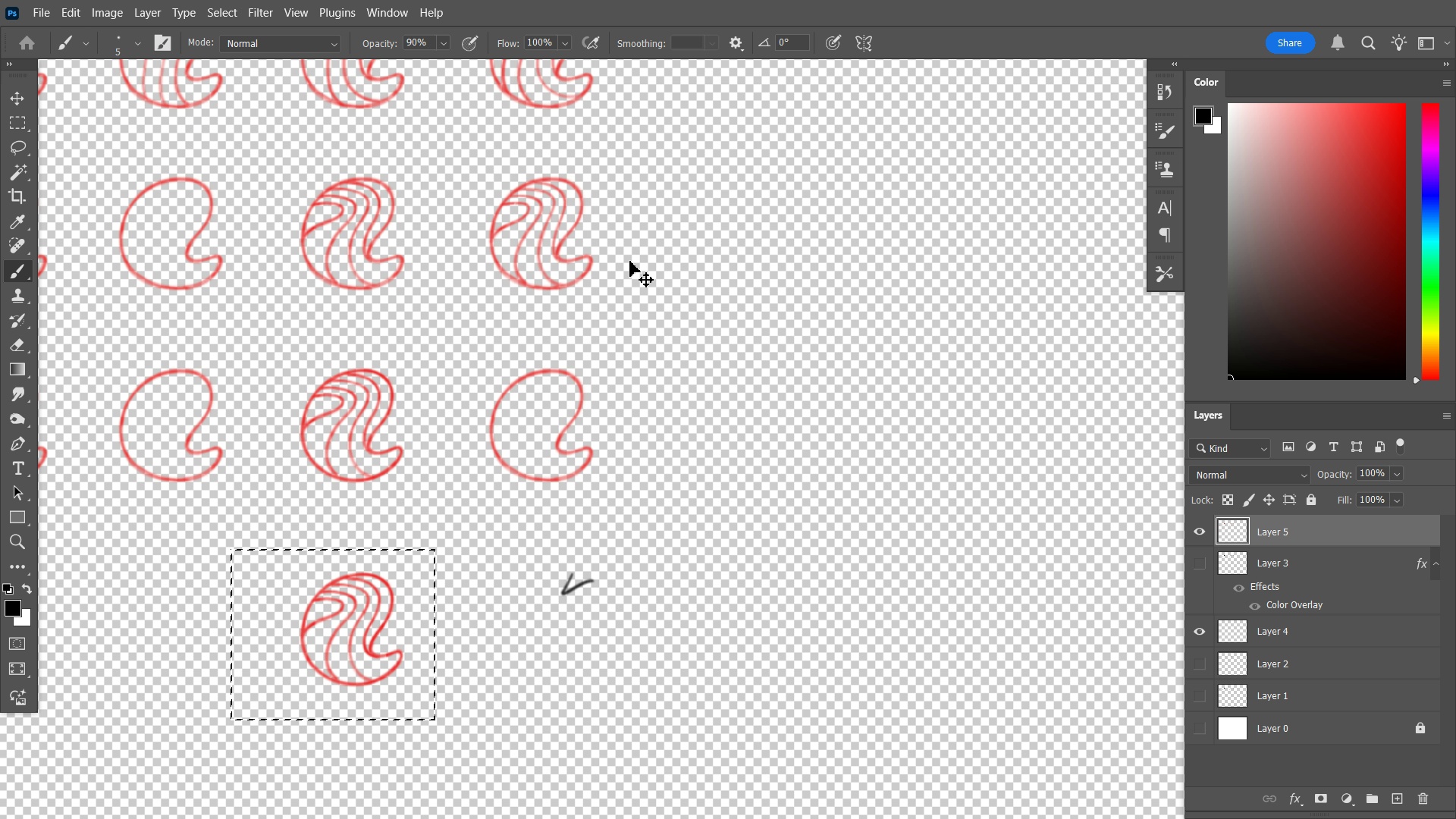 
key(Control+Z)
 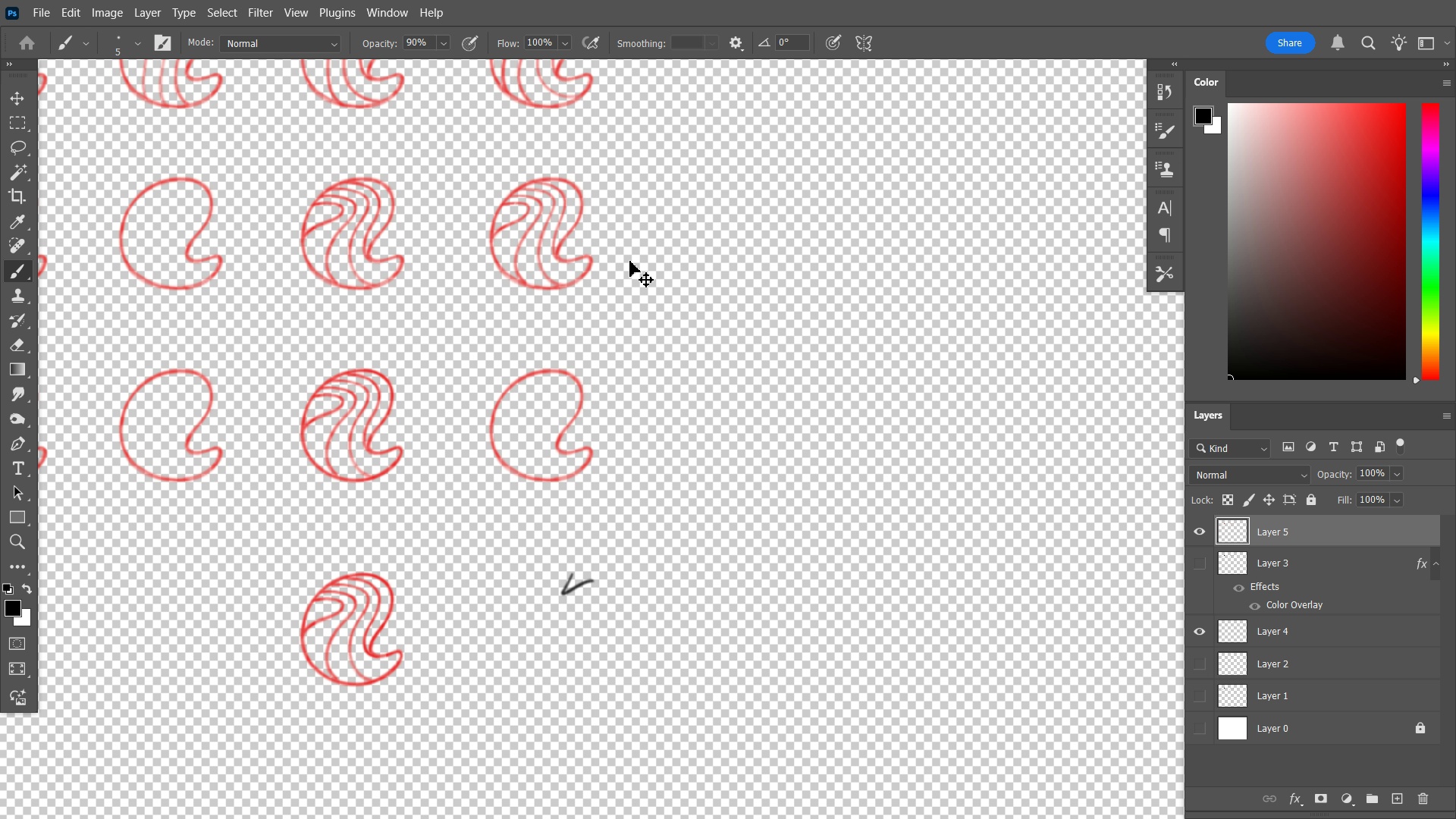 
key(Control+Z)
 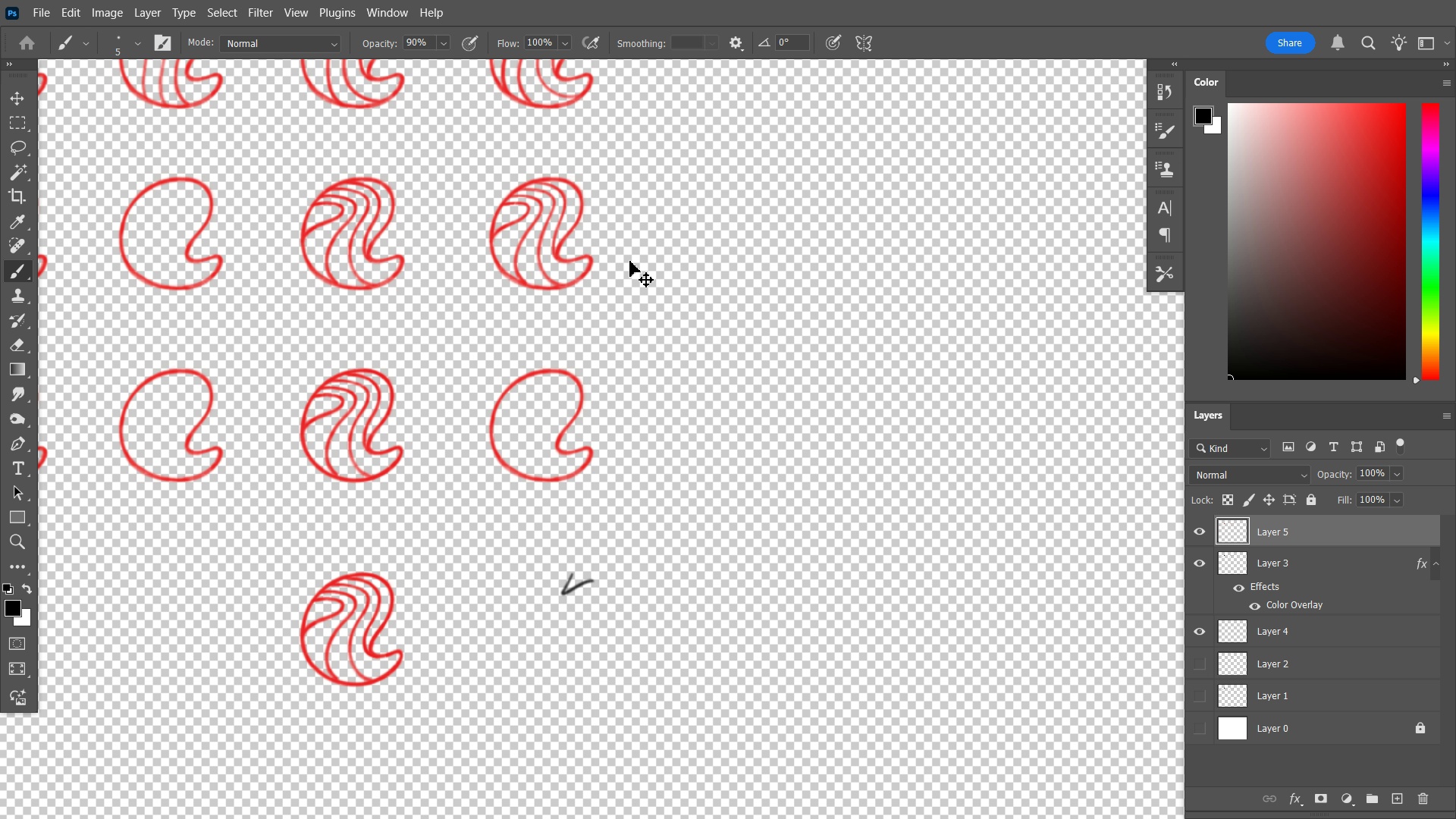 
key(Control+Z)
 